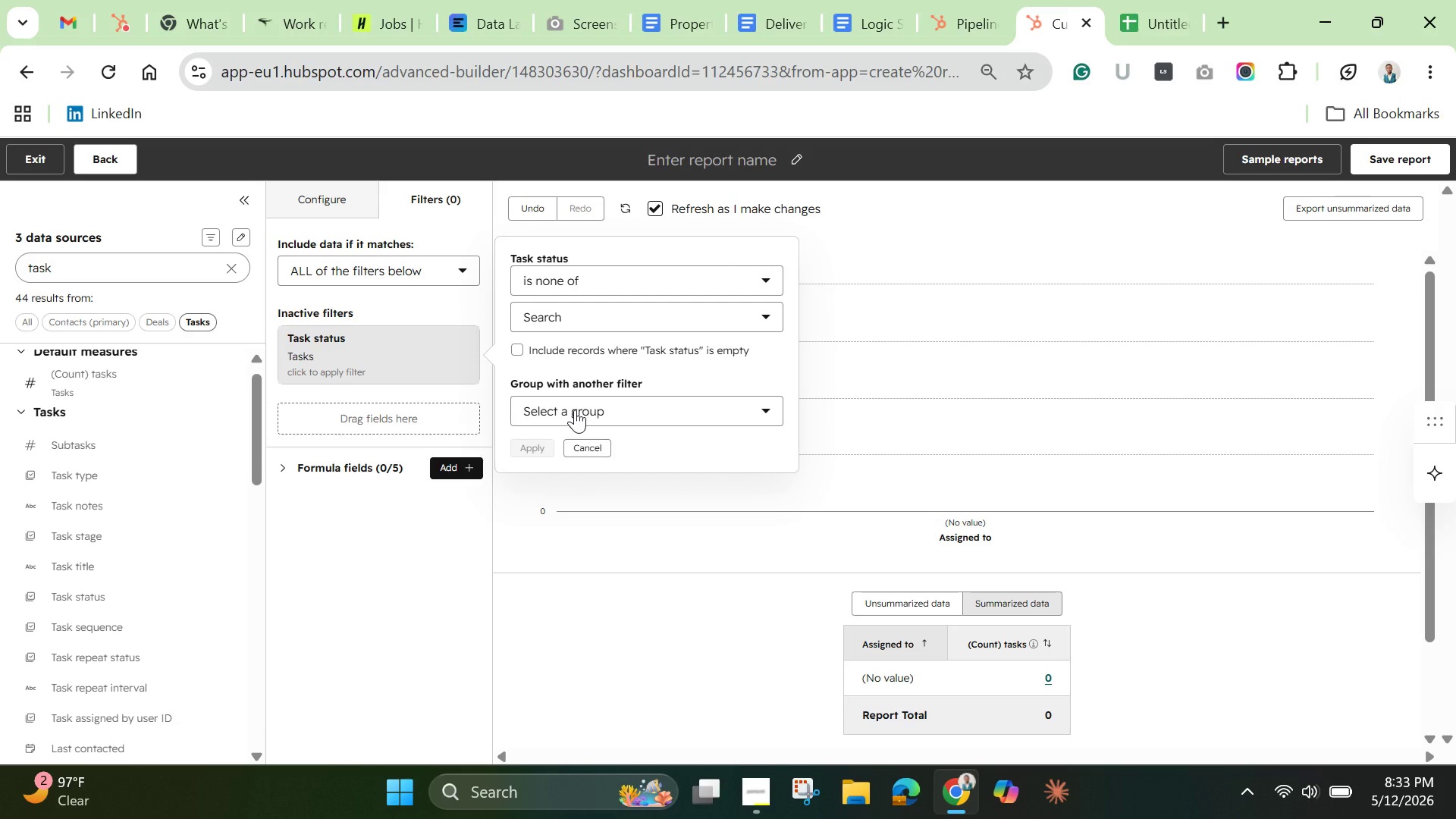 
left_click([603, 319])
 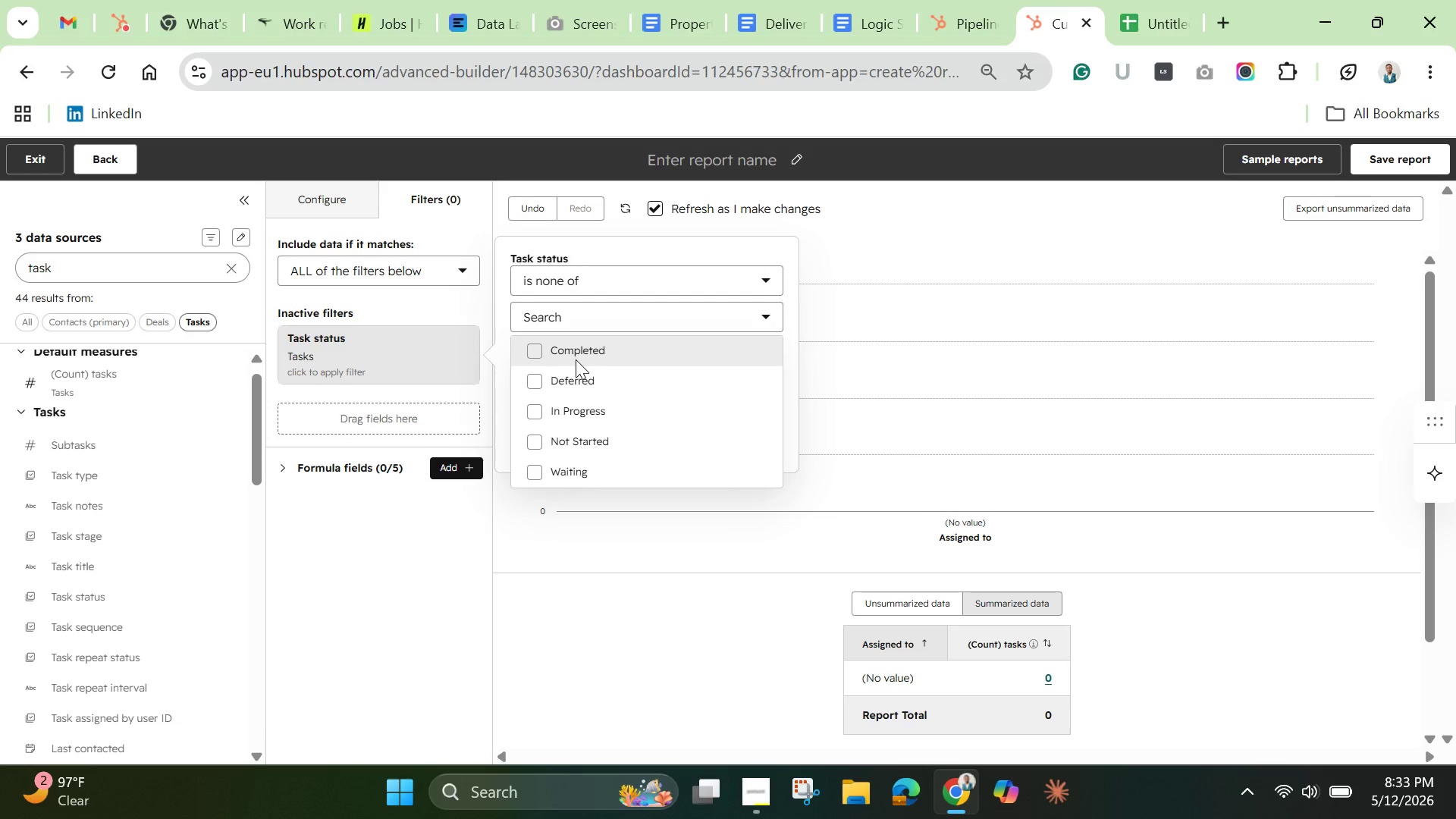 
left_click([573, 351])
 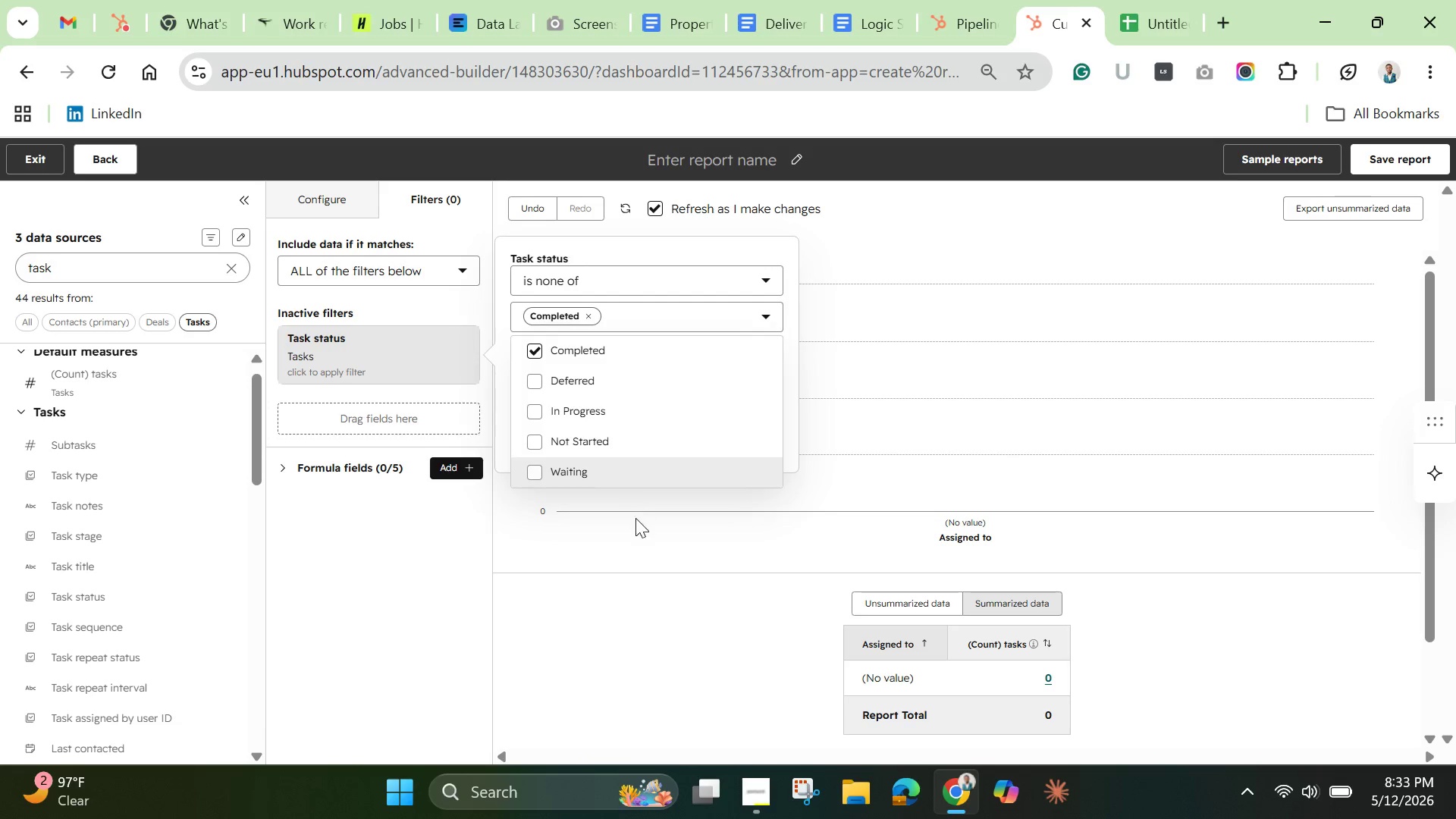 
left_click([621, 554])
 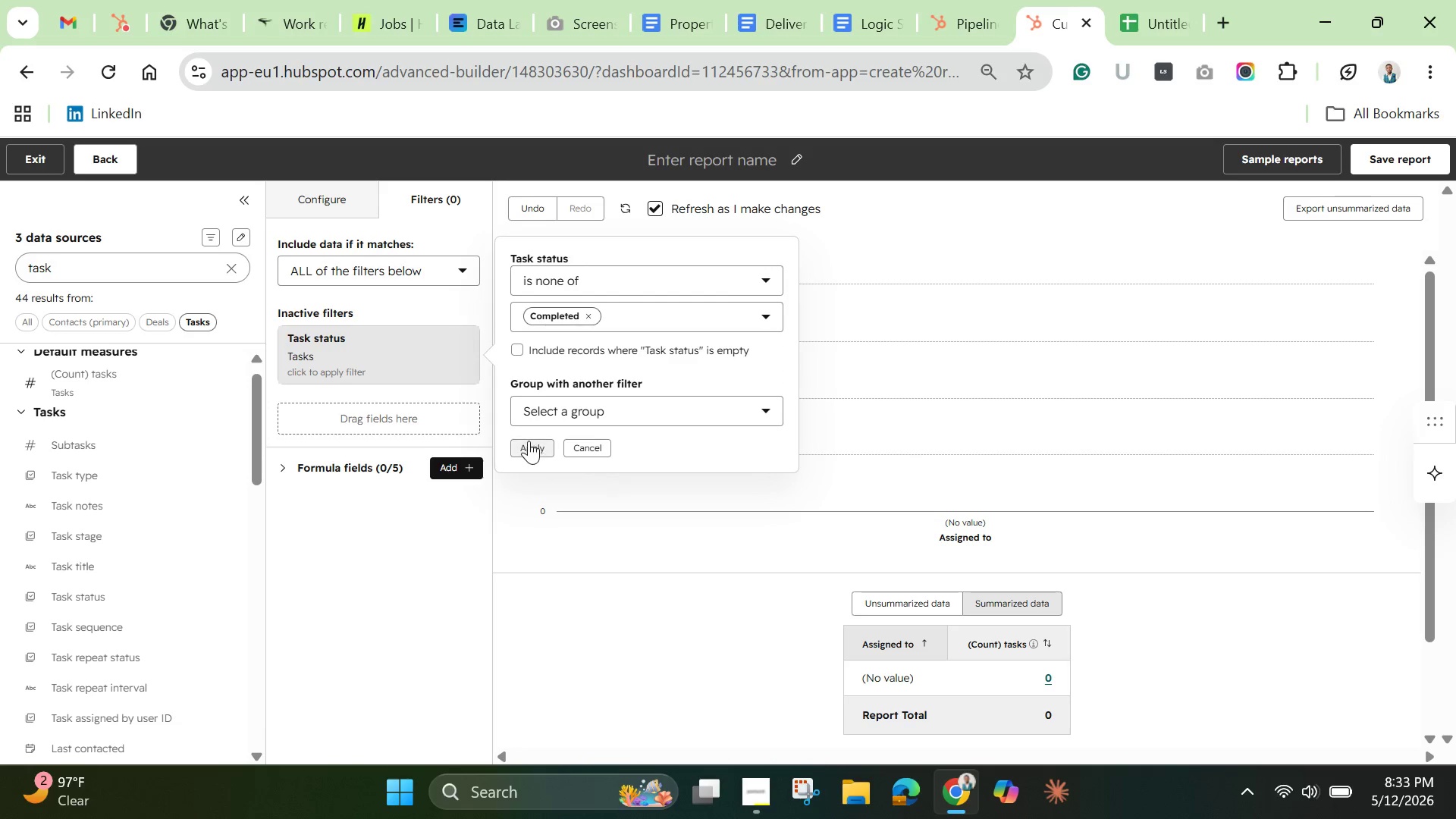 
left_click([529, 441])
 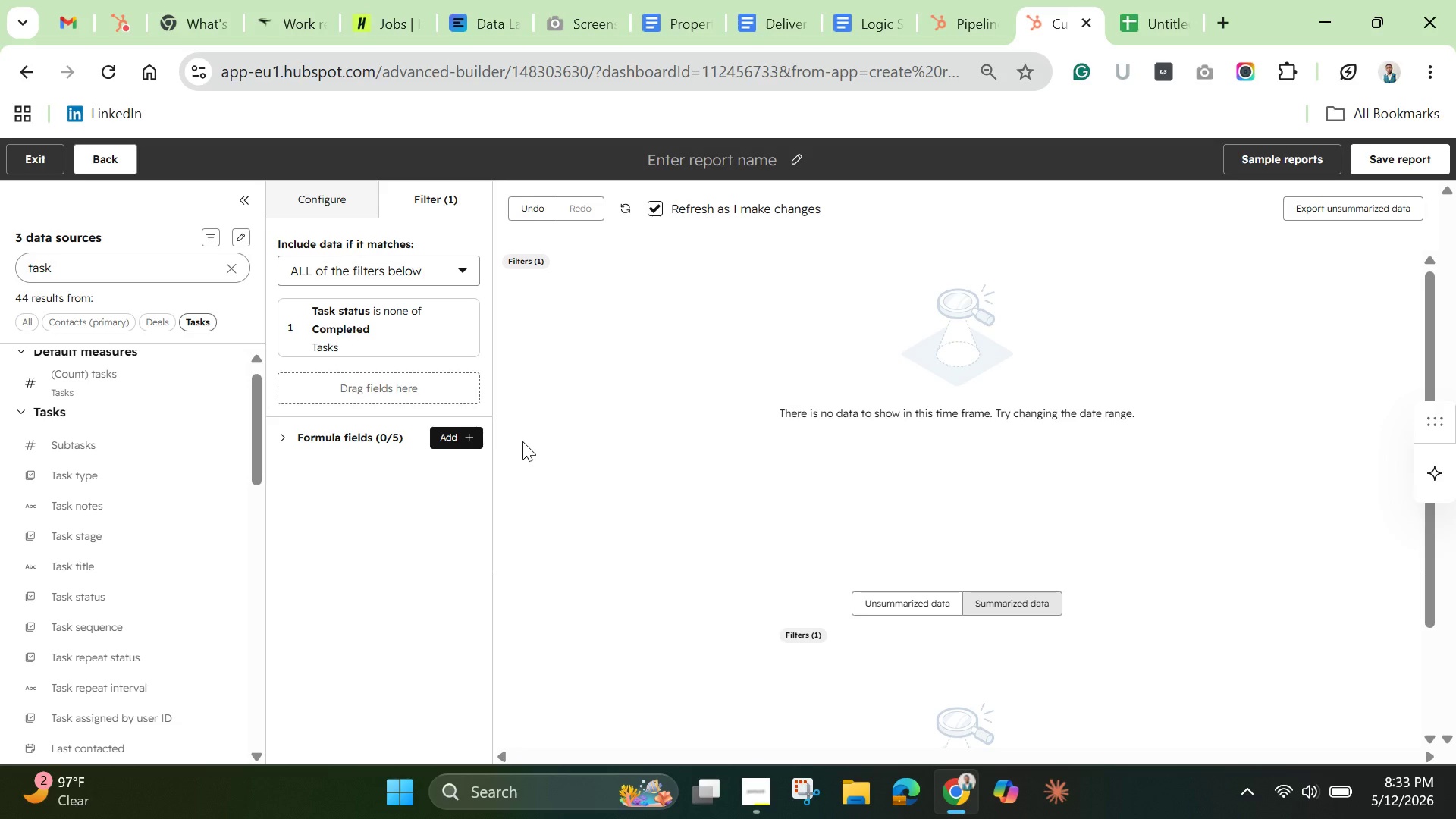 
wait(22.47)
 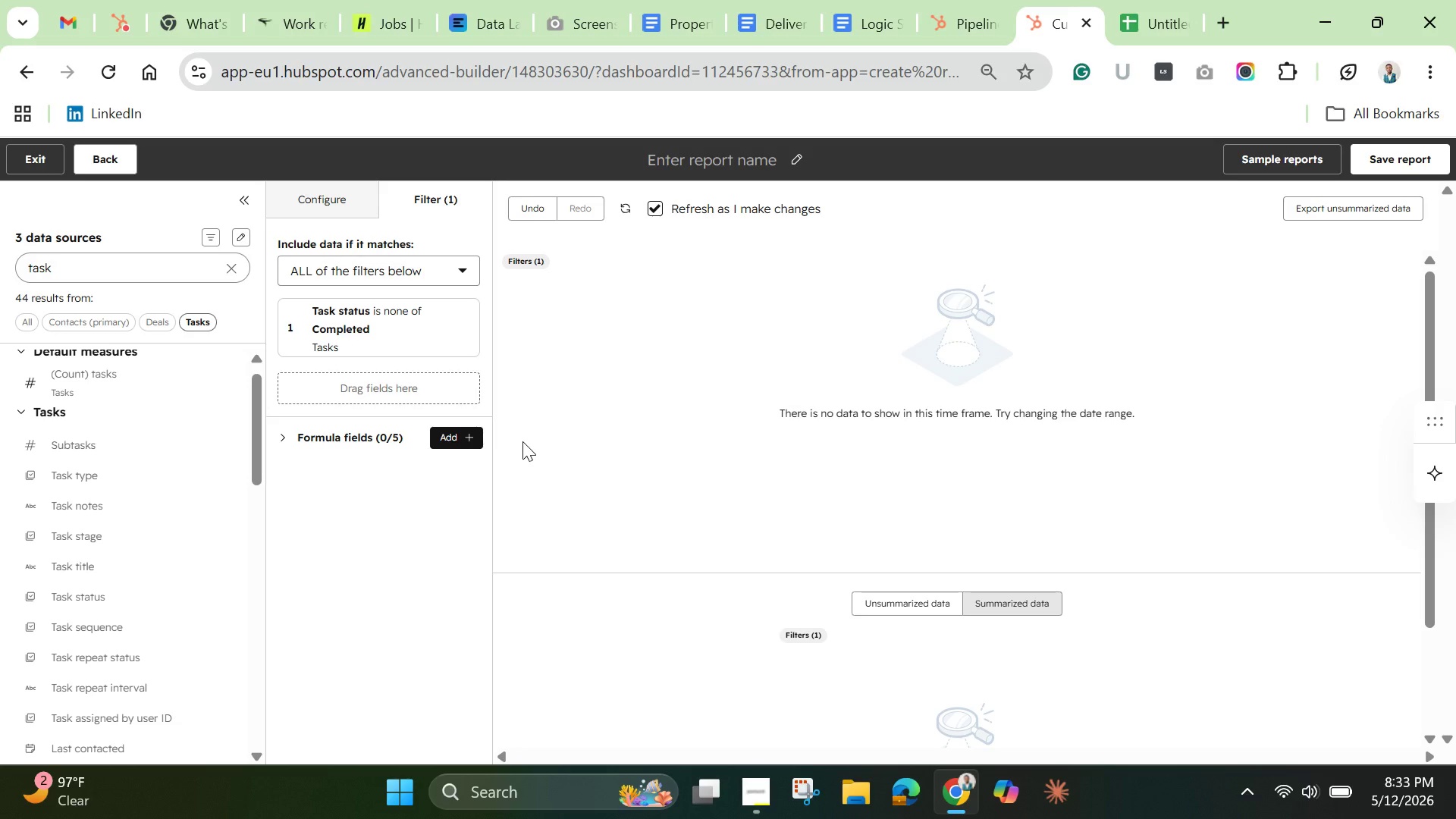 
double_click([77, 268])
 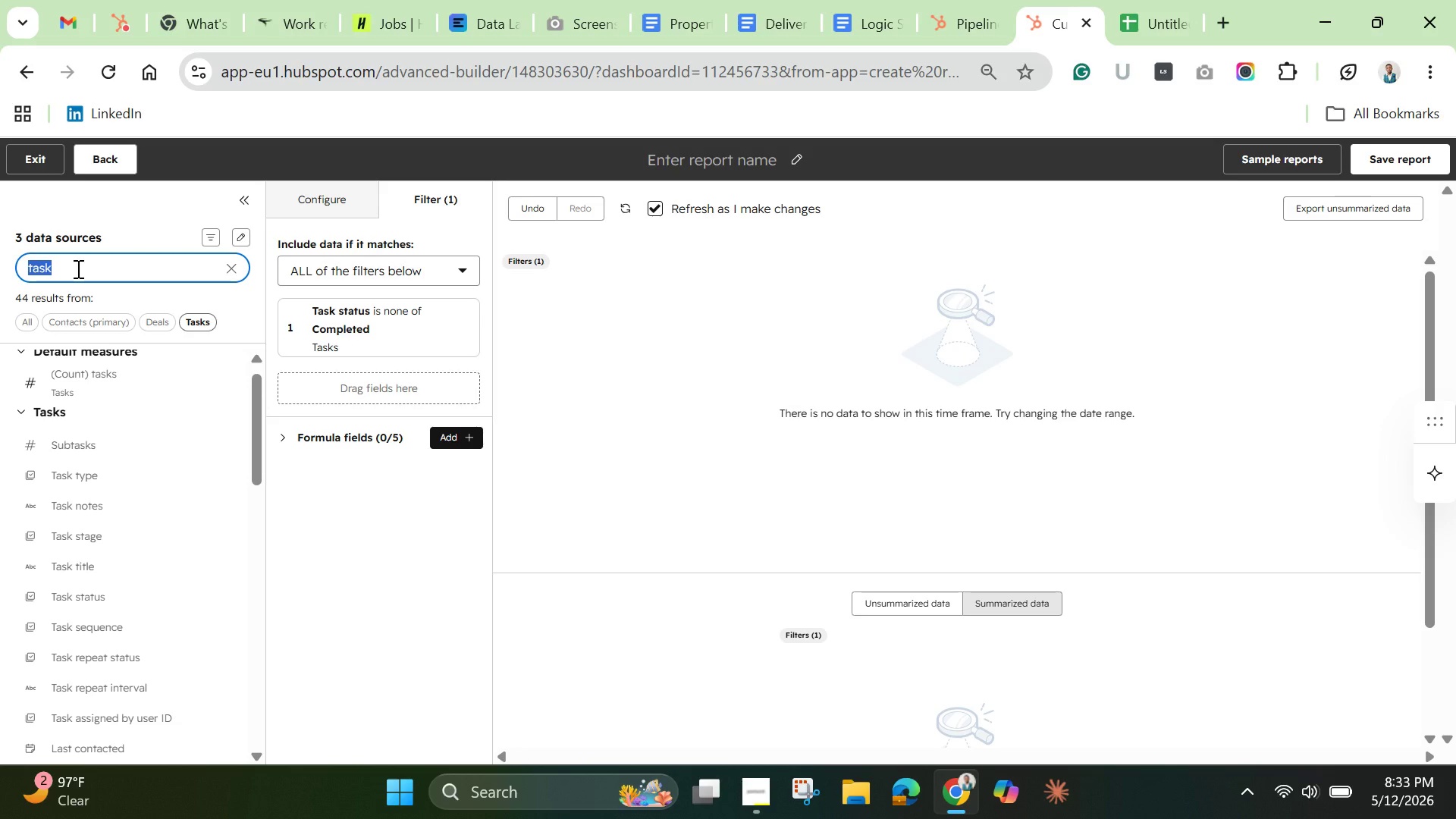 
triple_click([77, 268])
 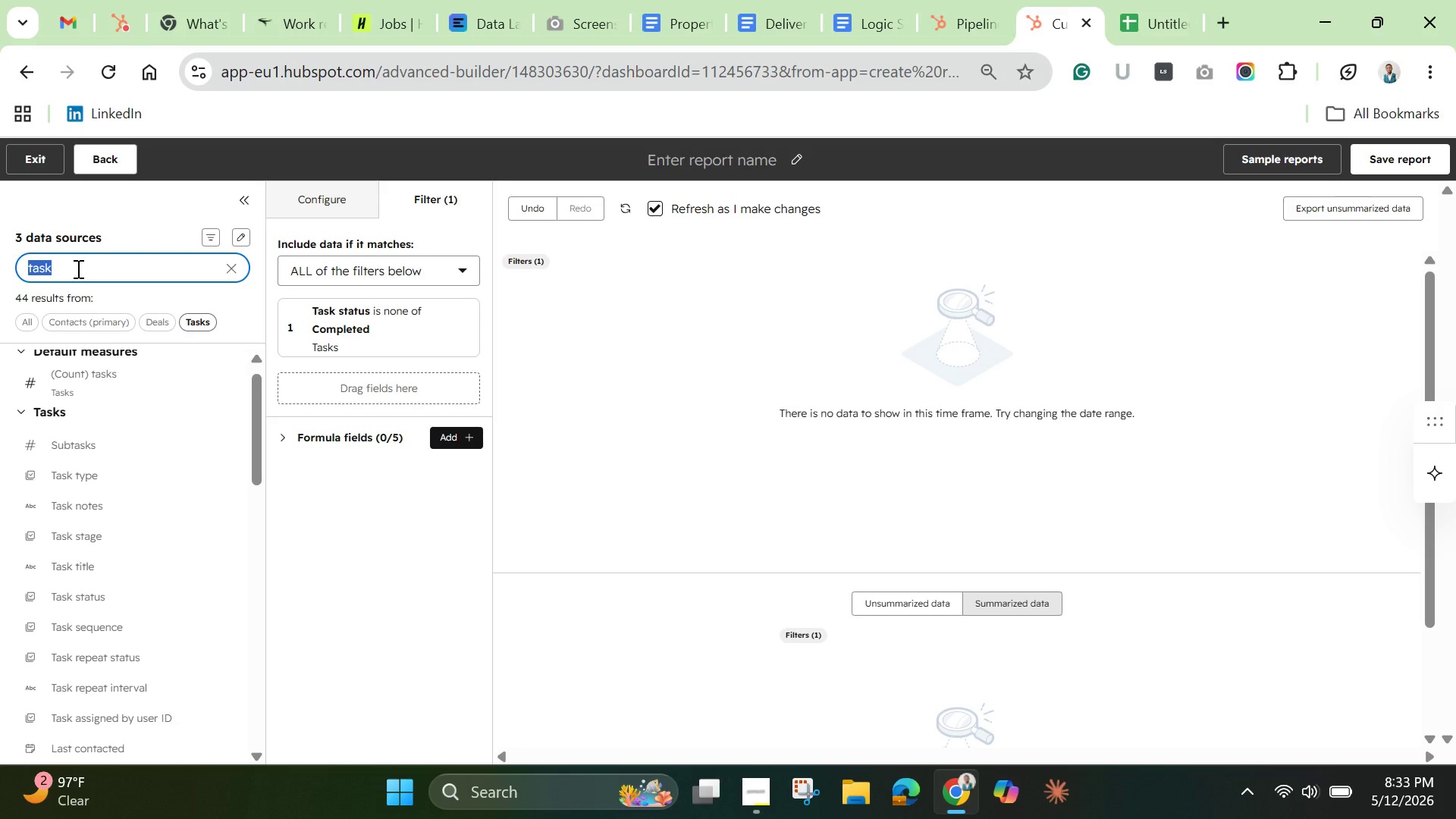 
hold_key(key=Backspace, duration=0.34)
 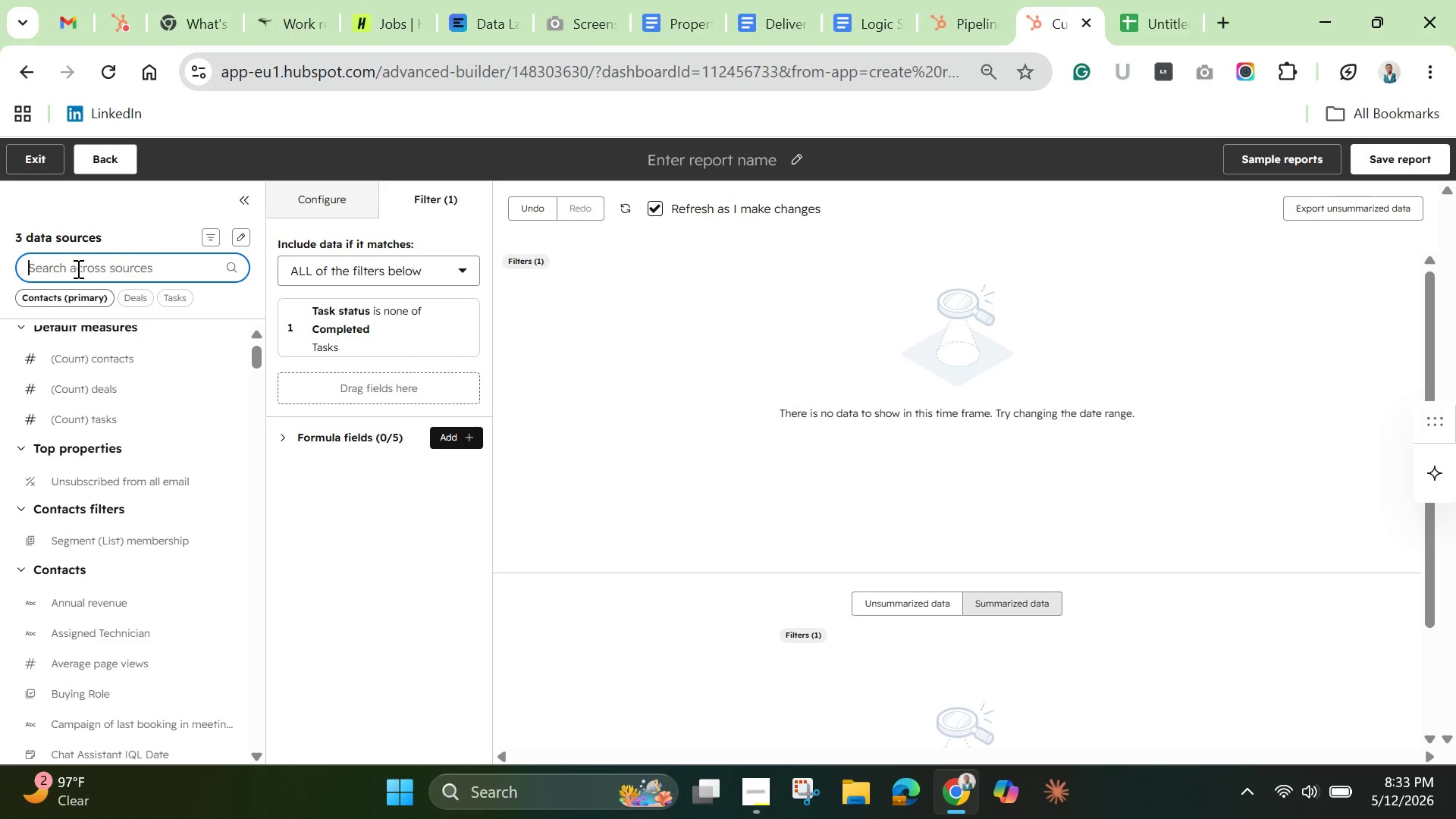 
type(pipeline)
 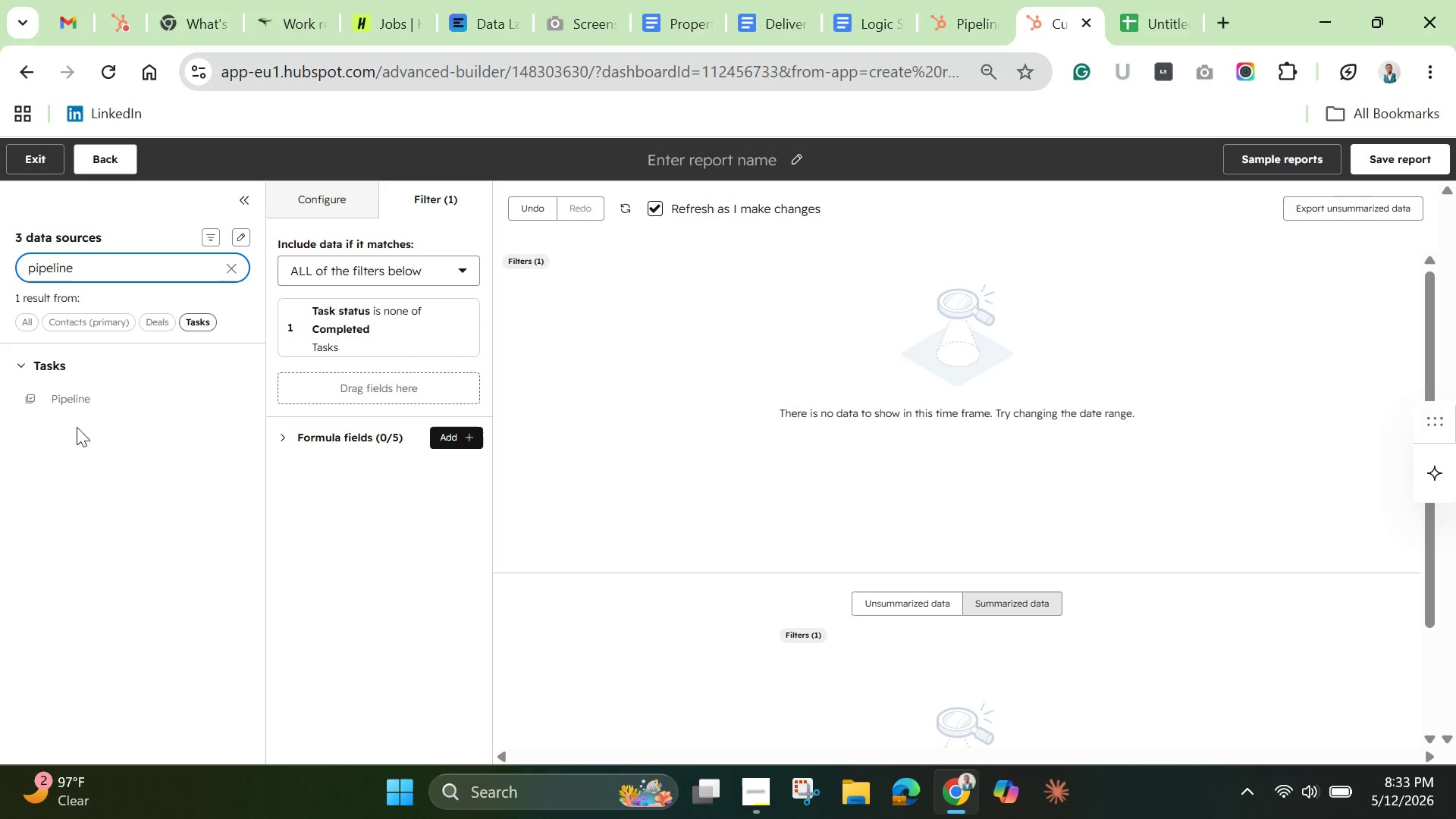 
left_click_drag(start_coordinate=[69, 401], to_coordinate=[275, 381])
 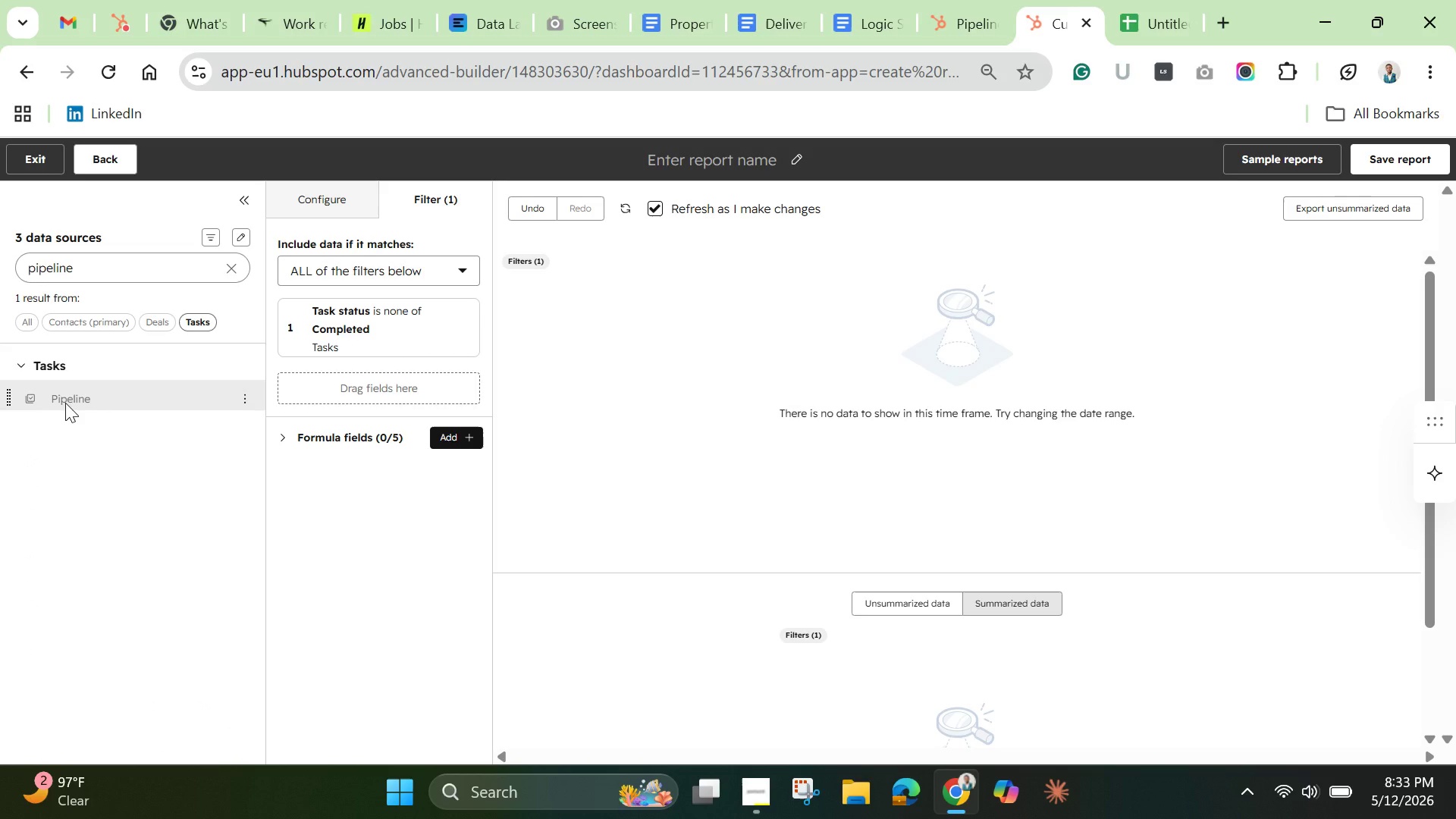 
left_click_drag(start_coordinate=[65, 403], to_coordinate=[281, 377])
 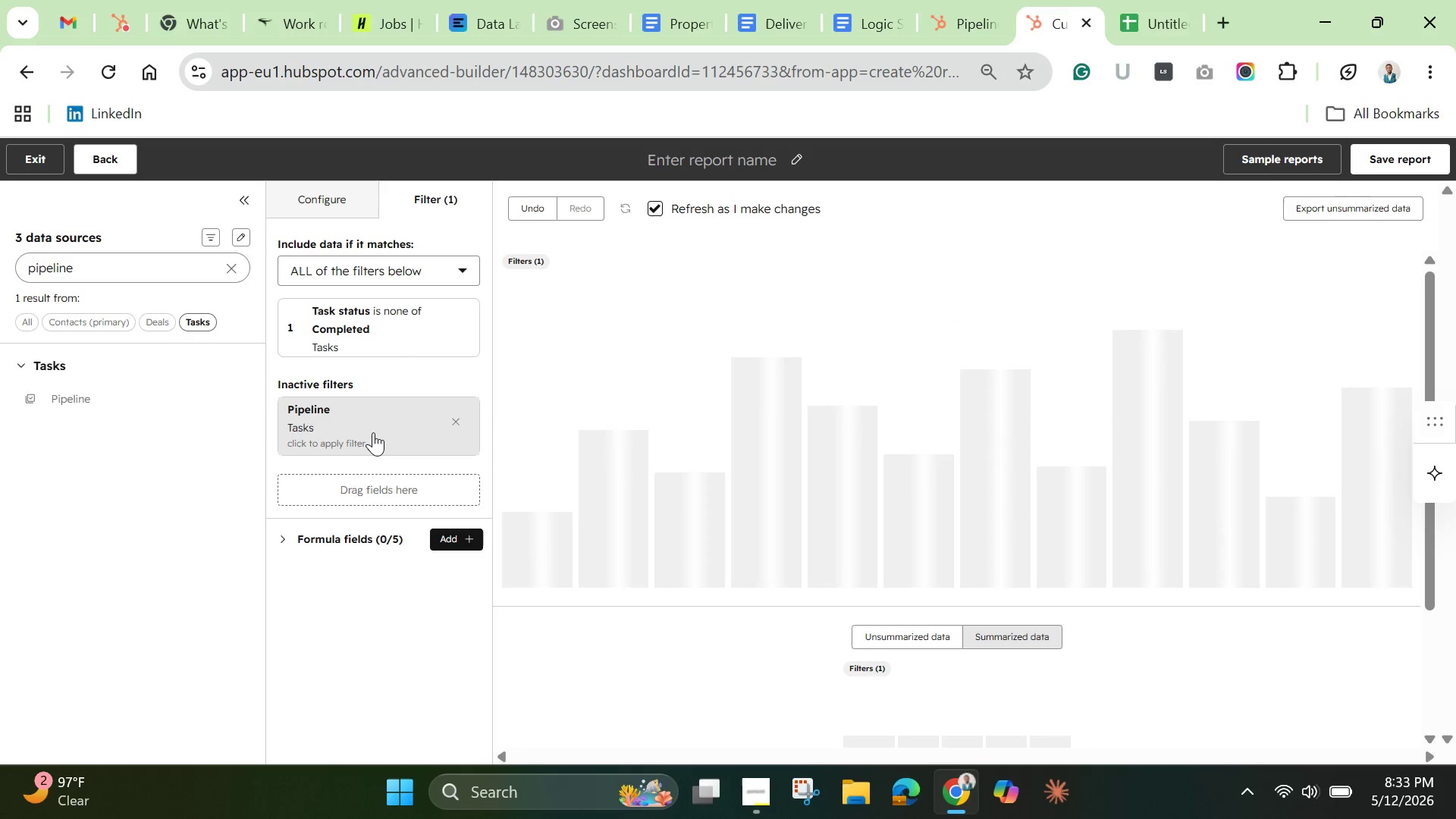 
left_click([373, 432])
 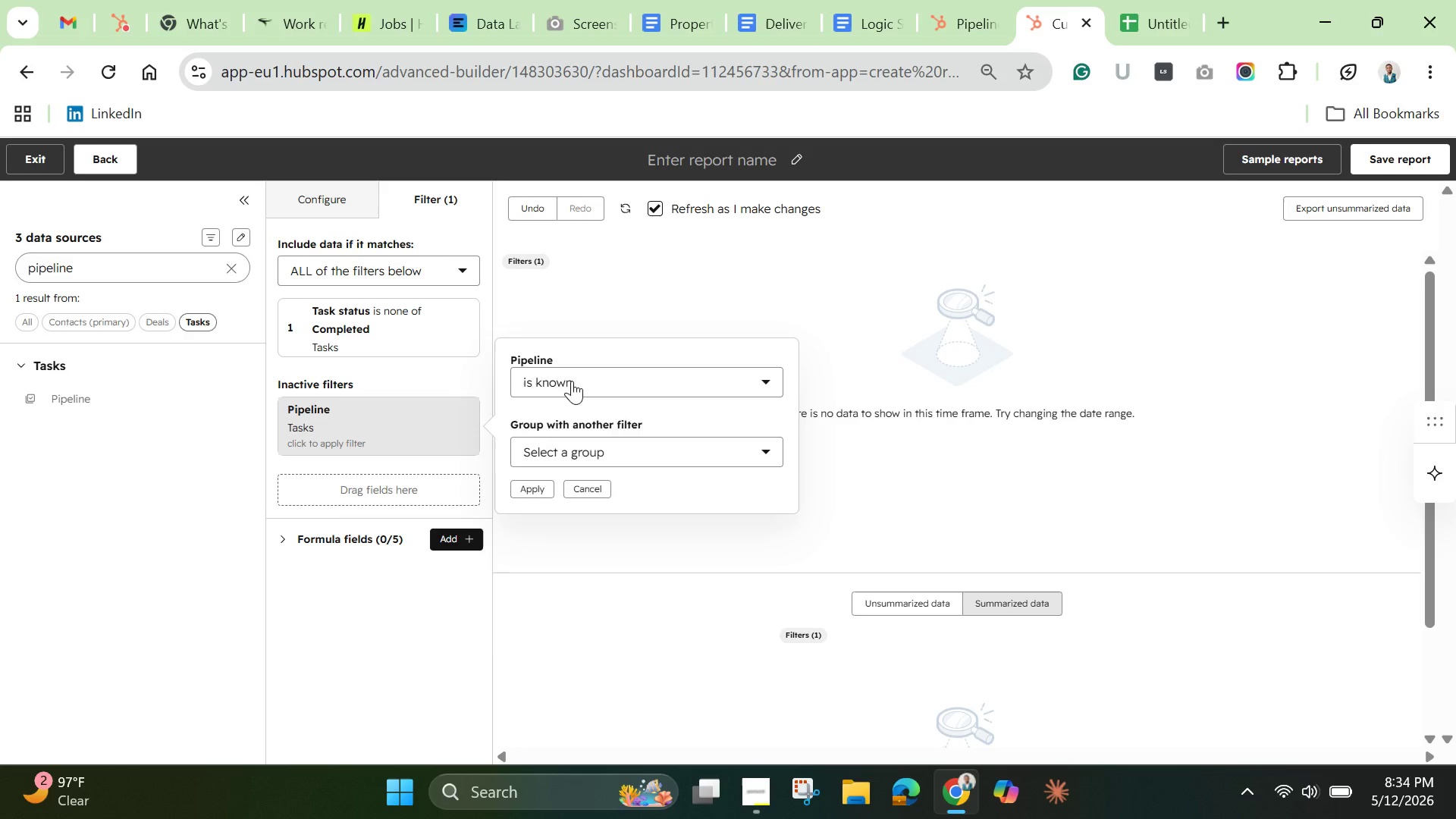 
wait(44.62)
 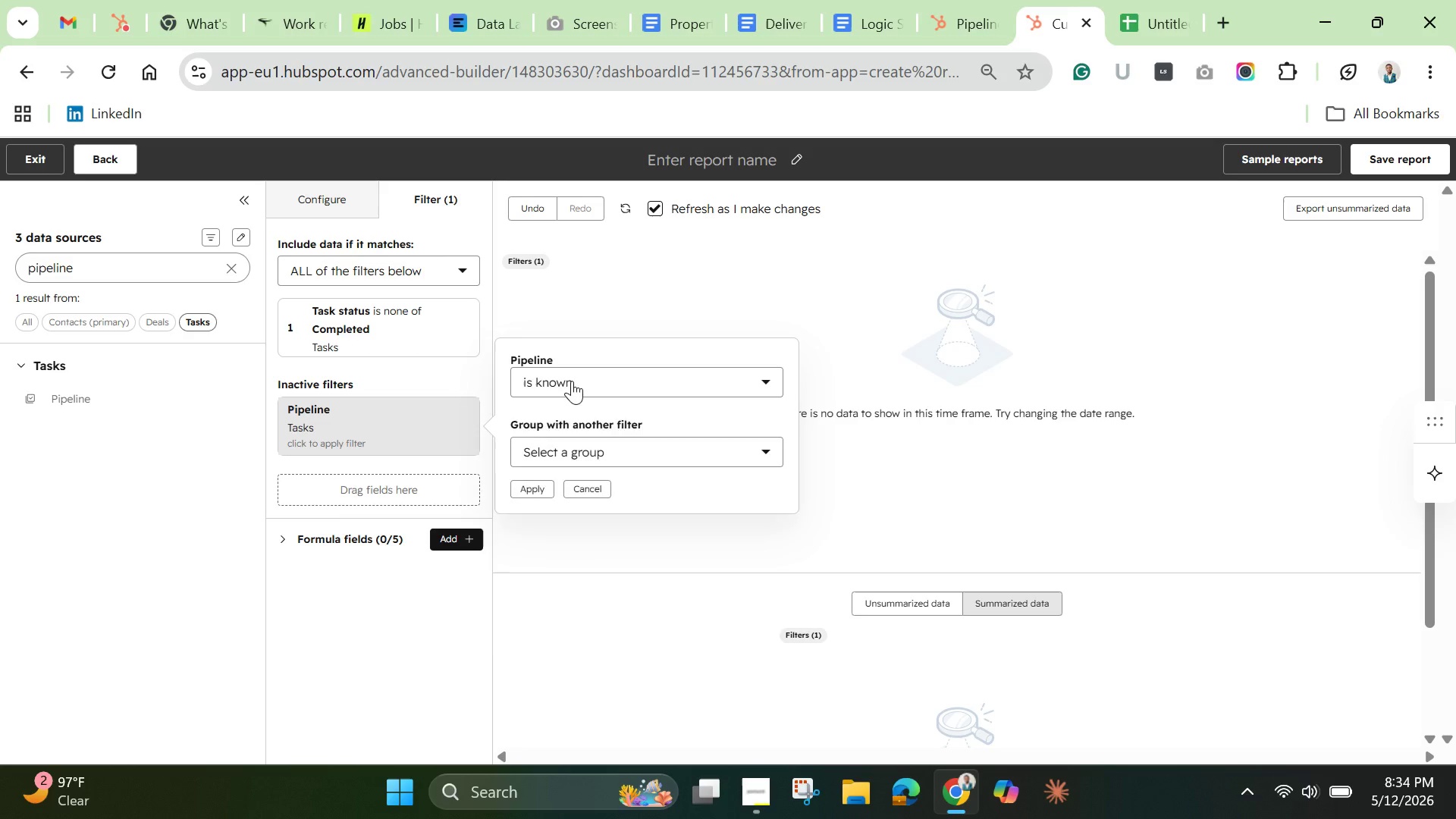 
left_click_drag(start_coordinate=[773, 513], to_coordinate=[773, 475])
 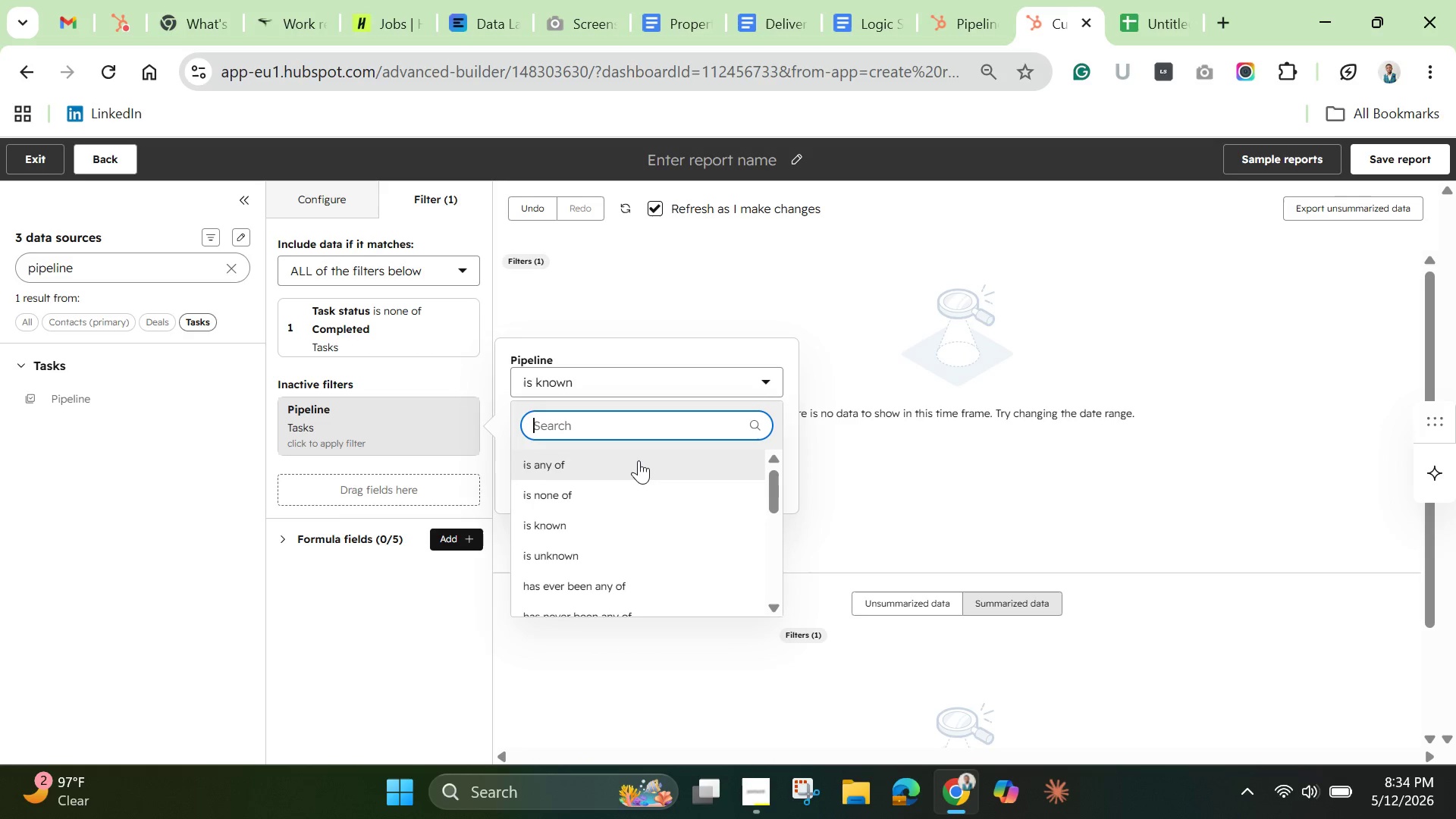 
left_click([639, 460])
 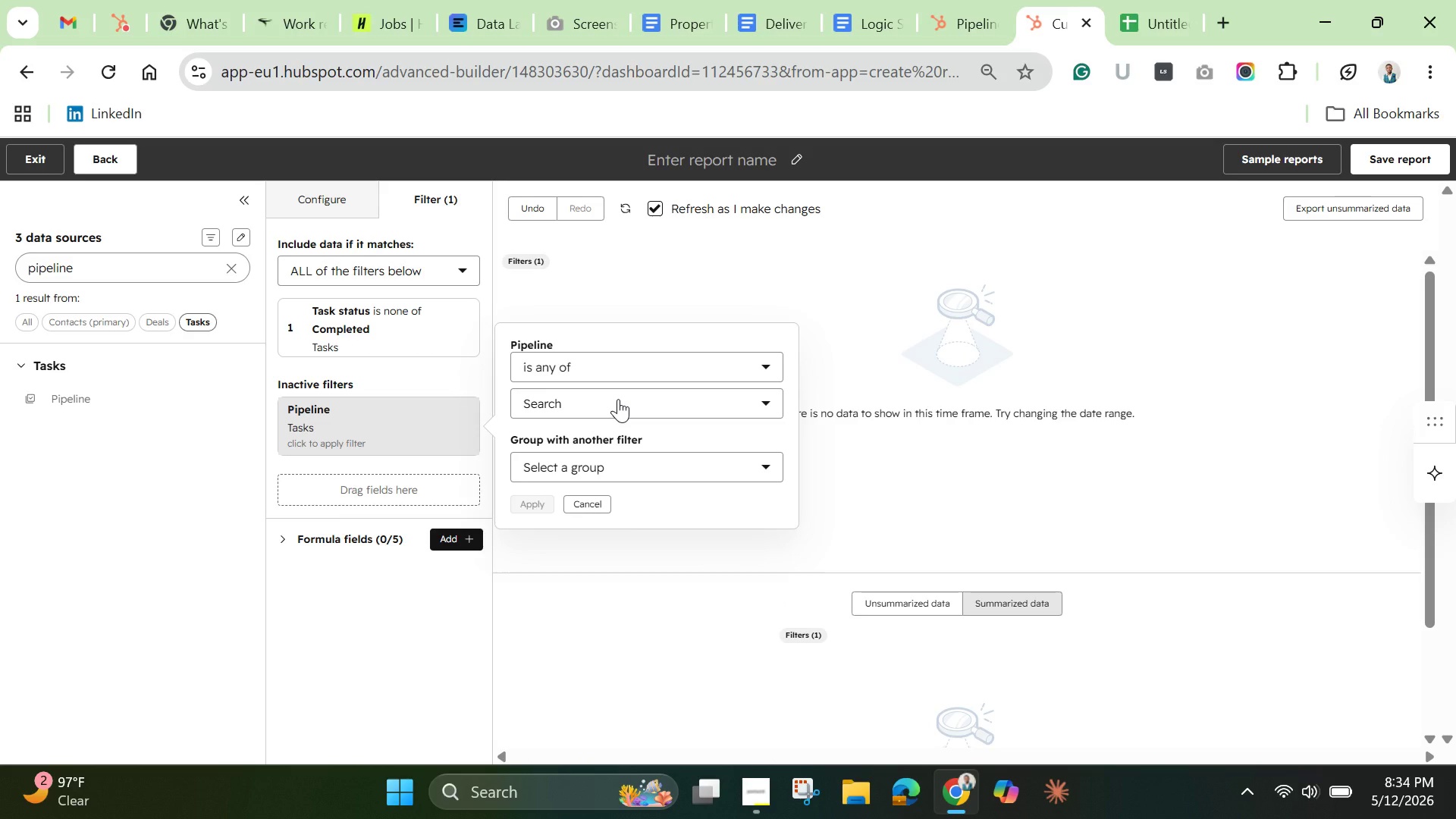 
left_click([618, 399])
 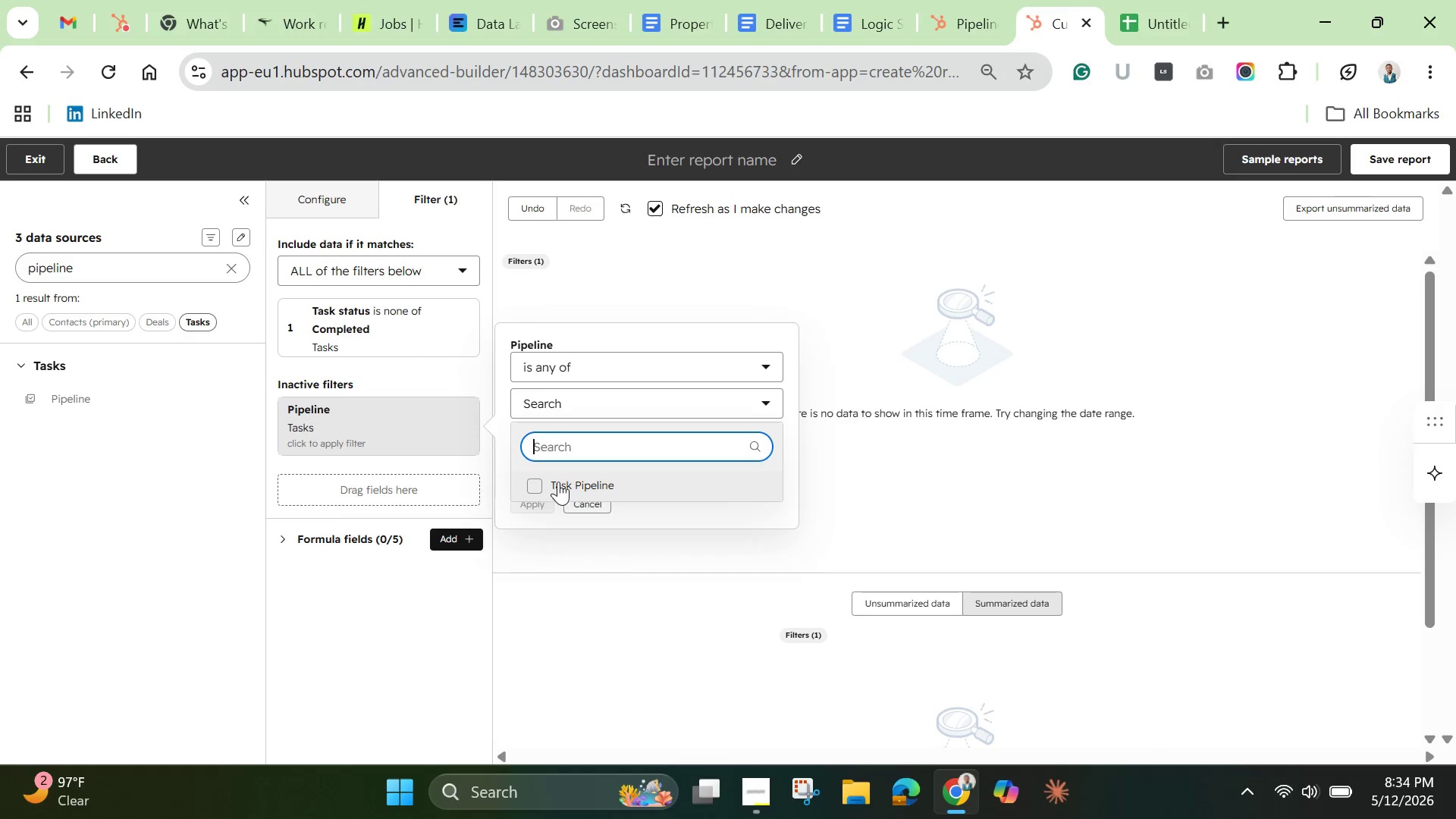 
scroll: coordinate [562, 482], scroll_direction: down, amount: 3.0
 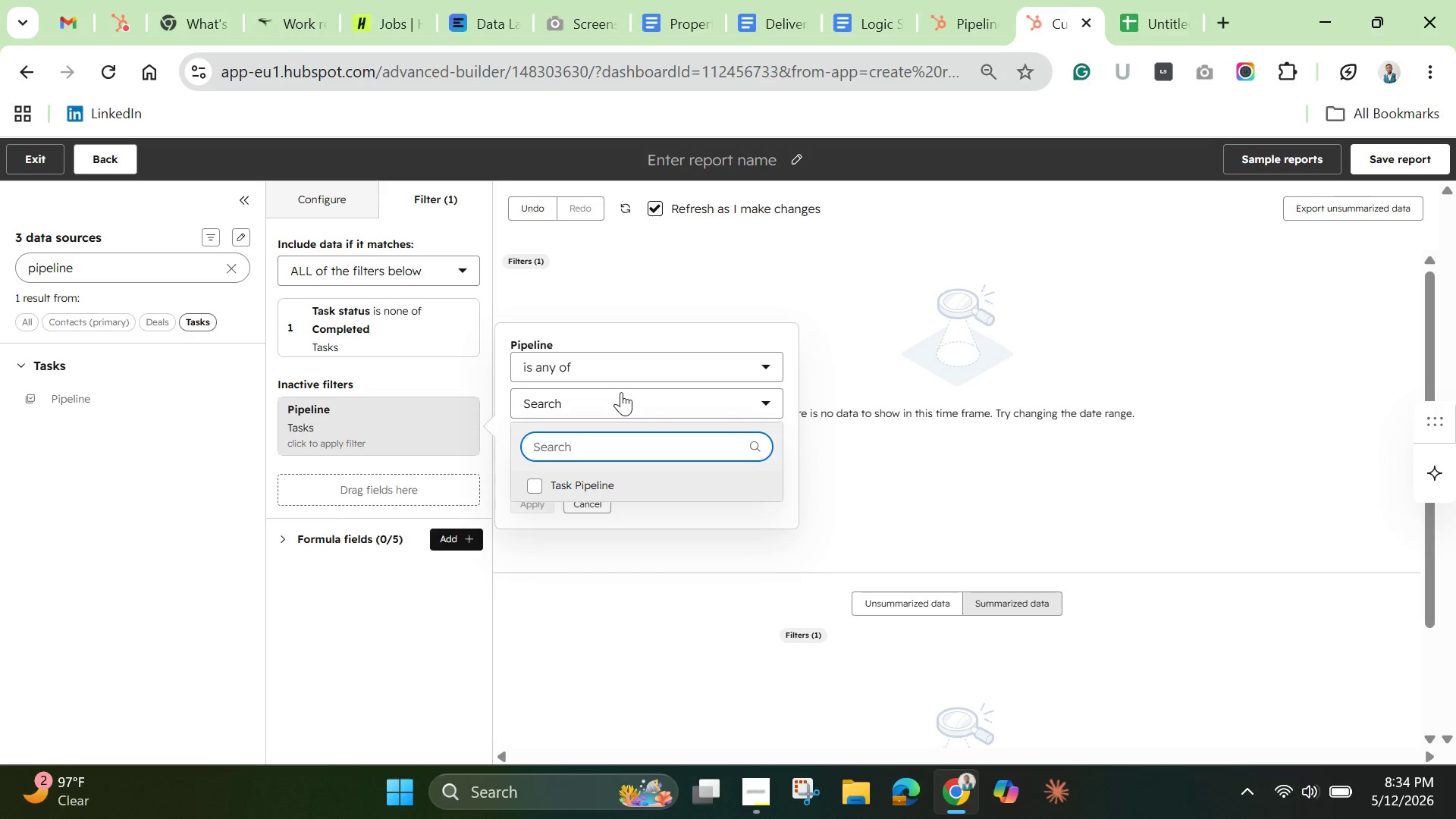 
wait(6.14)
 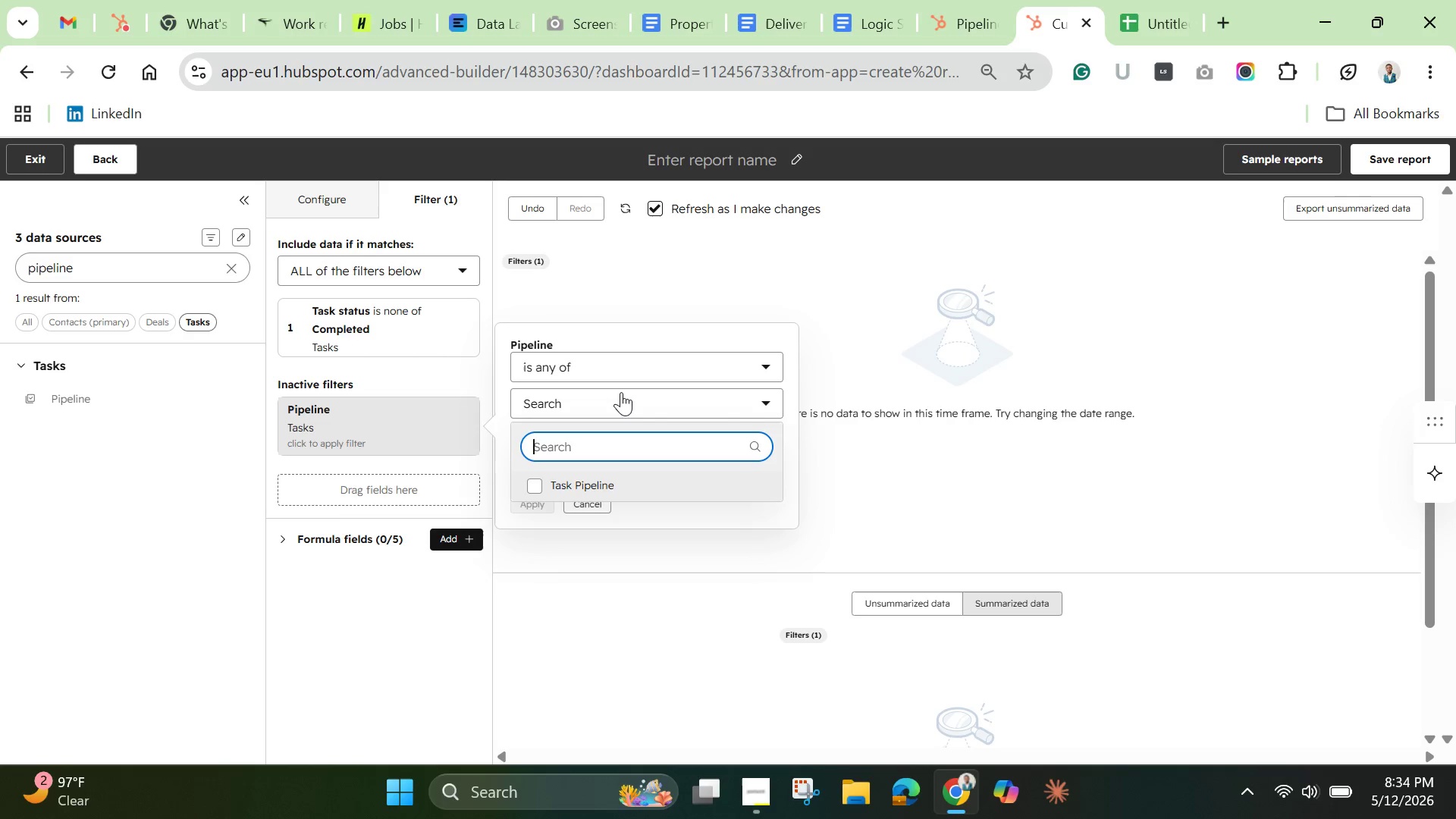 
left_click([621, 392])
 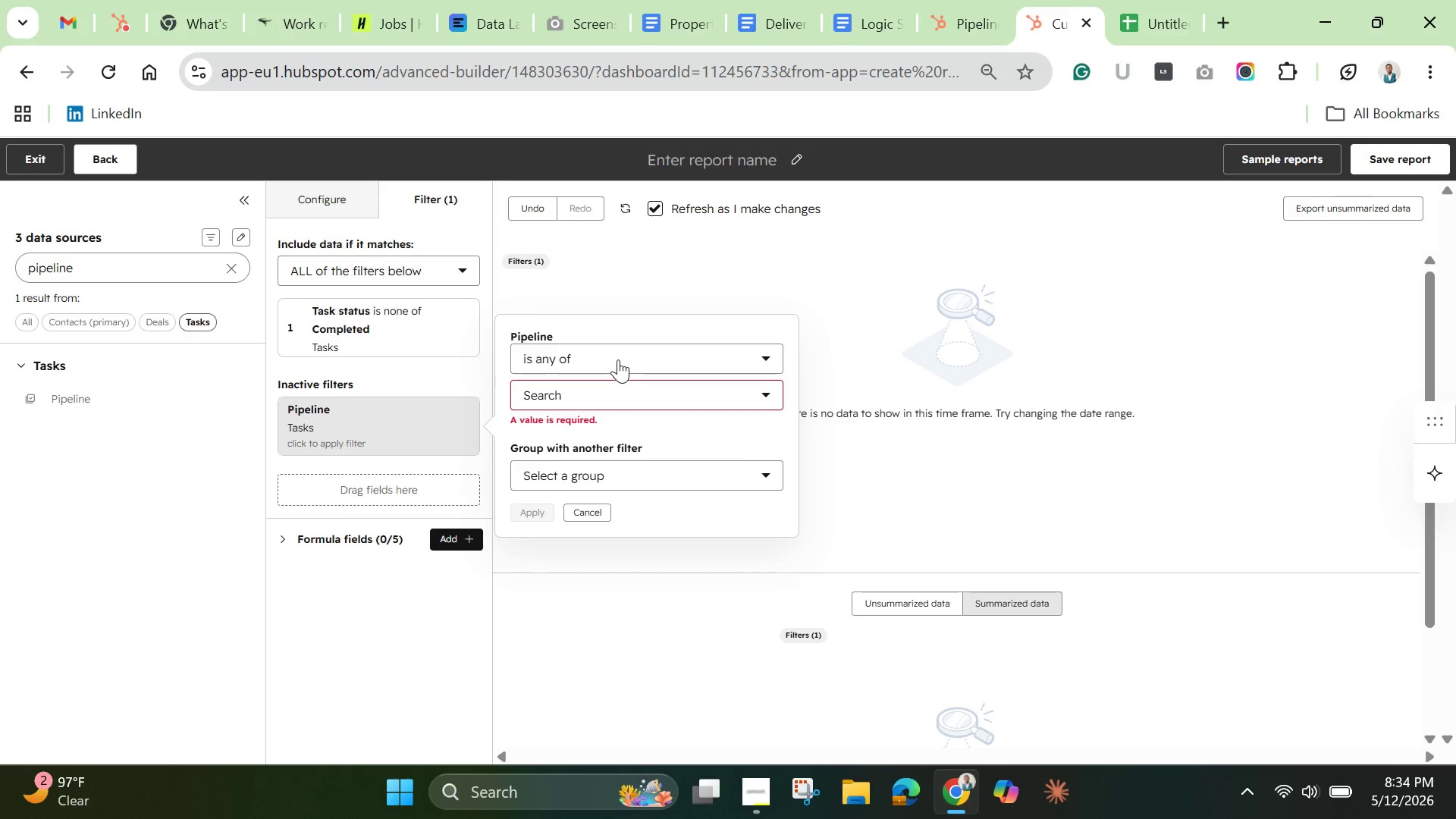 
left_click([618, 359])
 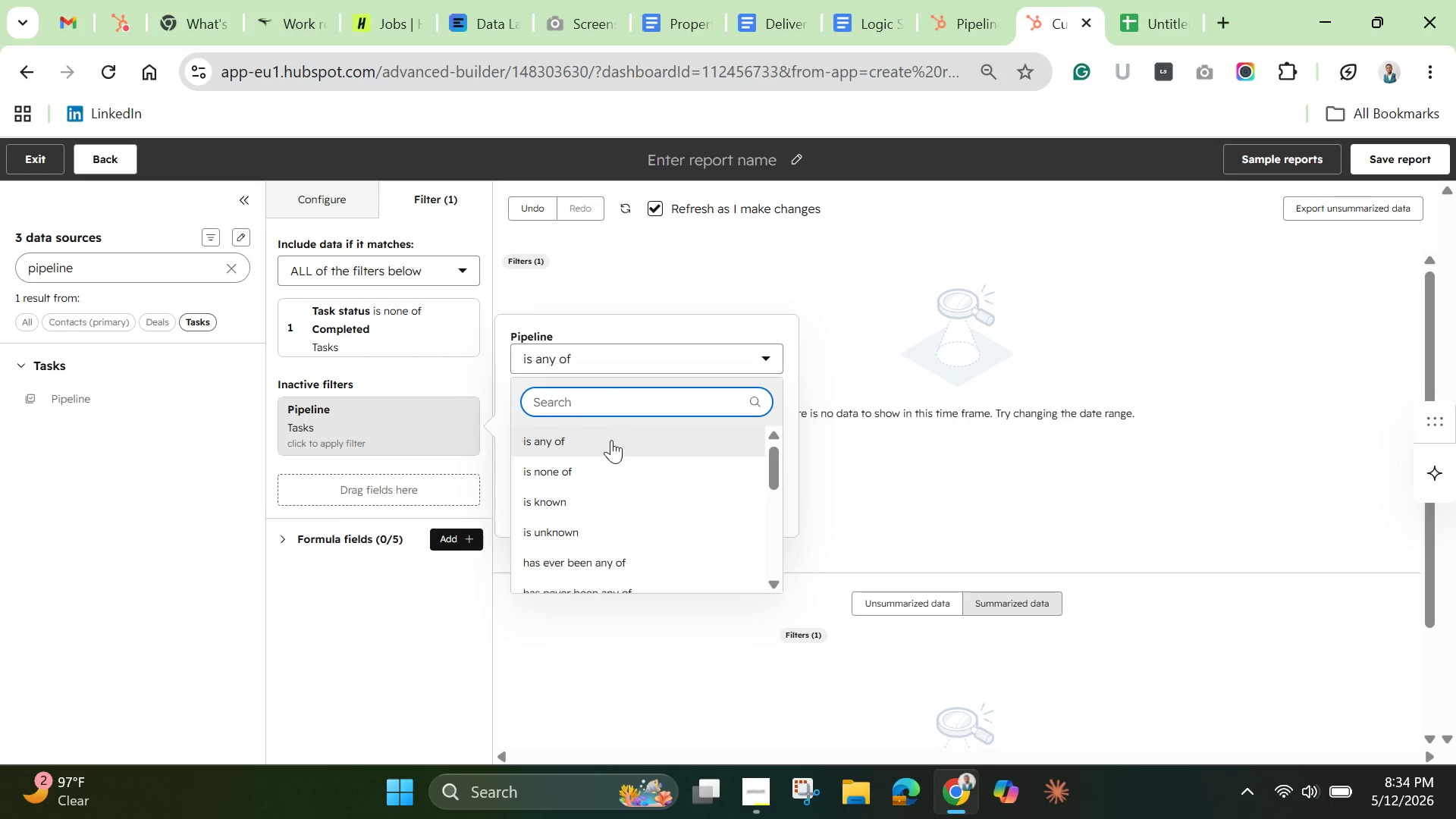 
mouse_move([638, 481])
 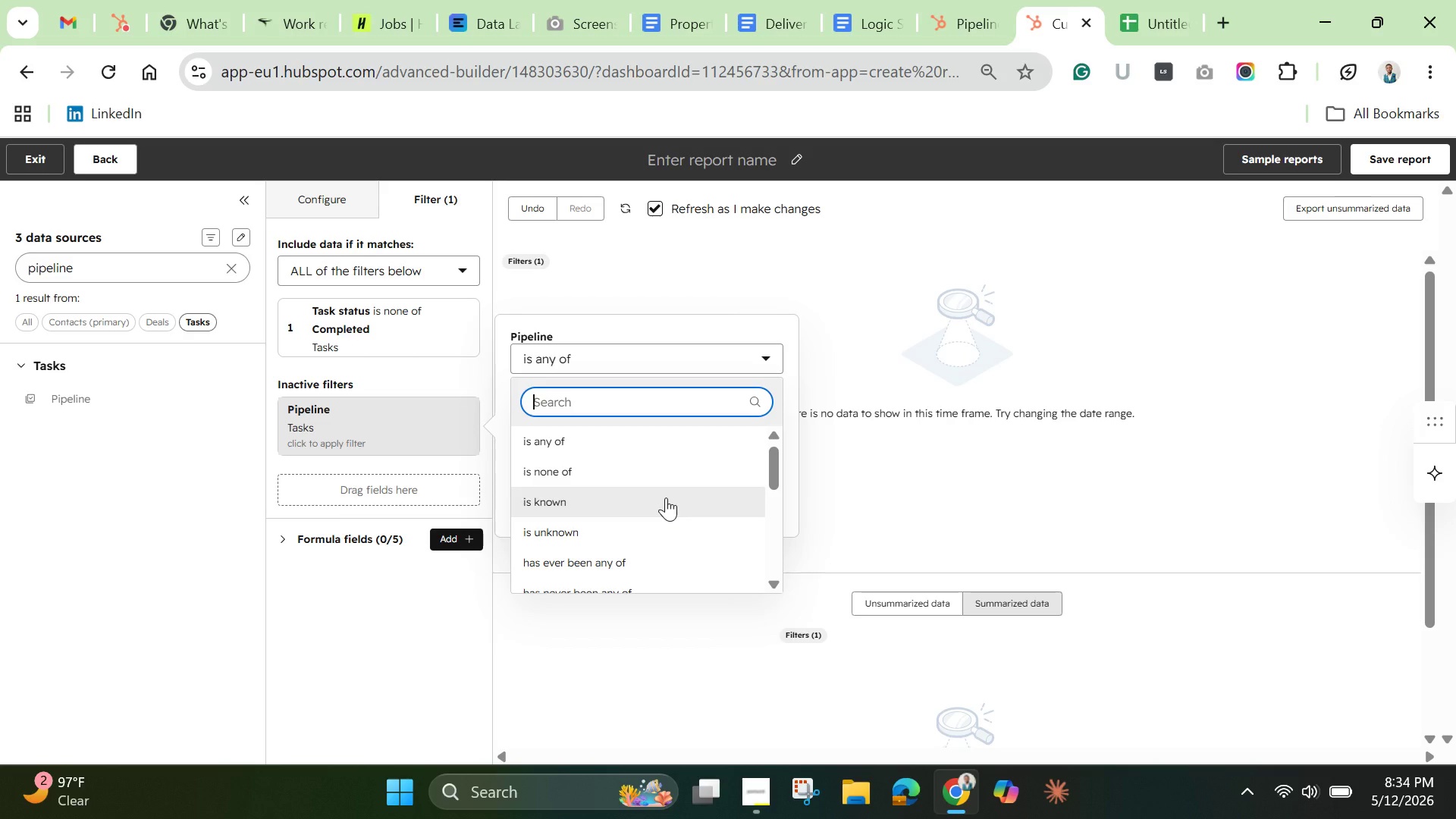 
left_click([666, 497])
 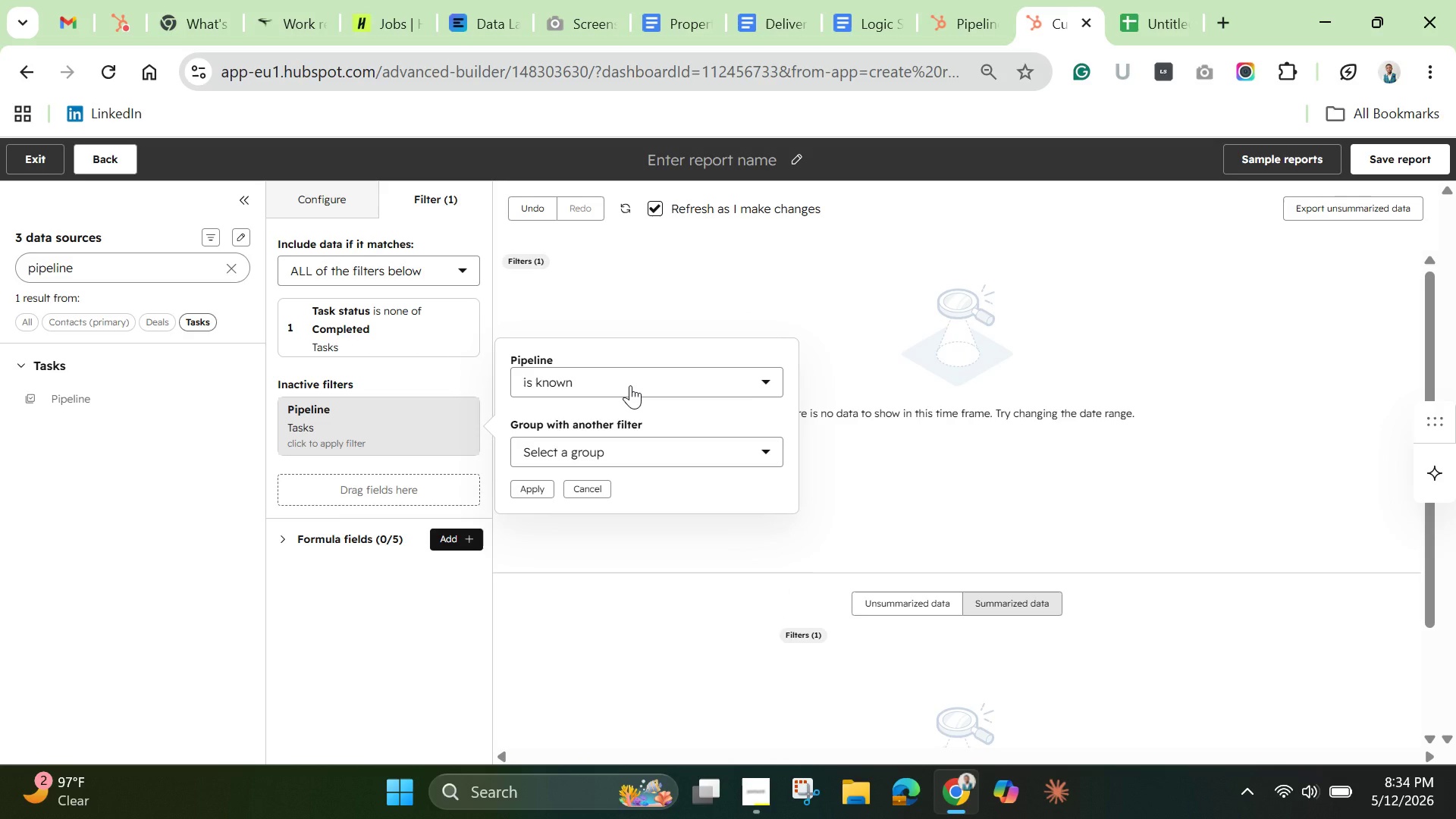 
left_click([630, 385])
 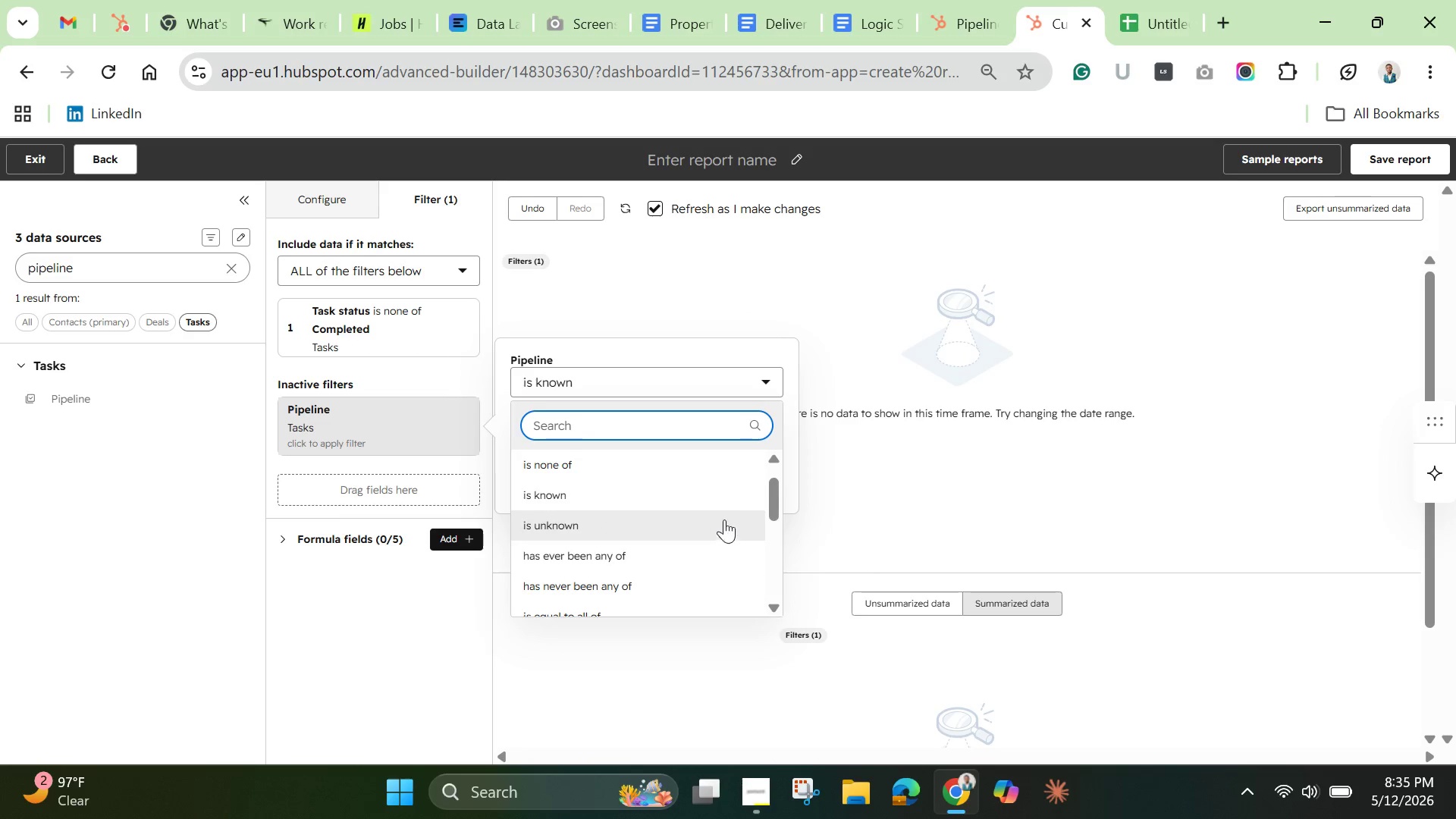 
left_click_drag(start_coordinate=[775, 502], to_coordinate=[768, 495])
 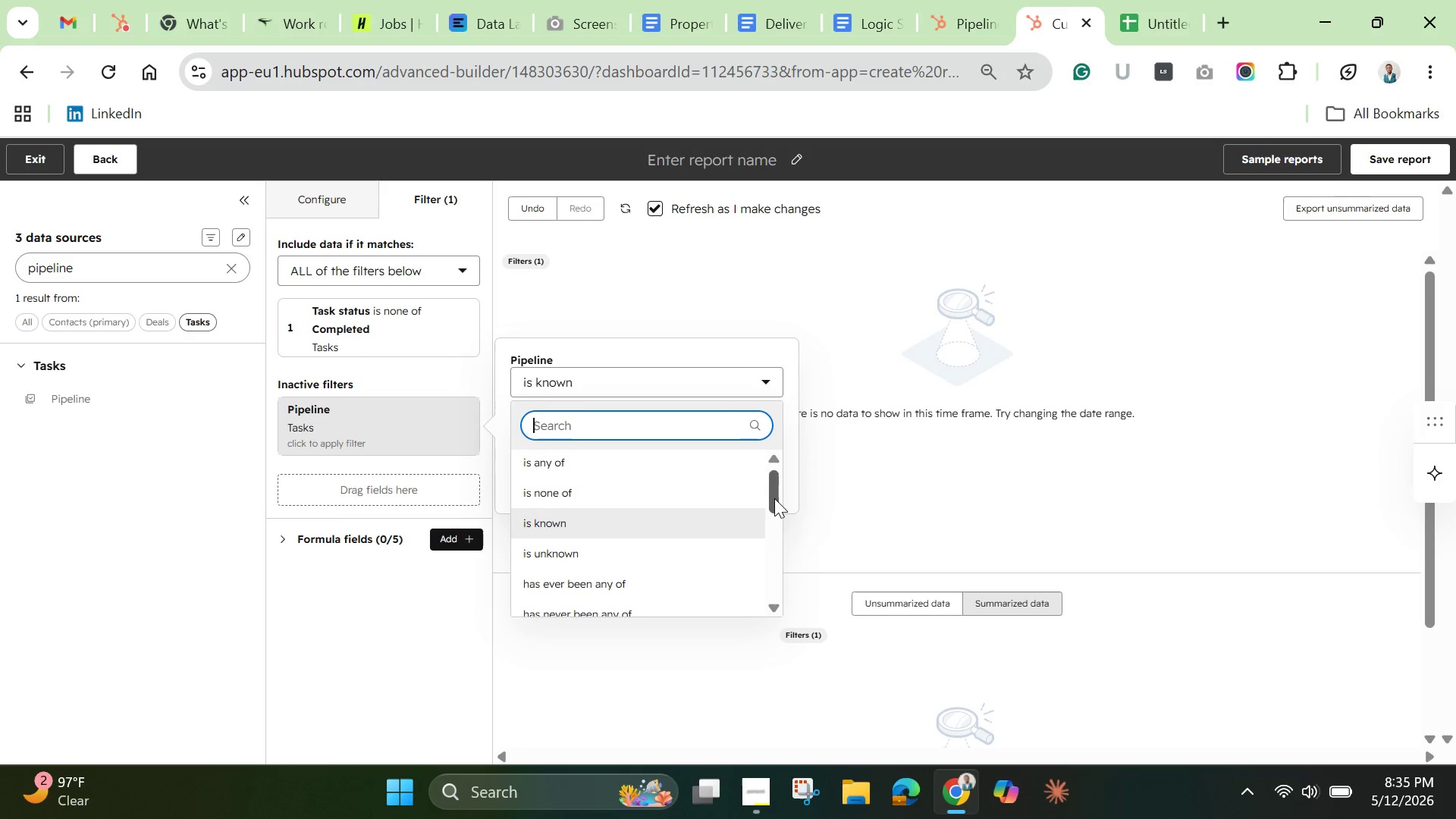 
left_click_drag(start_coordinate=[774, 498], to_coordinate=[775, 535])
 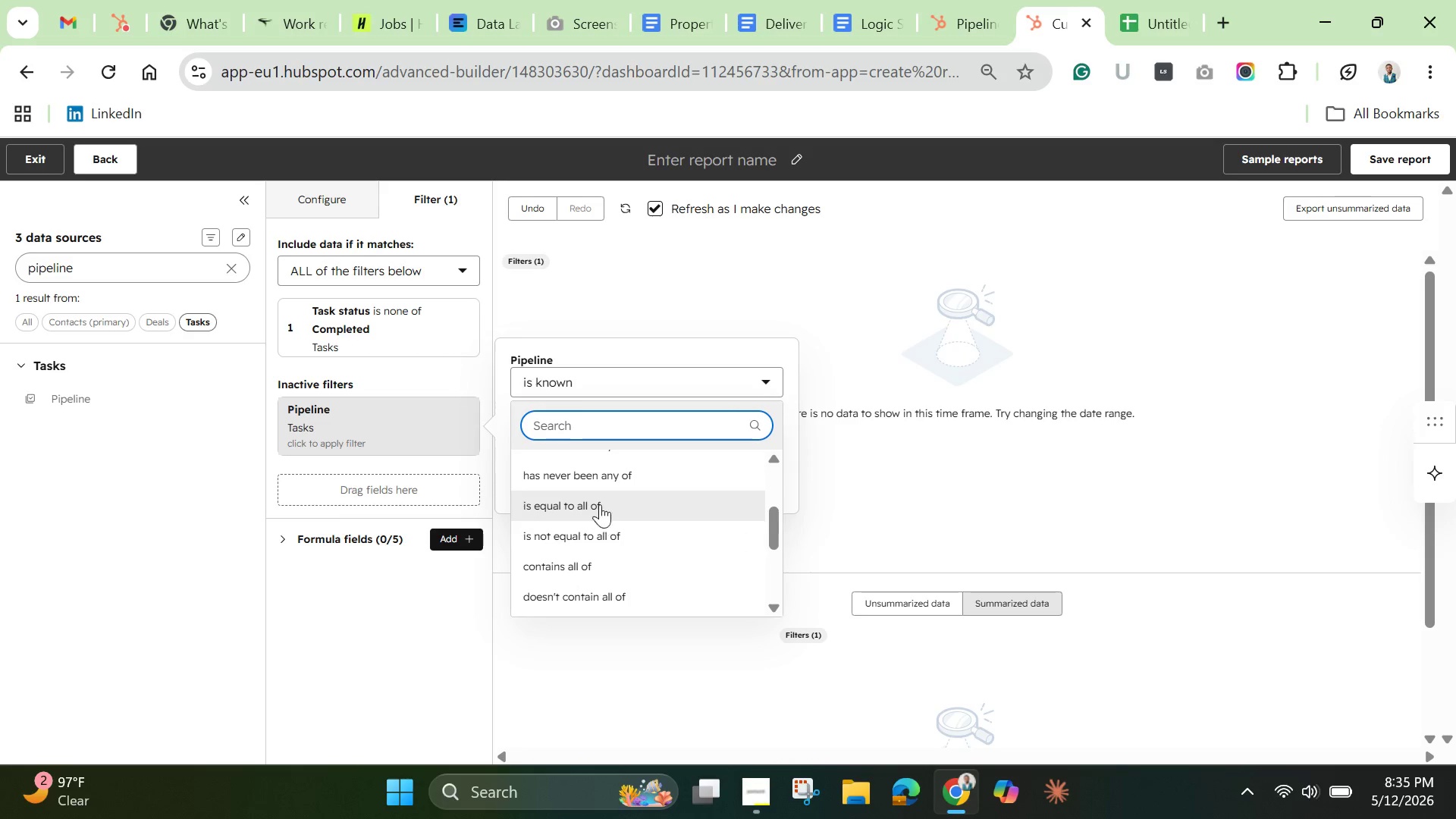 
mouse_move([593, 484])
 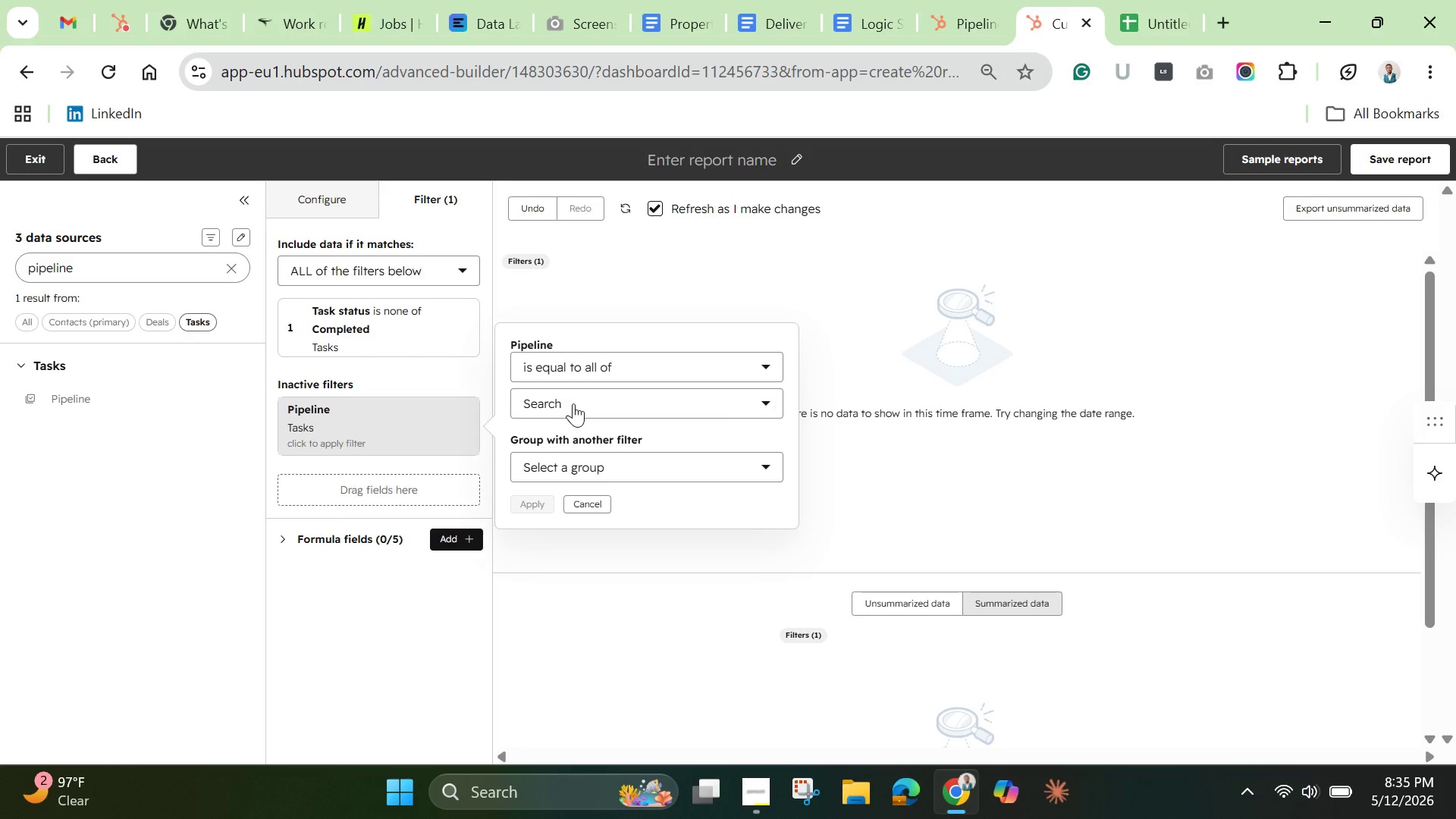 
left_click([573, 403])
 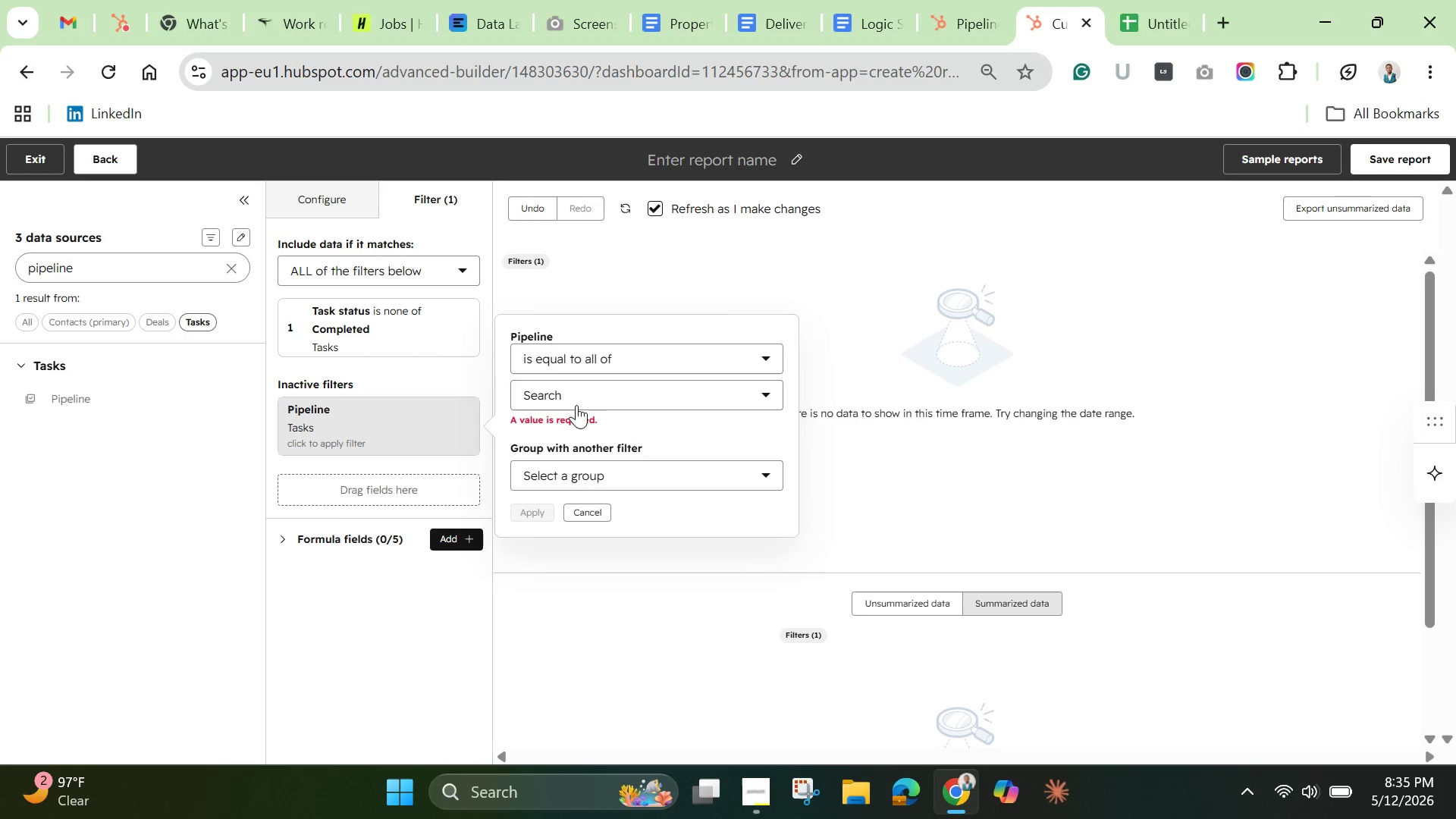 
scroll: coordinate [595, 482], scroll_direction: down, amount: 4.0
 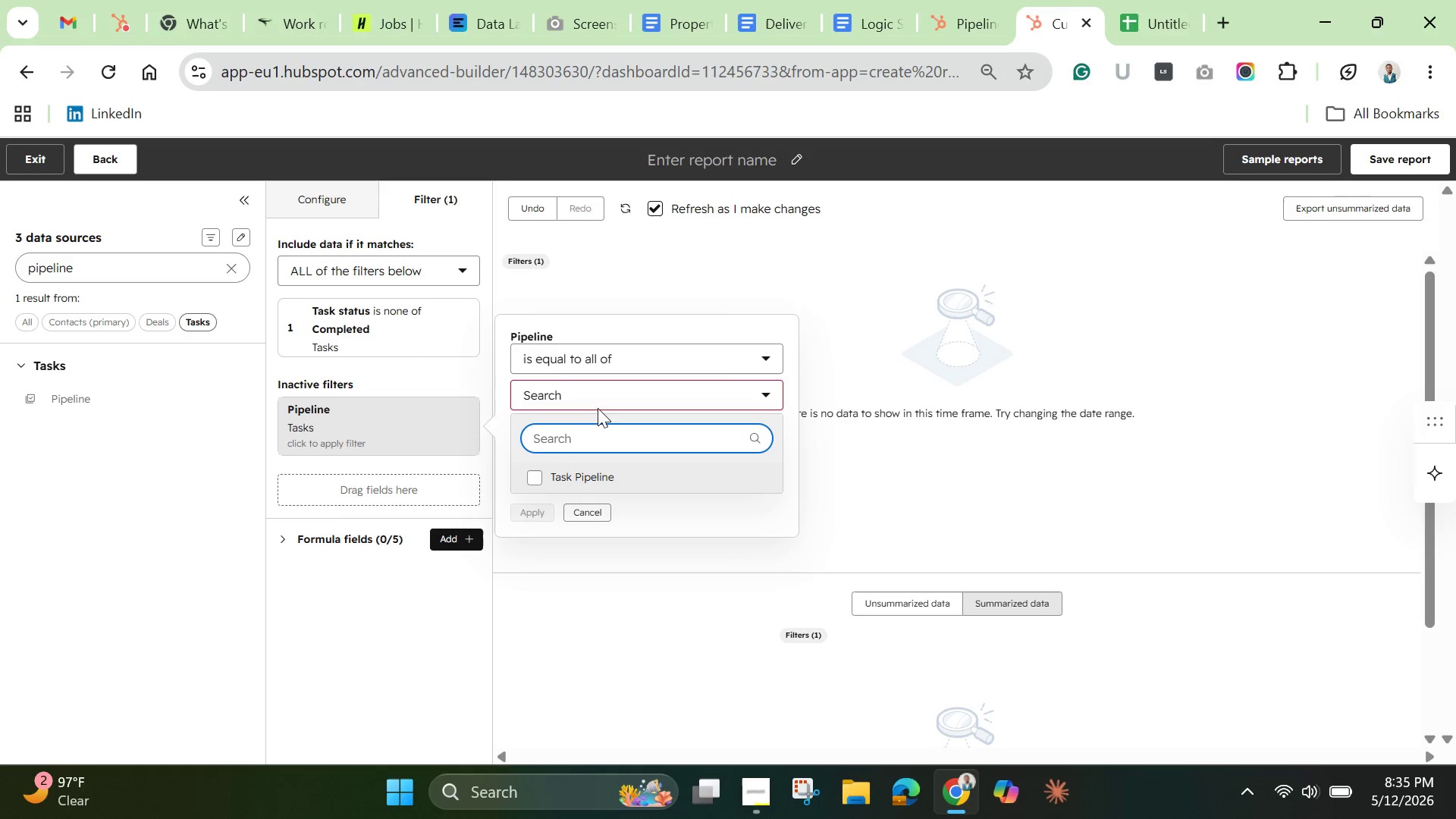 
left_click([620, 367])
 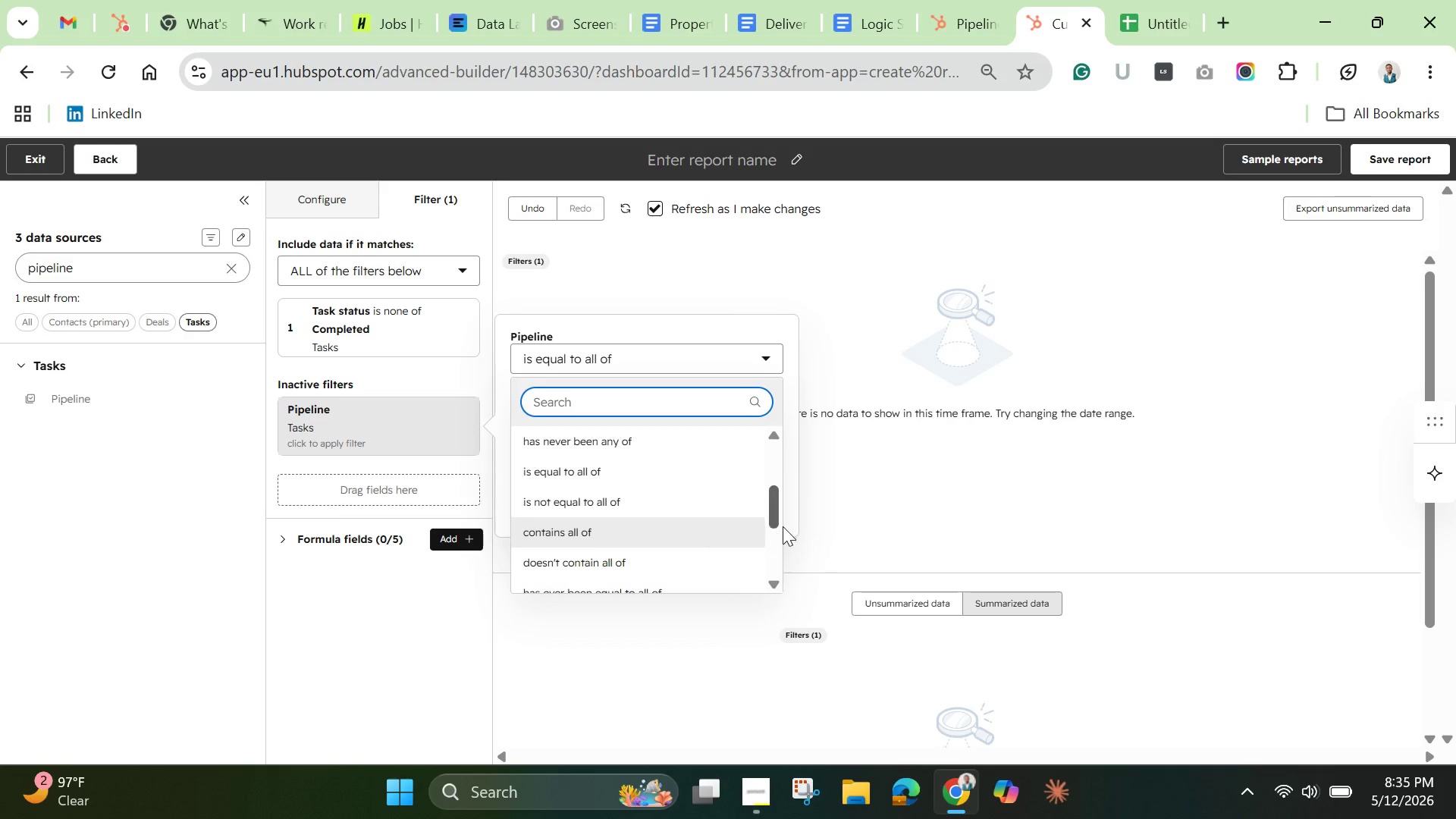 
left_click_drag(start_coordinate=[778, 509], to_coordinate=[748, 404])
 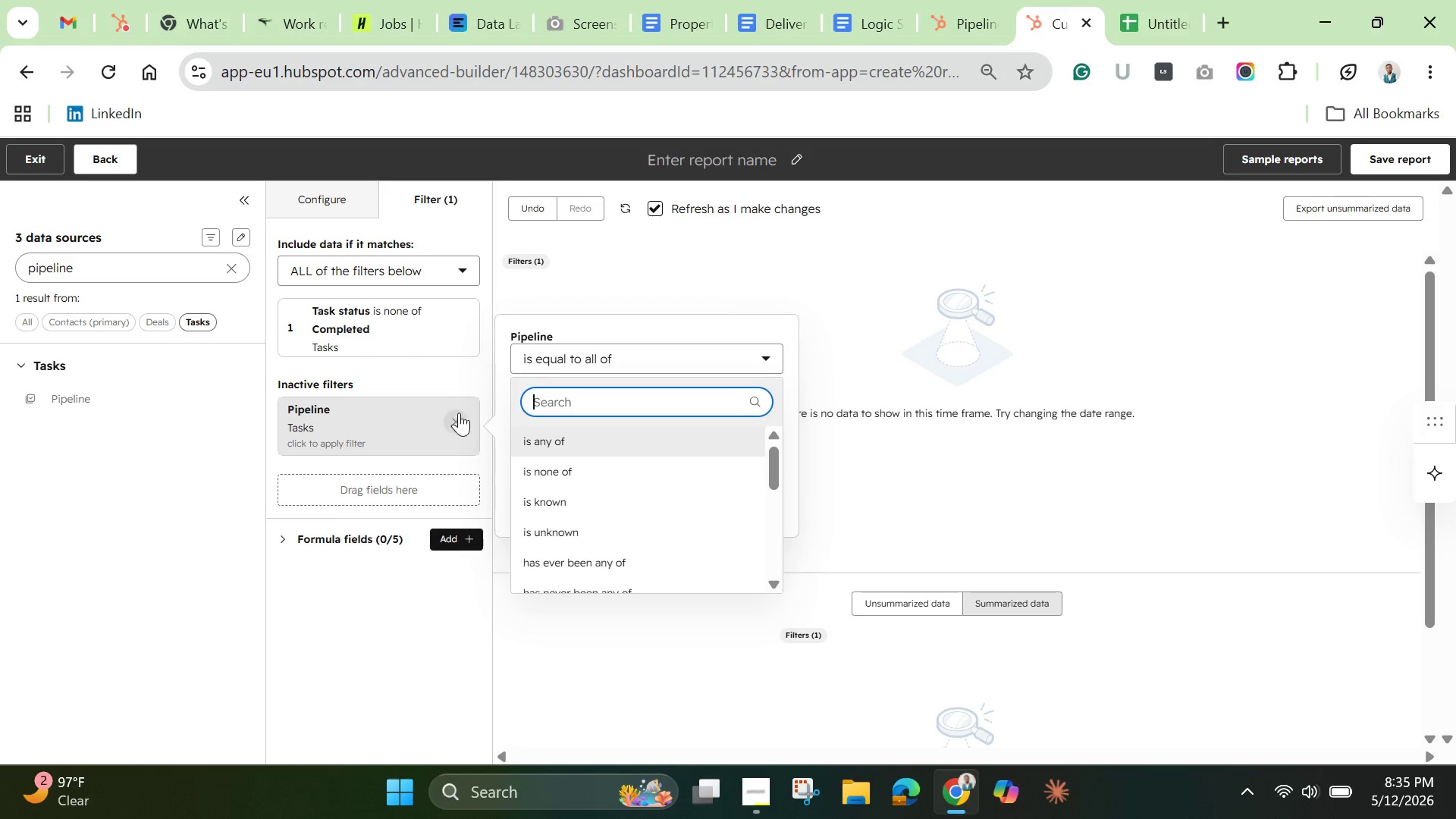 
left_click([463, 415])
 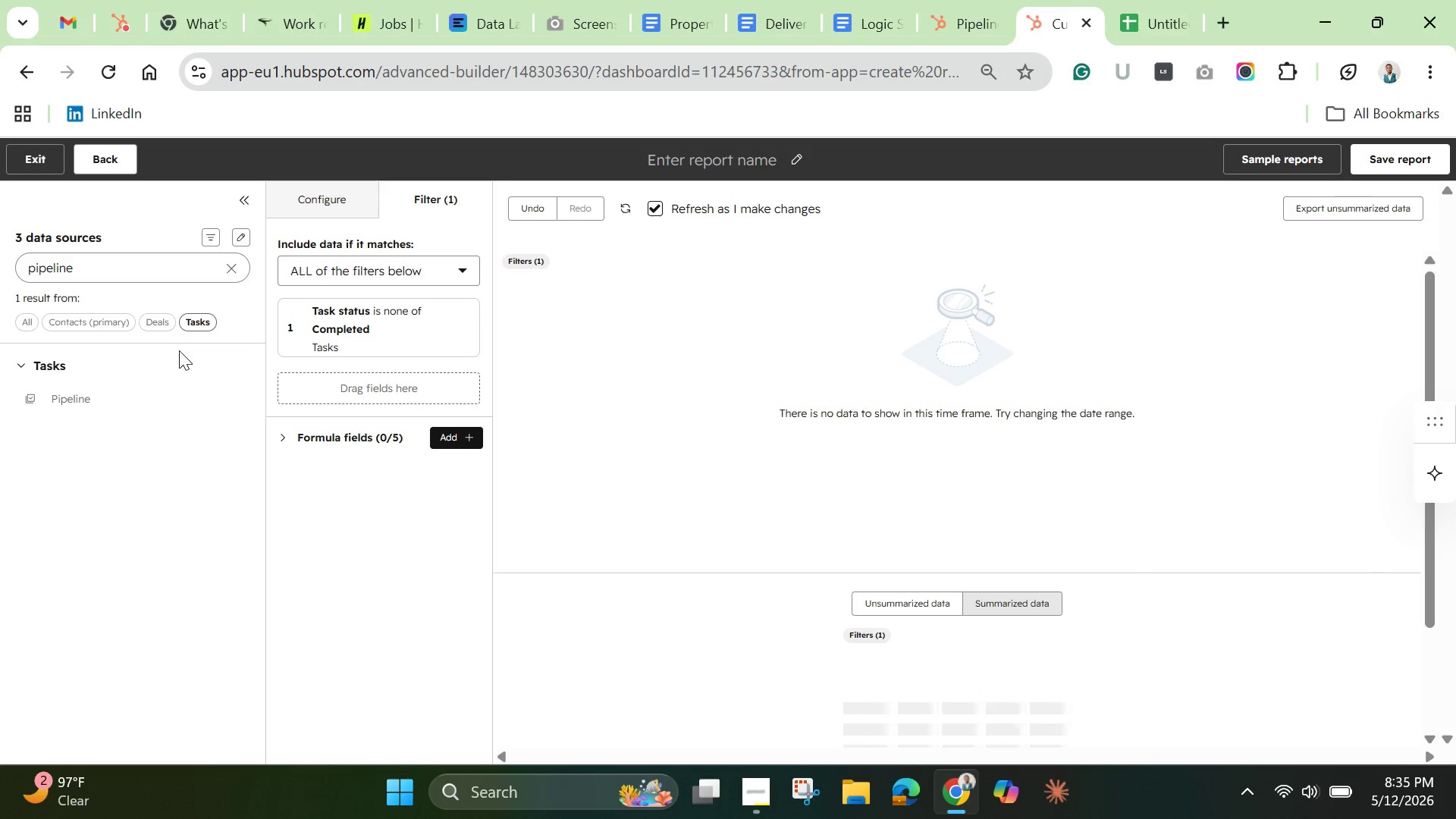 
left_click([315, 208])
 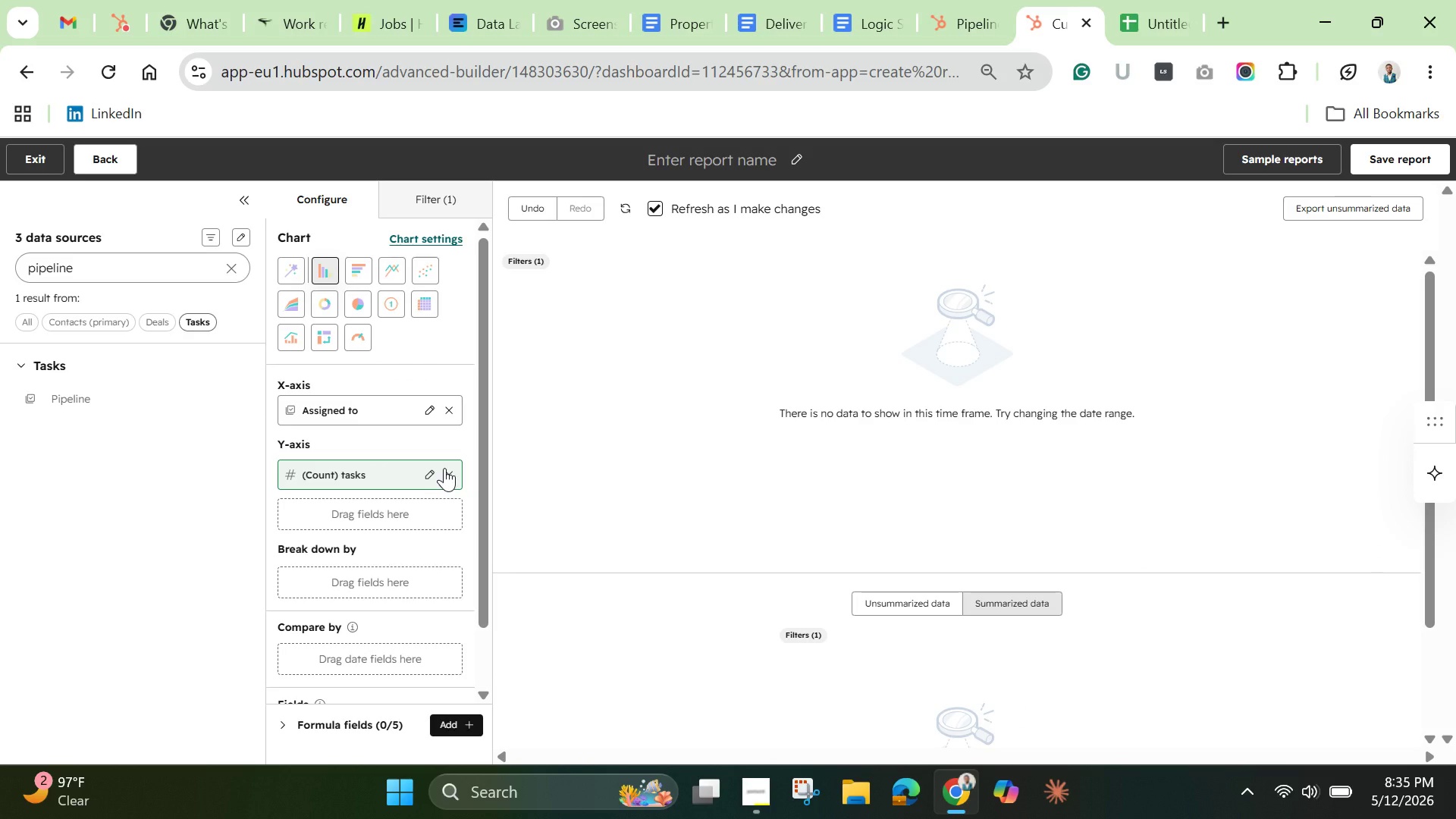 
wait(22.16)
 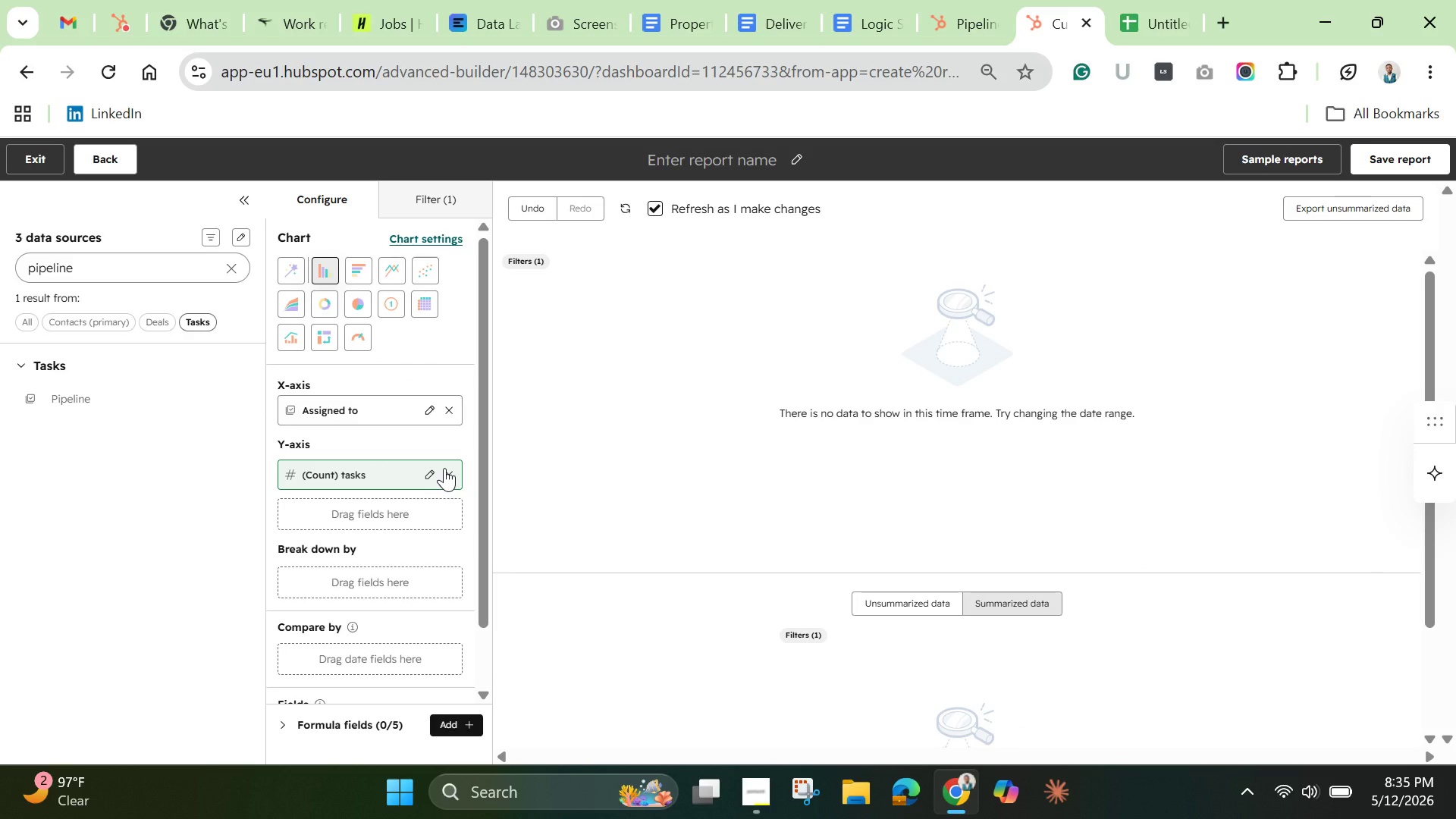 
left_click([674, 161])
 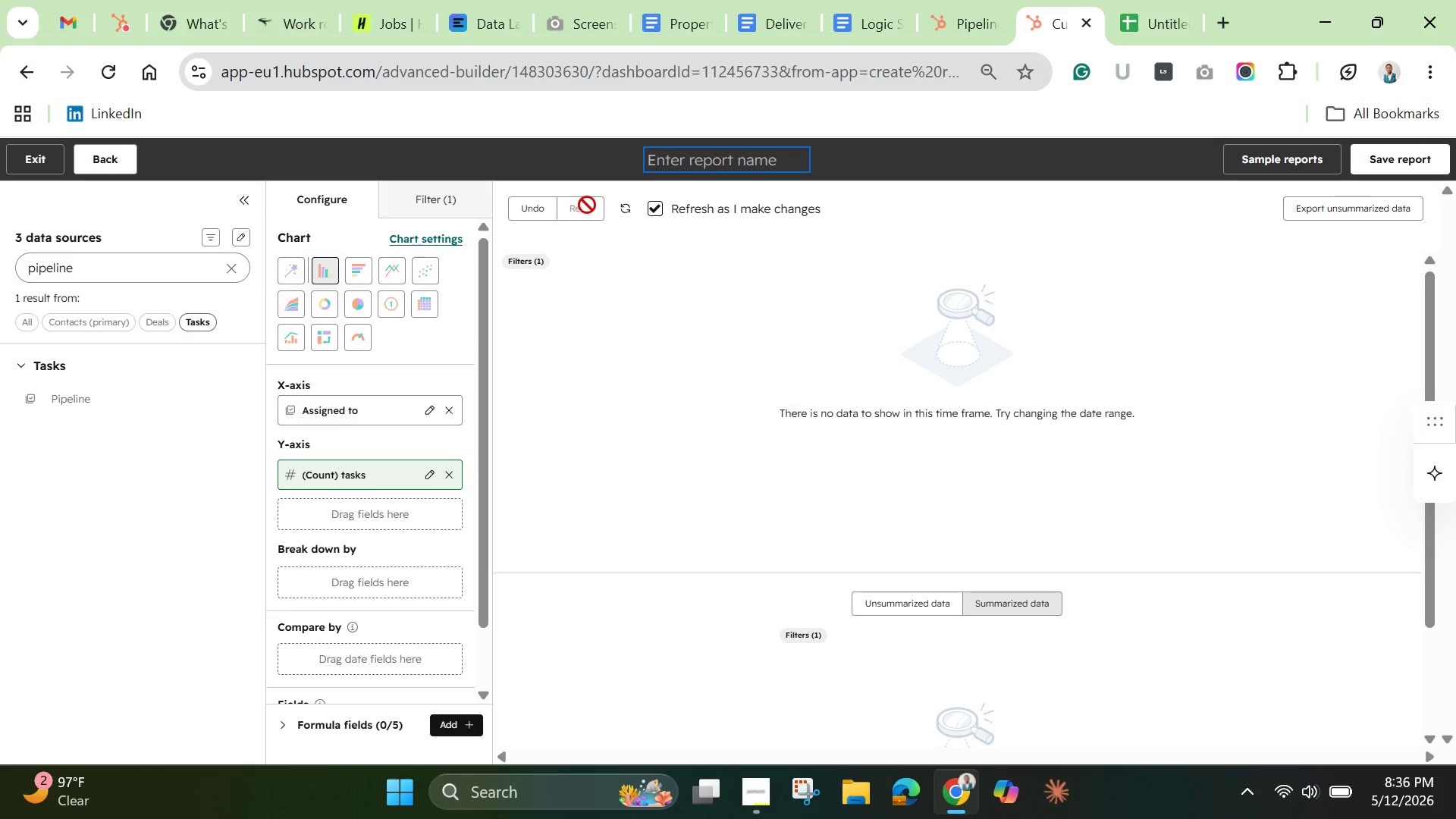 
wait(24.8)
 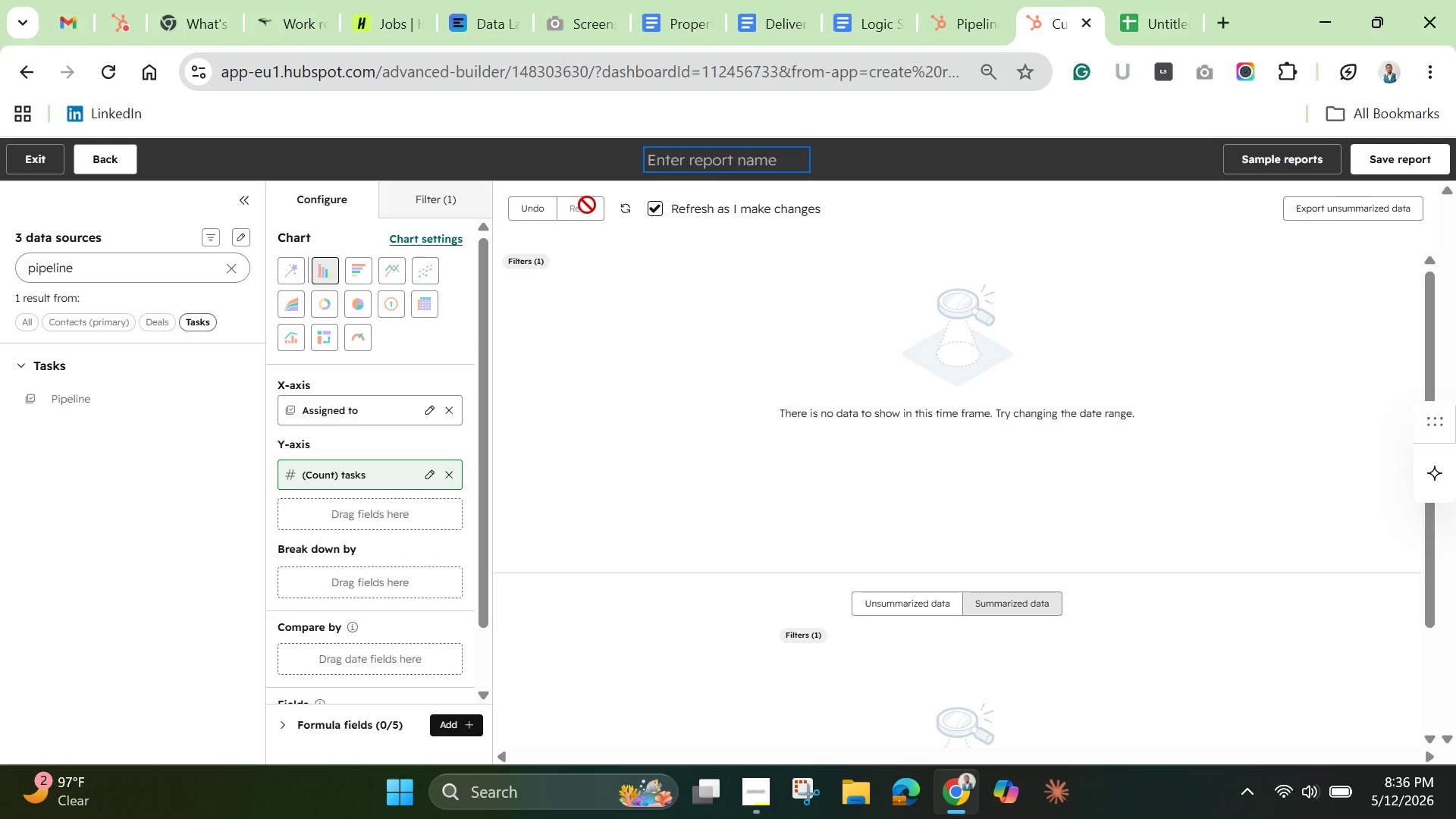 
left_click([421, 188])
 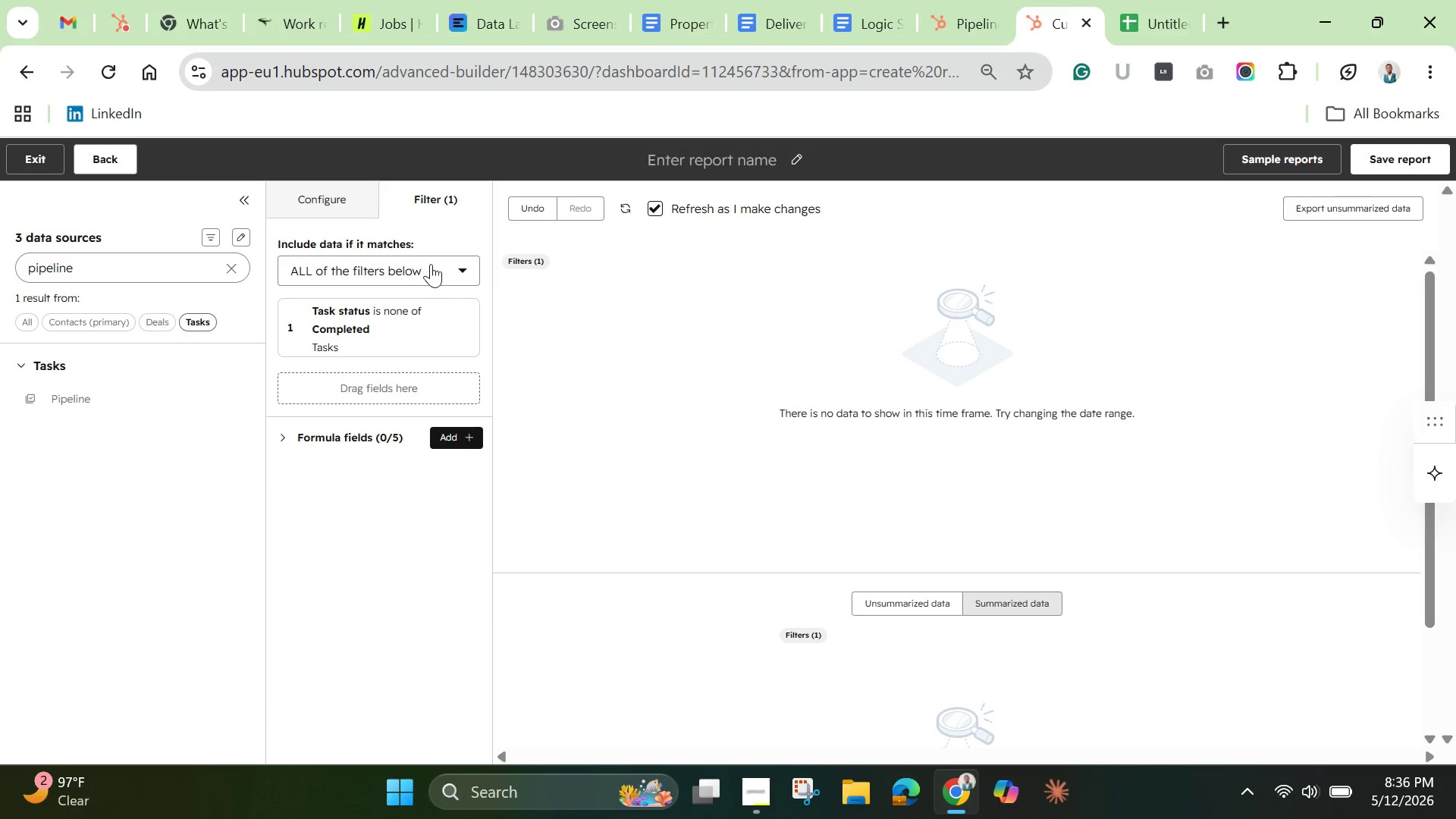 
left_click([438, 271])
 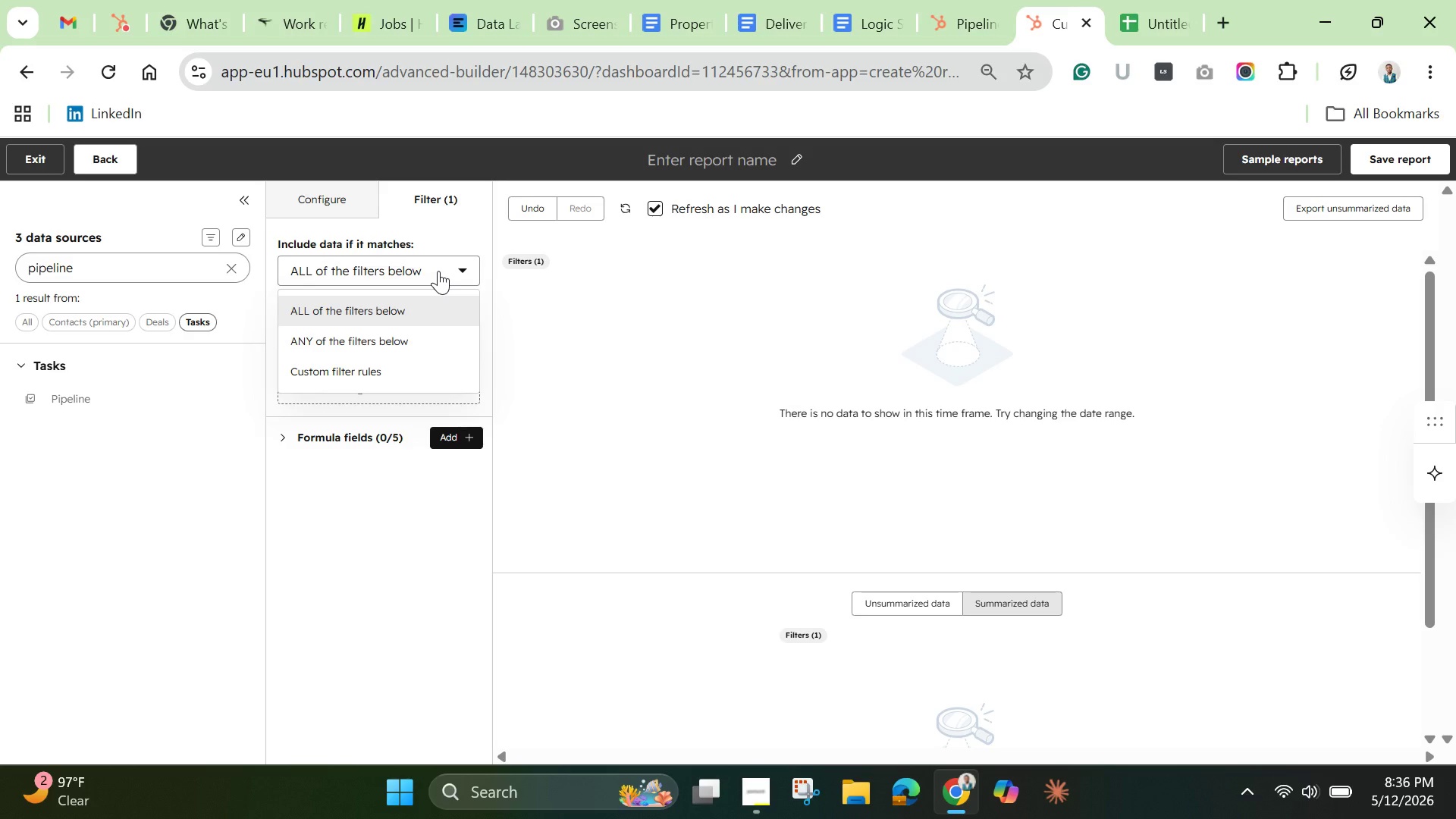 
wait(6.11)
 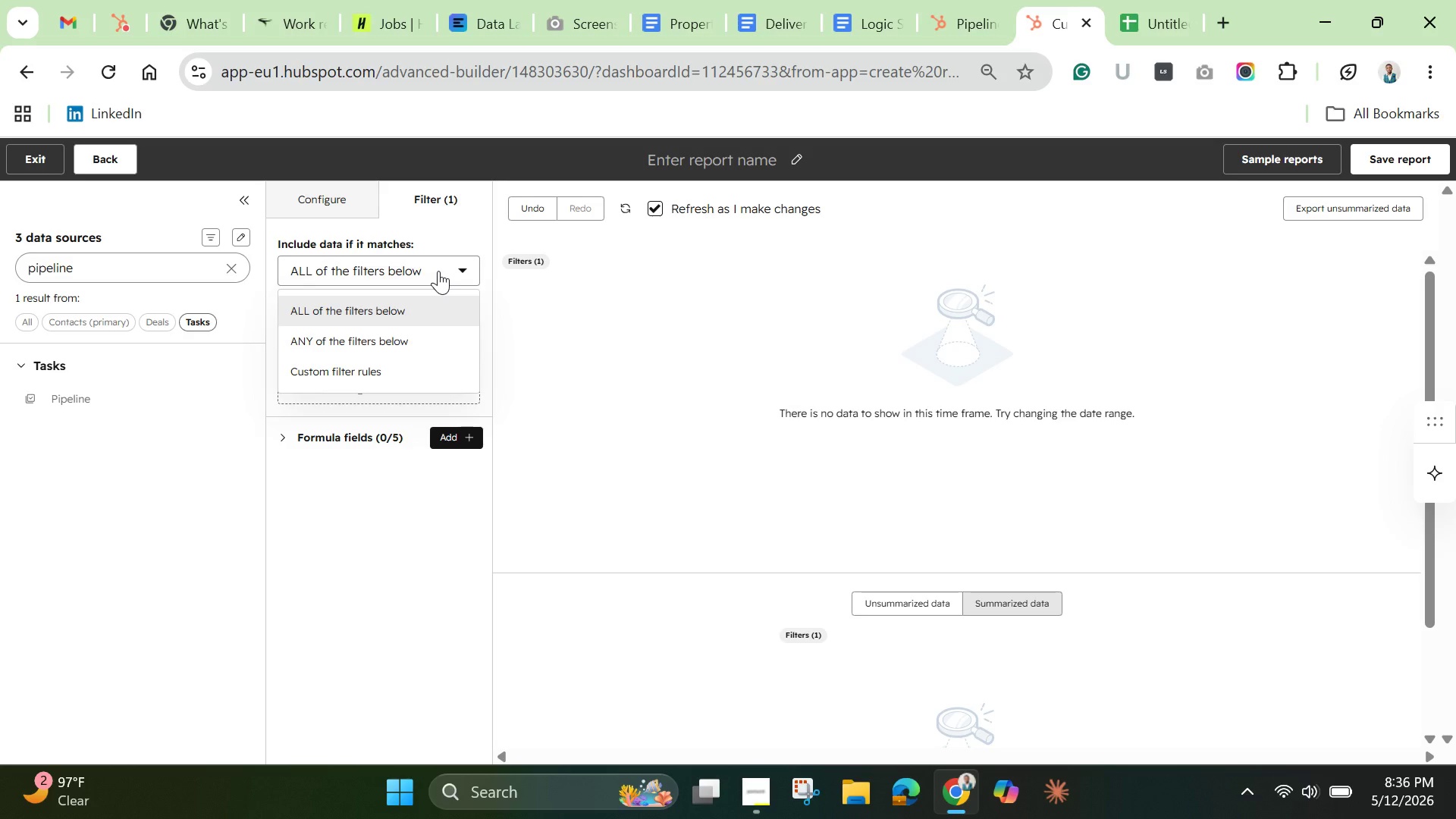 
left_click([417, 237])
 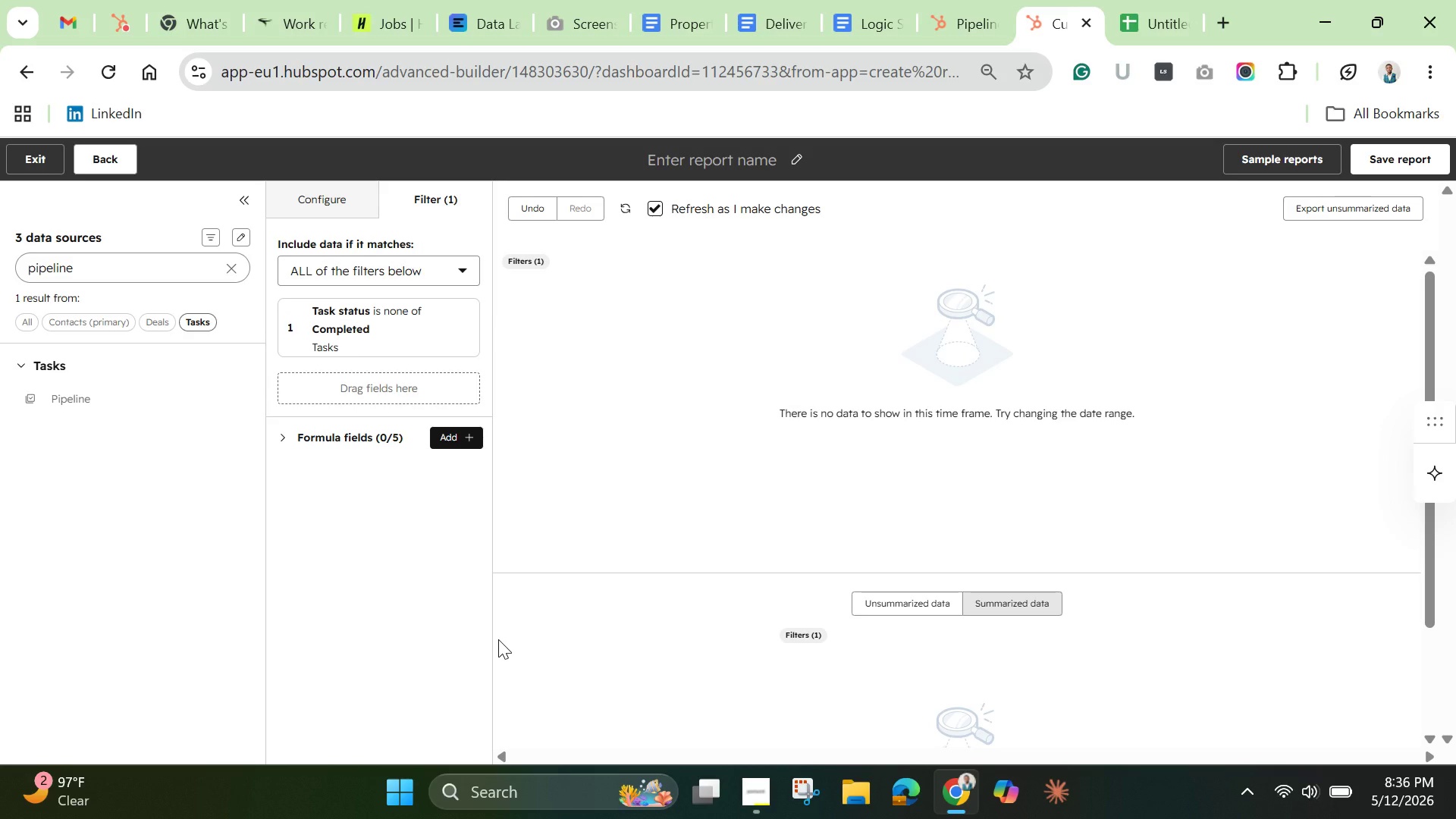 
wait(28.44)
 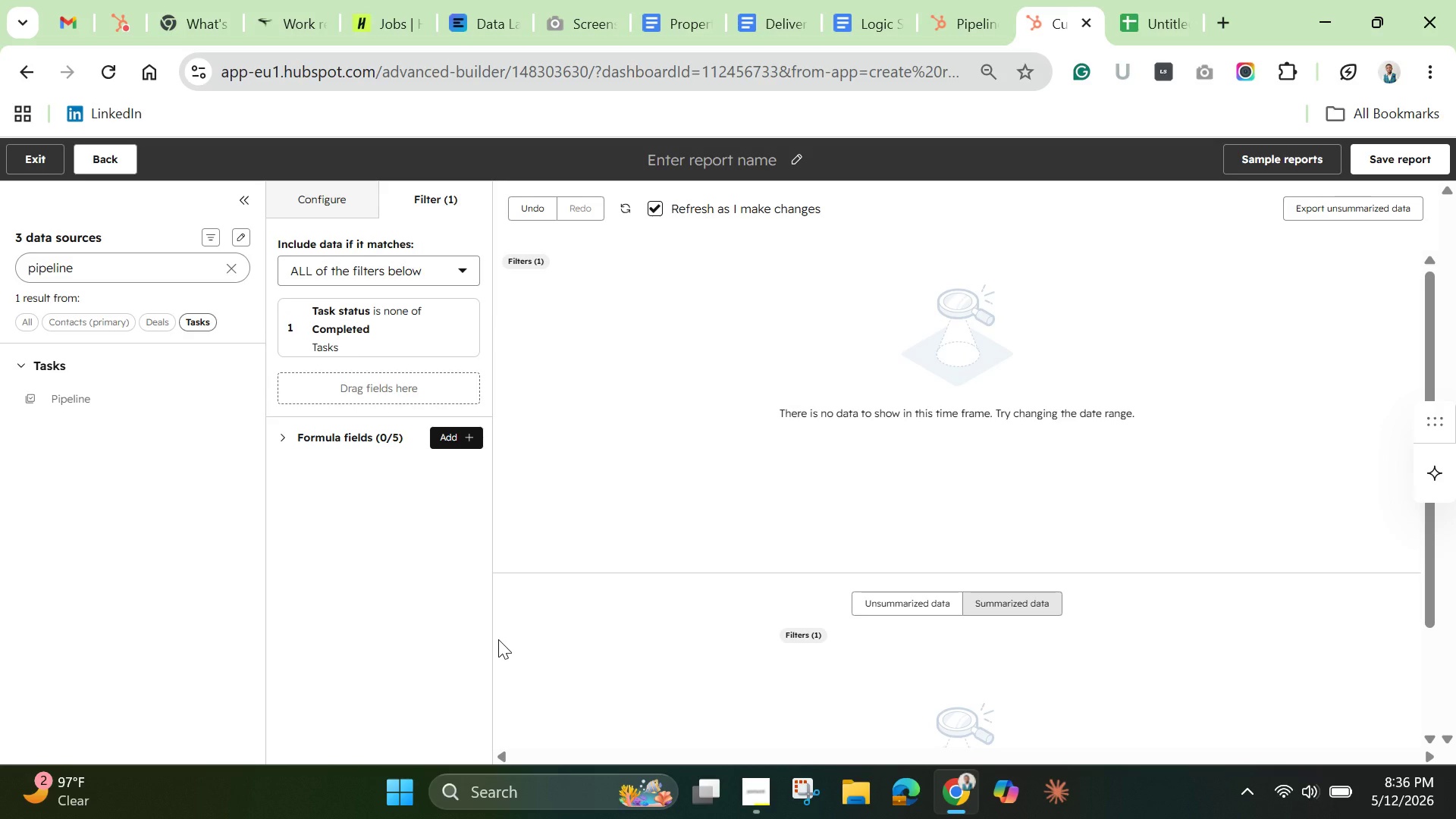 
left_click([685, 149])
 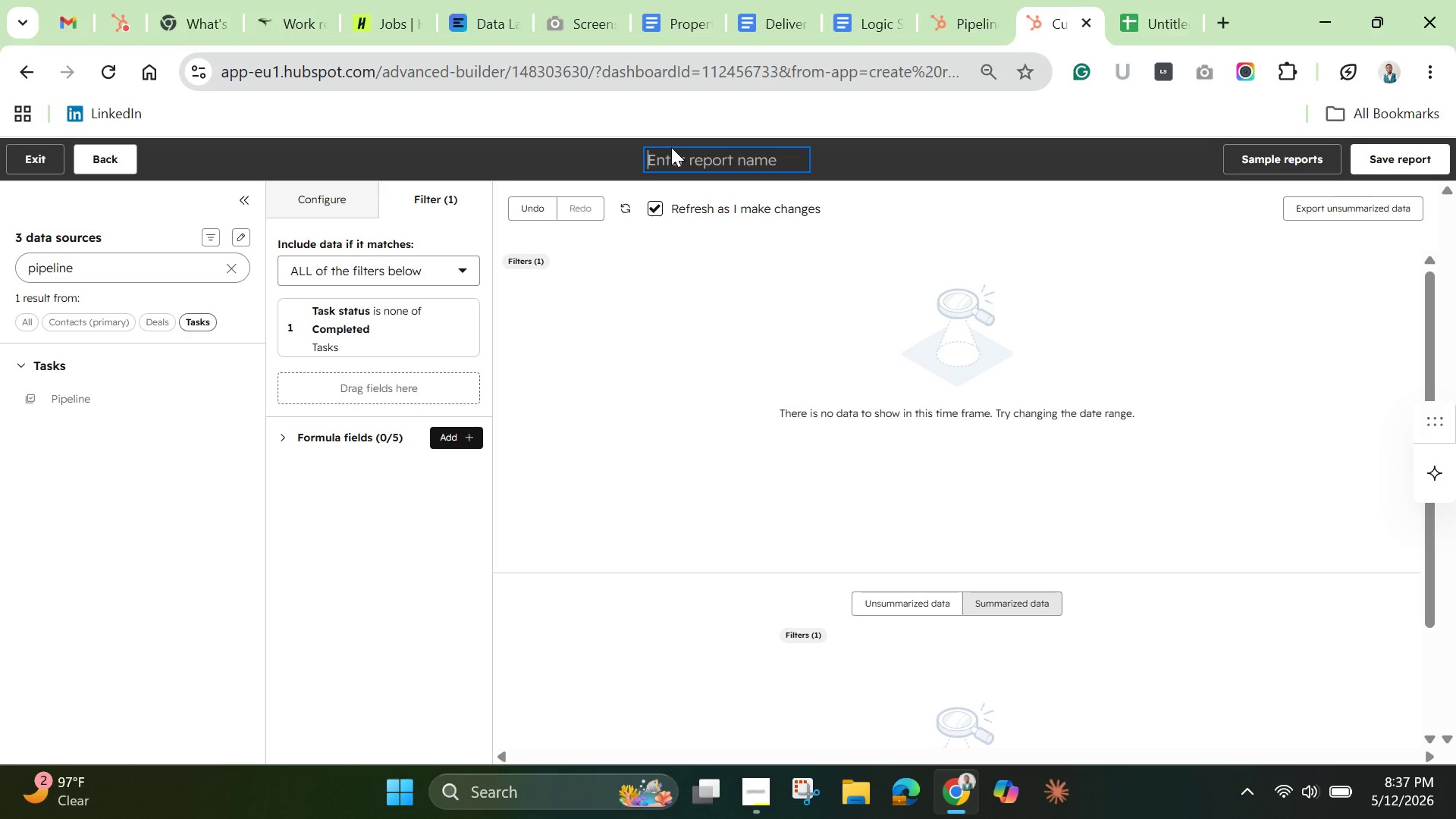 
wait(34.78)
 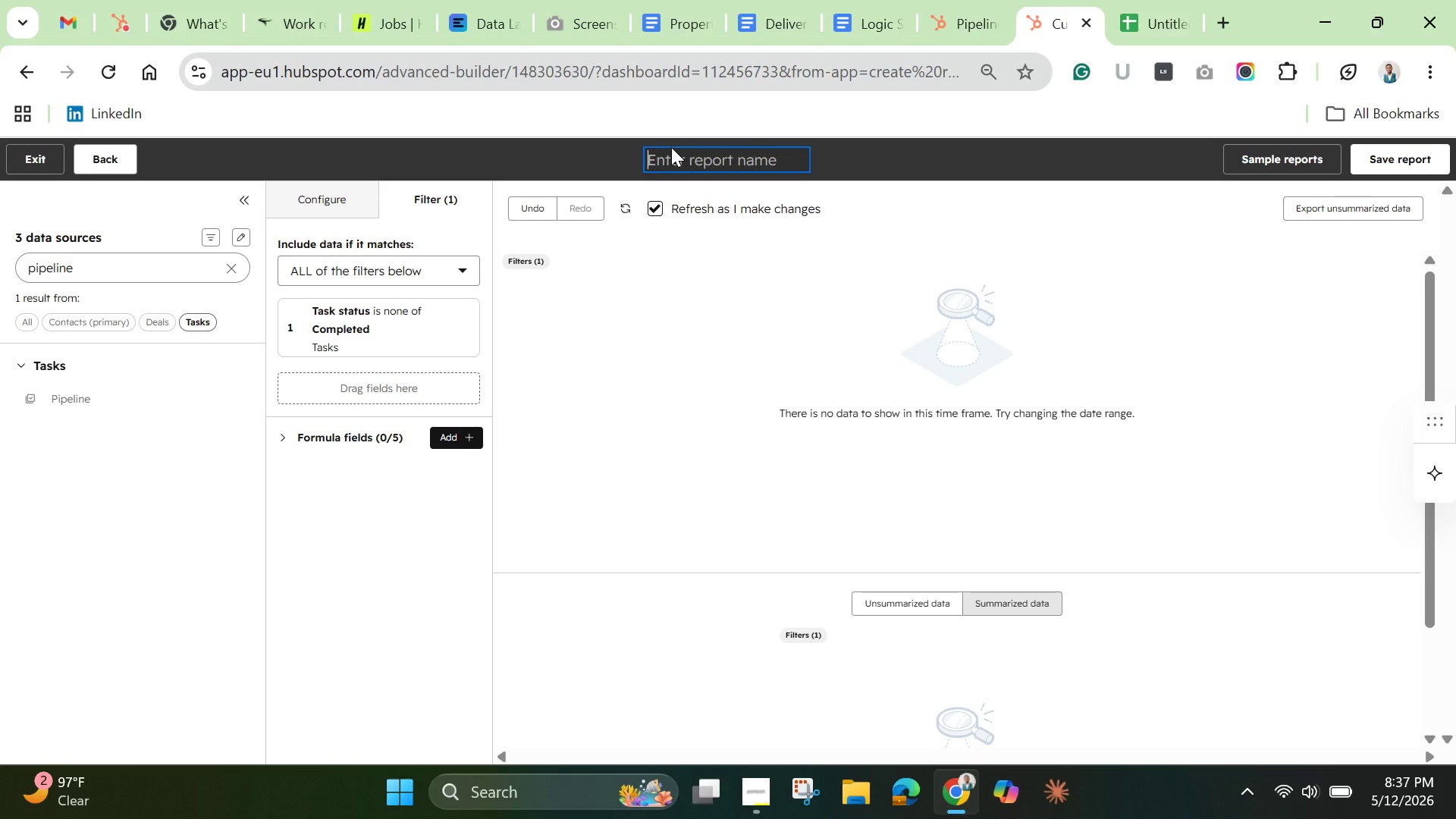 
left_click([306, 212])
 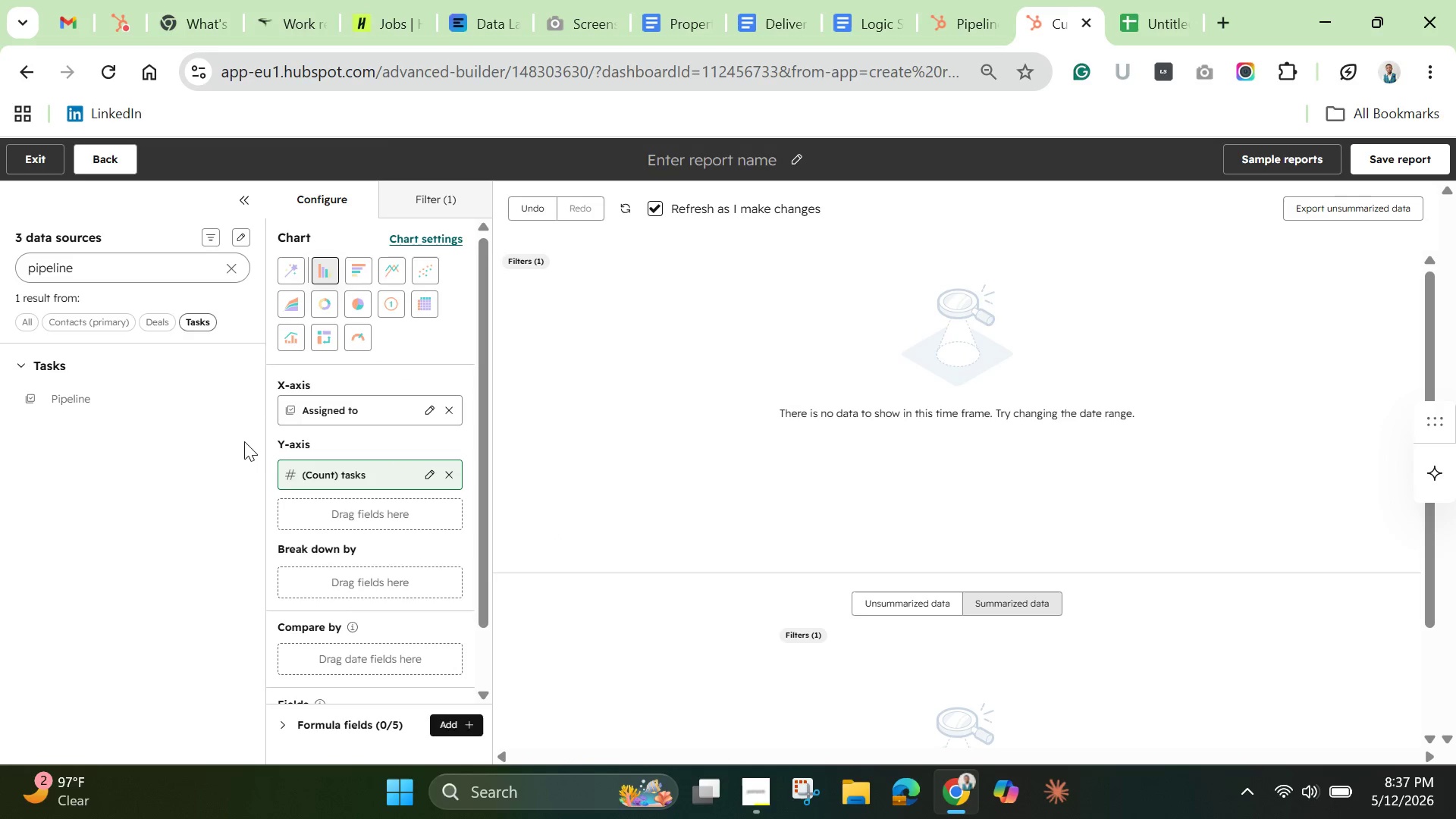 
wait(5.78)
 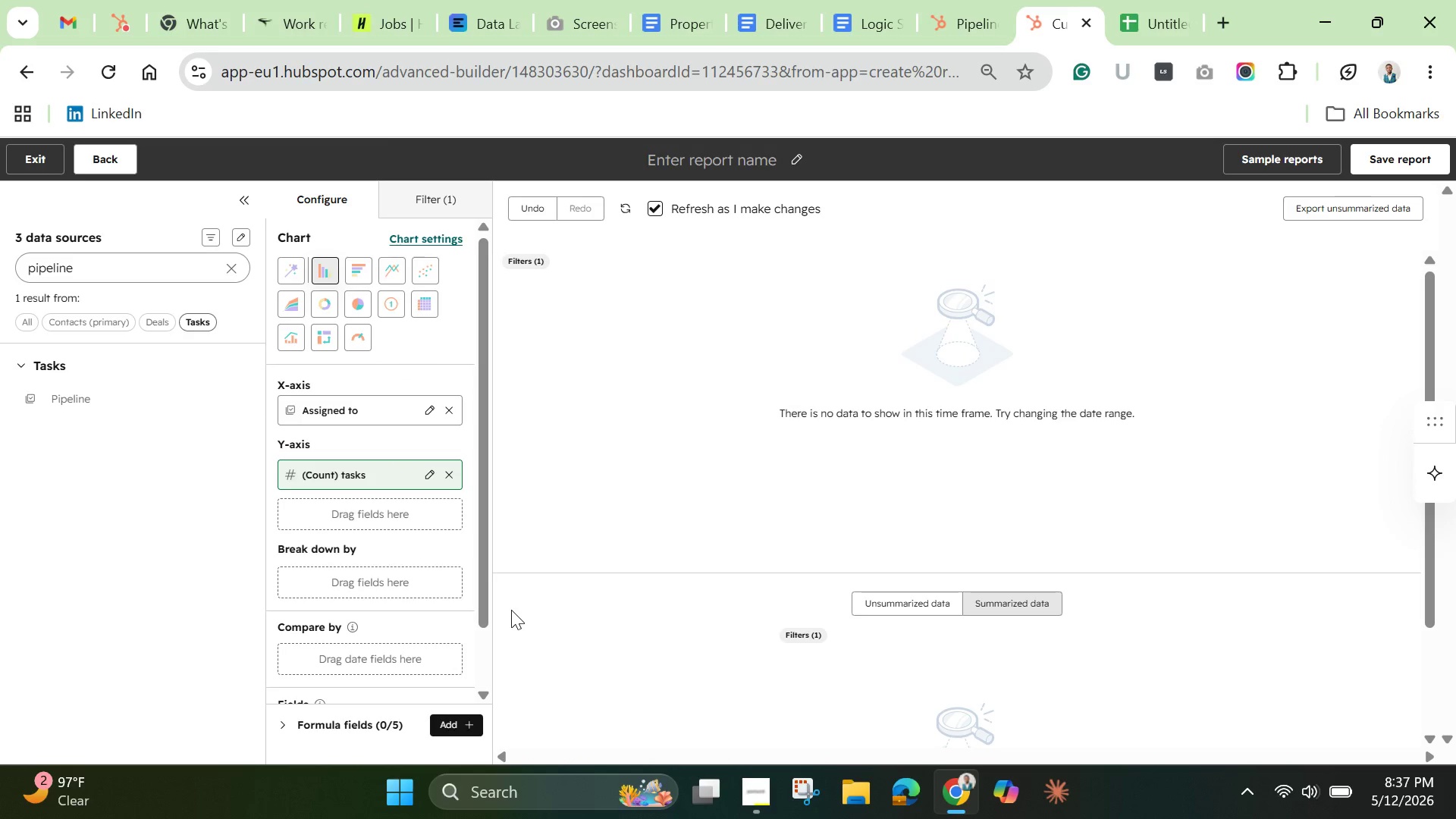 
double_click([127, 268])
 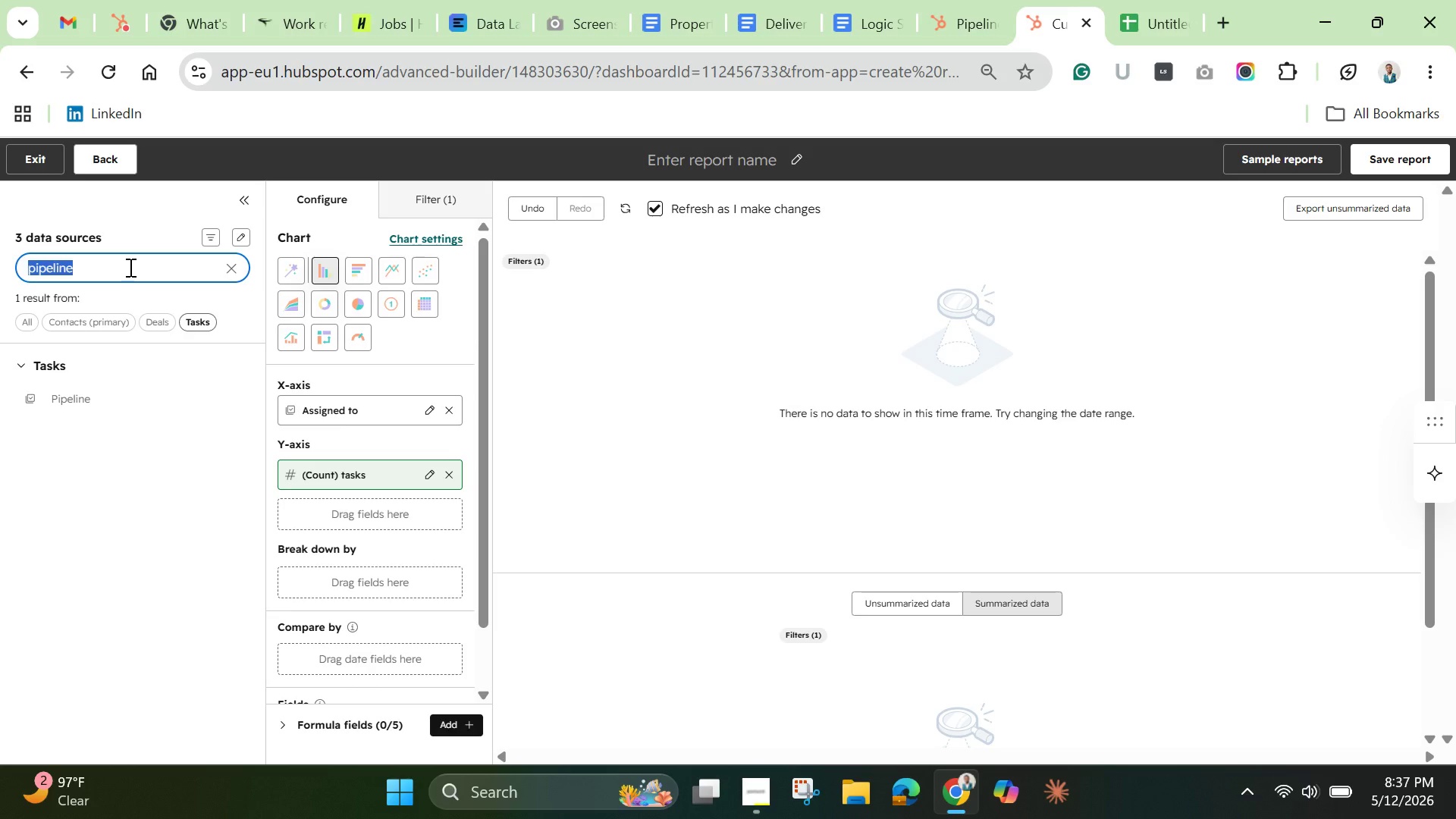 
key(Backspace)
type(task owner)
 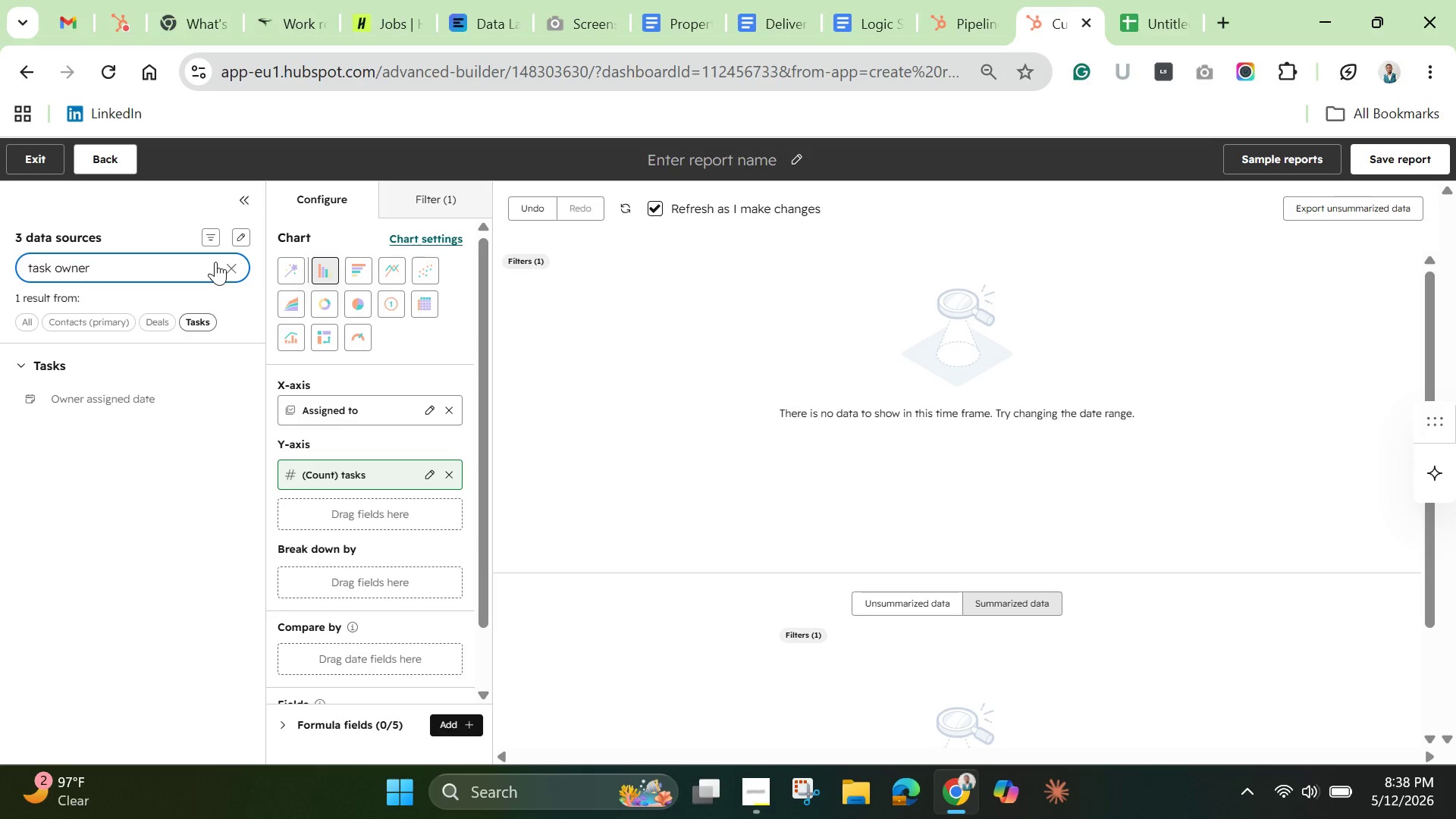 
wait(40.34)
 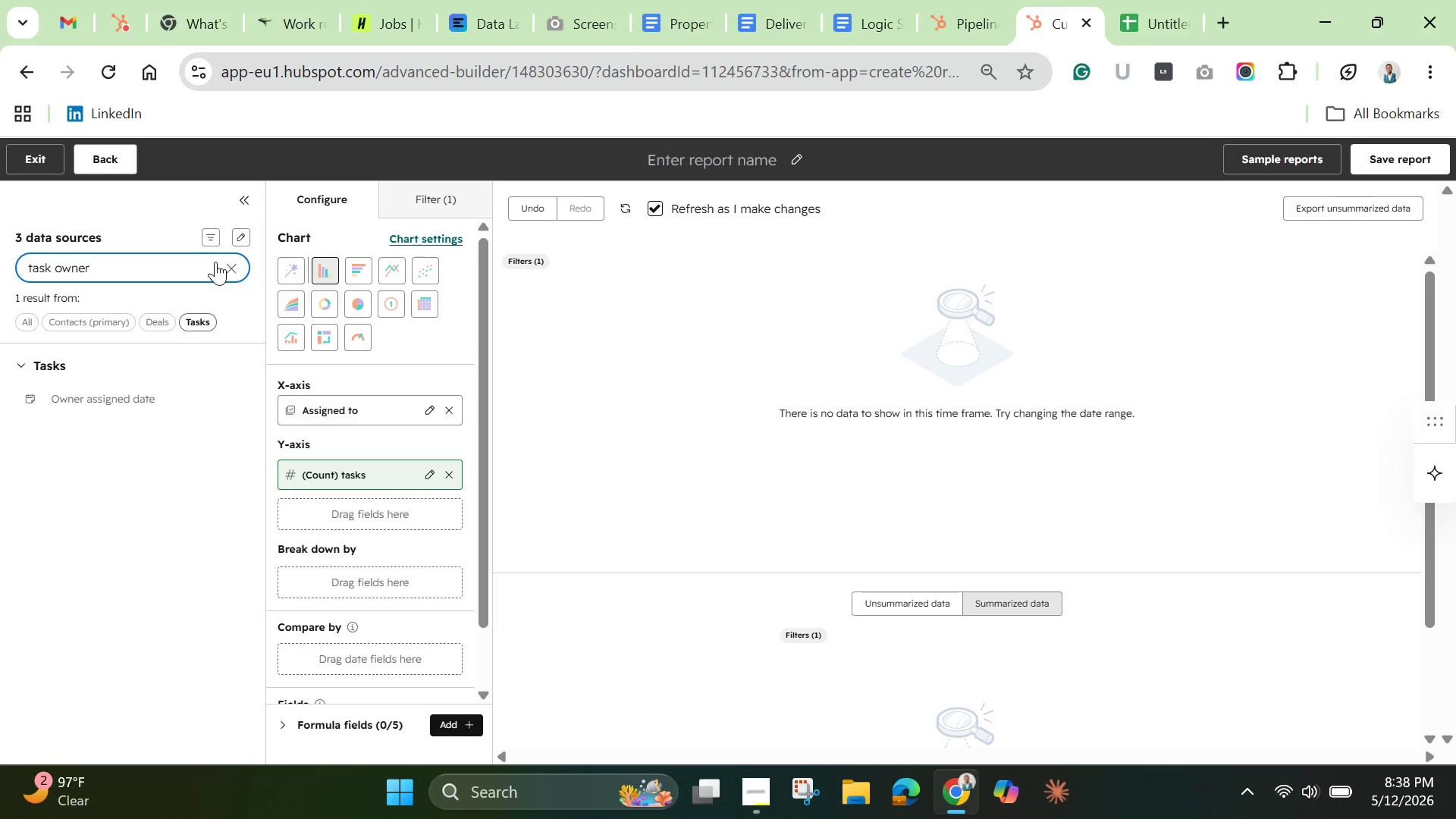 
left_click([413, 196])
 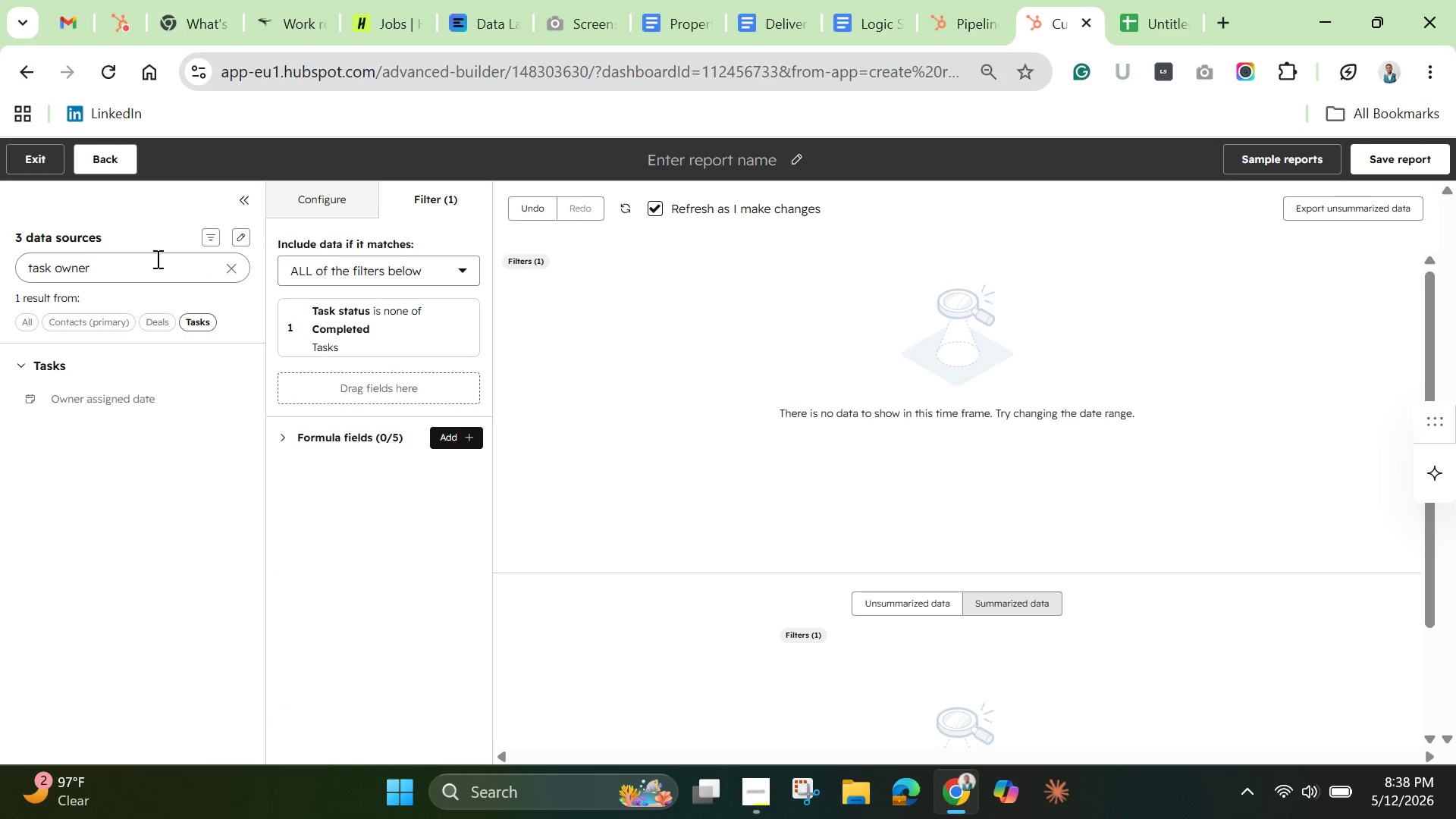 
left_click([236, 271])
 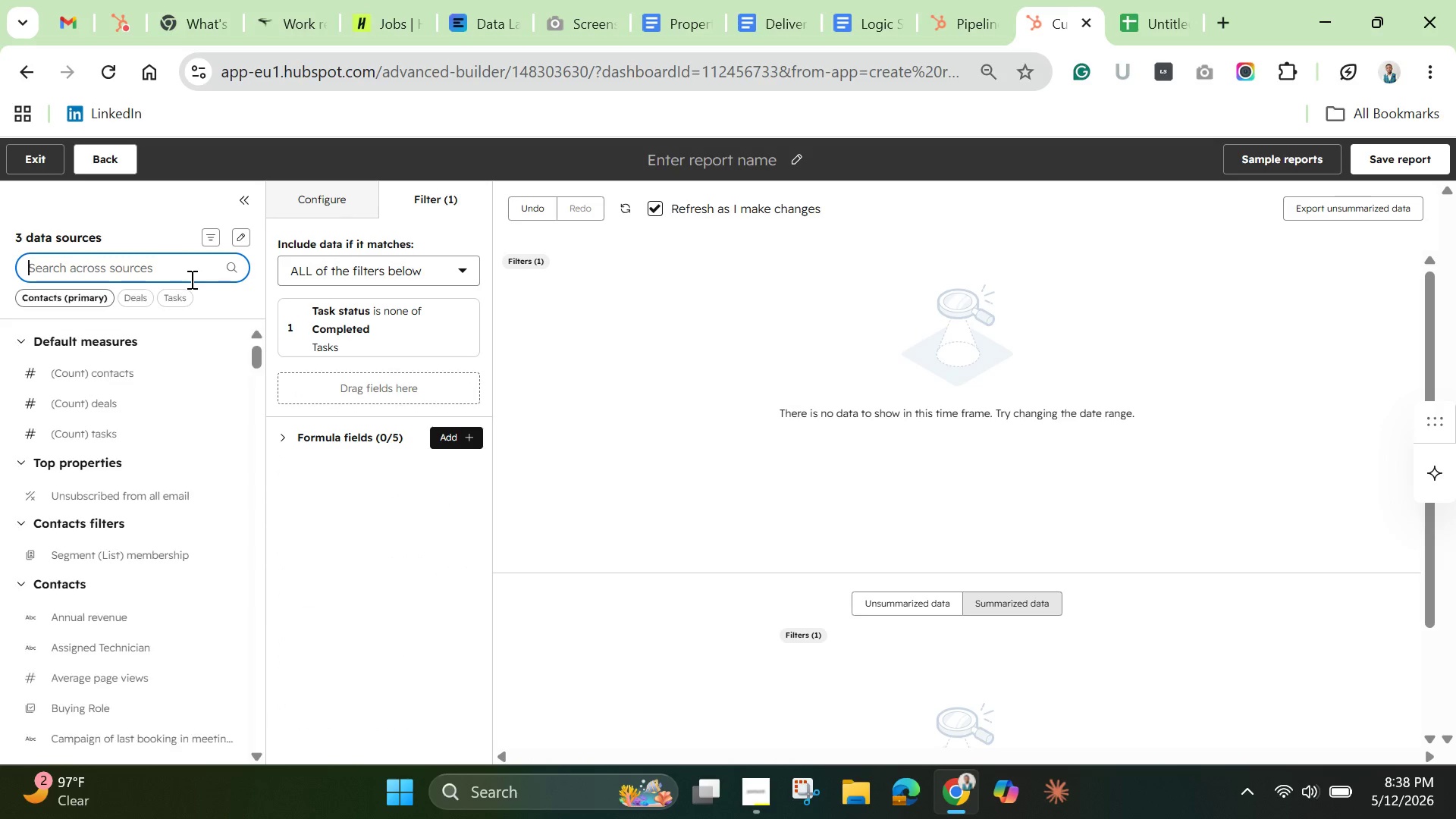 
left_click([190, 279])
 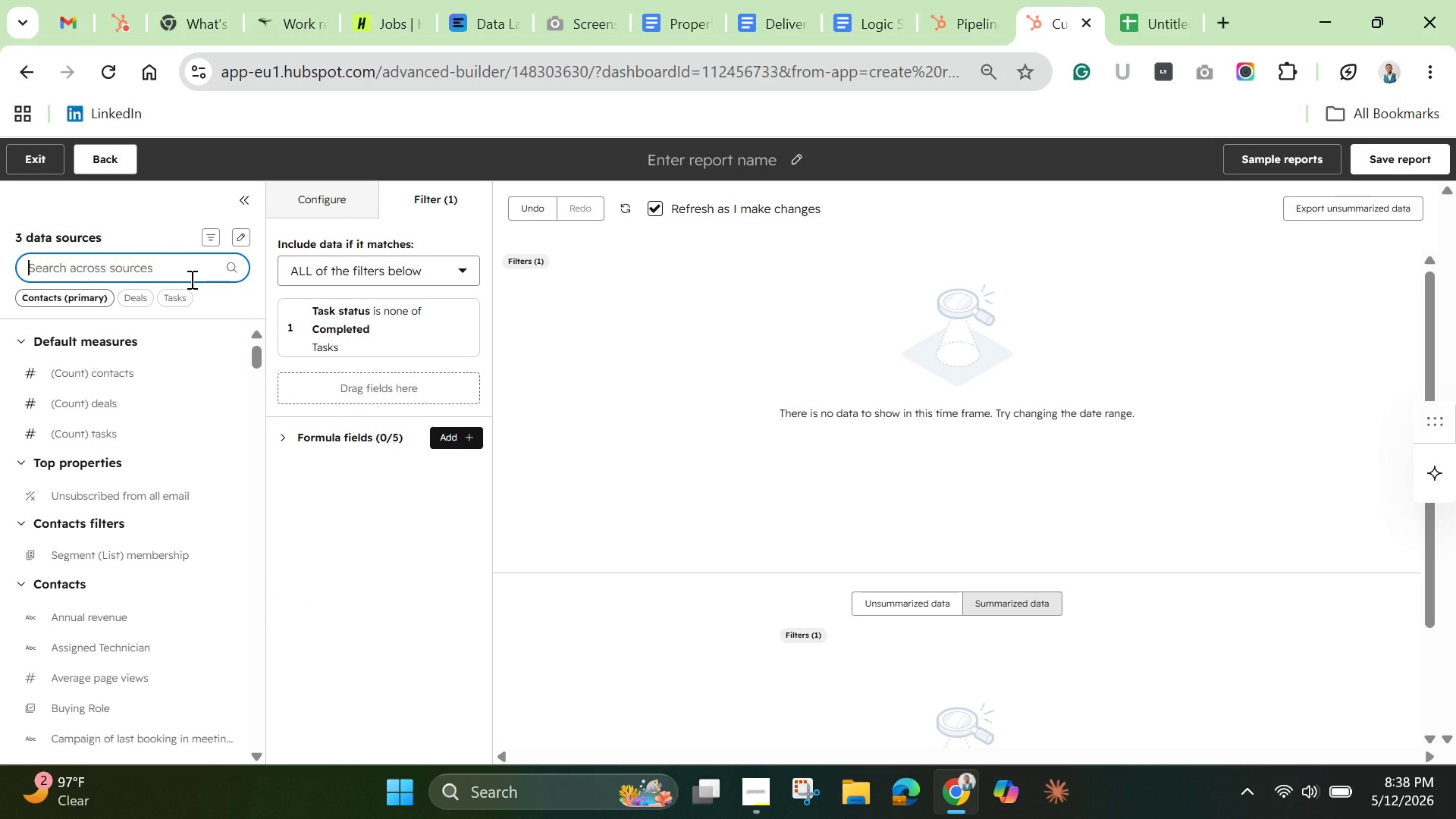 
type(past due )
 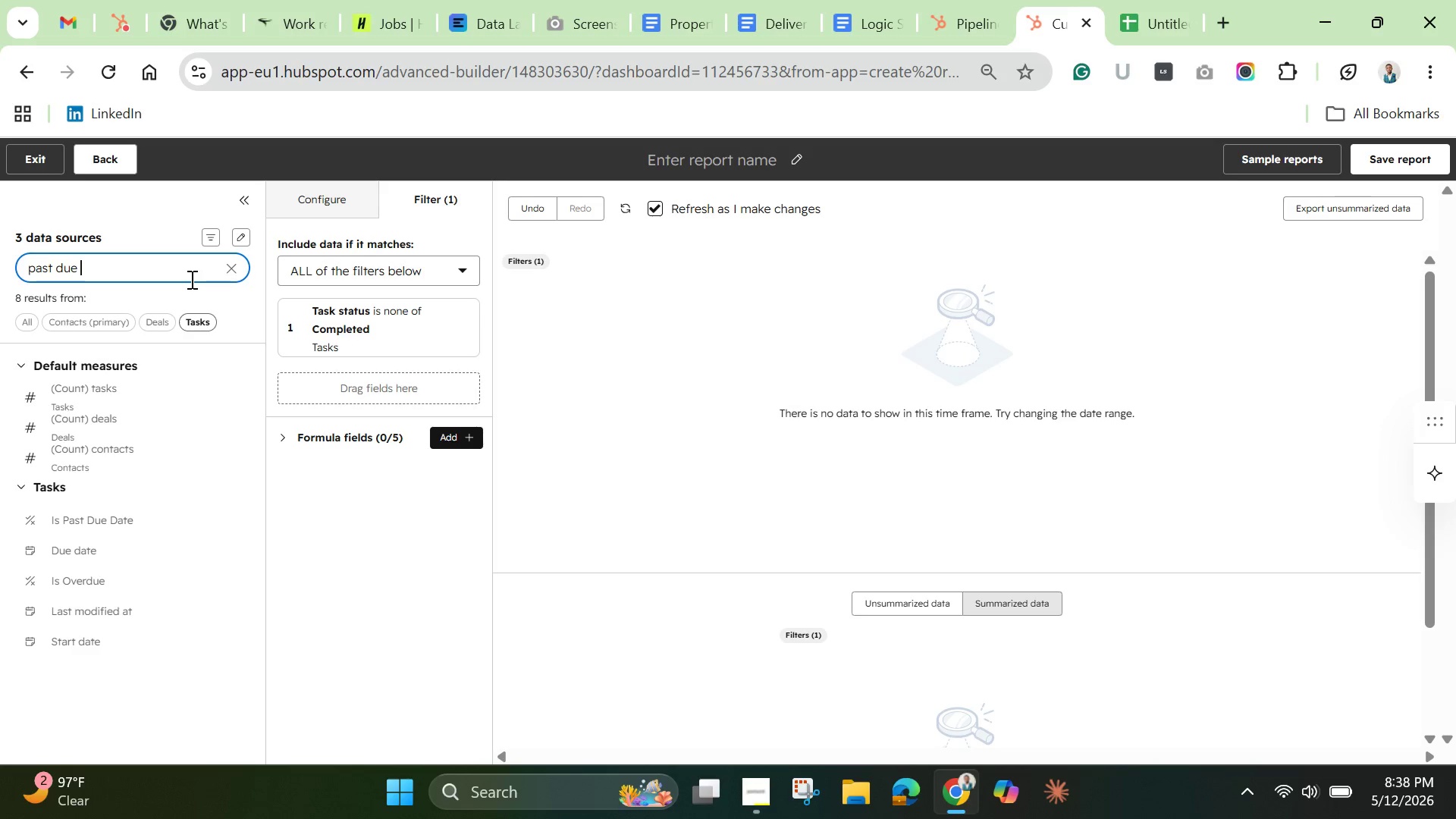 
wait(8.11)
 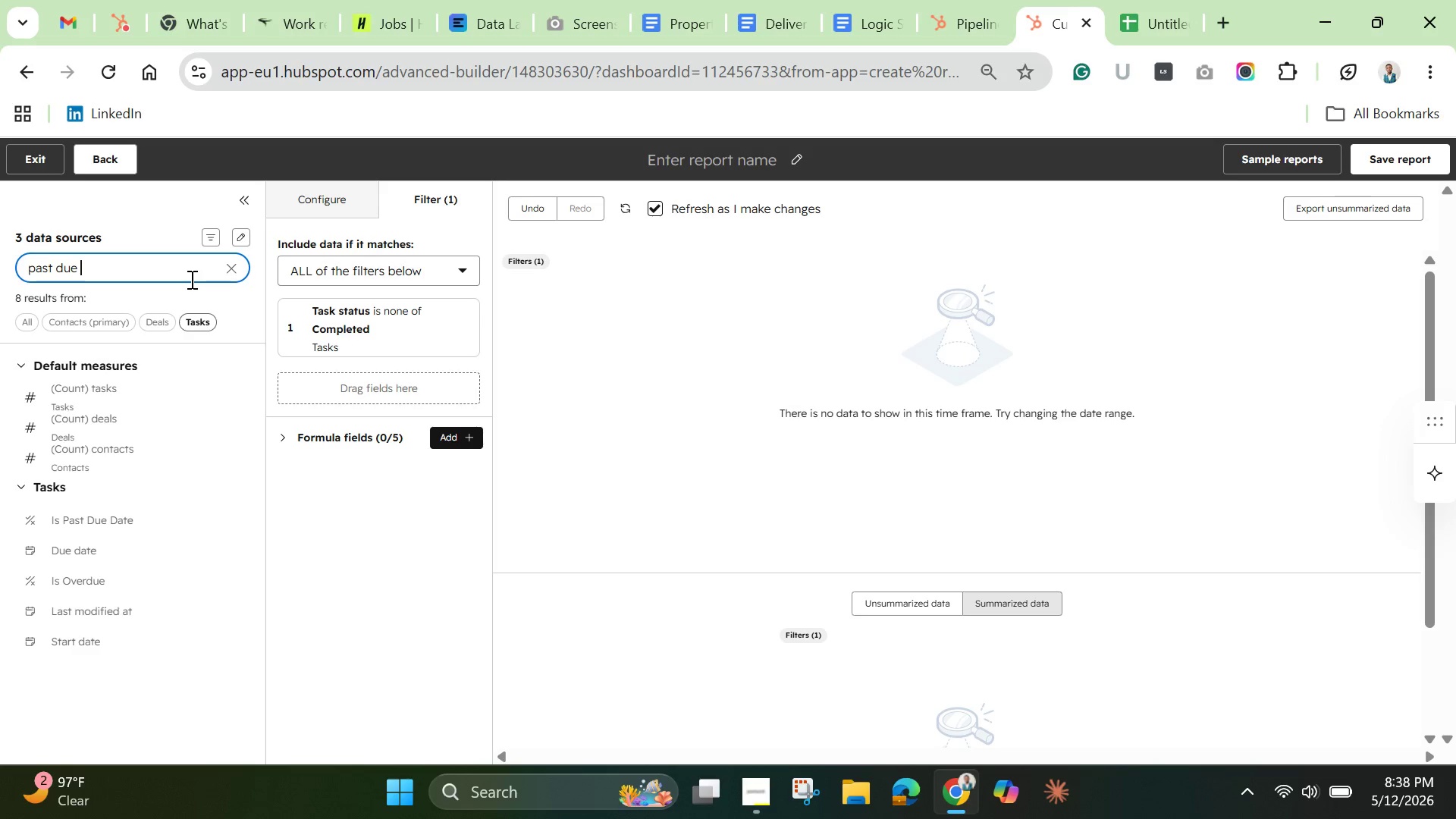 
left_click_drag(start_coordinate=[99, 519], to_coordinate=[293, 375])
 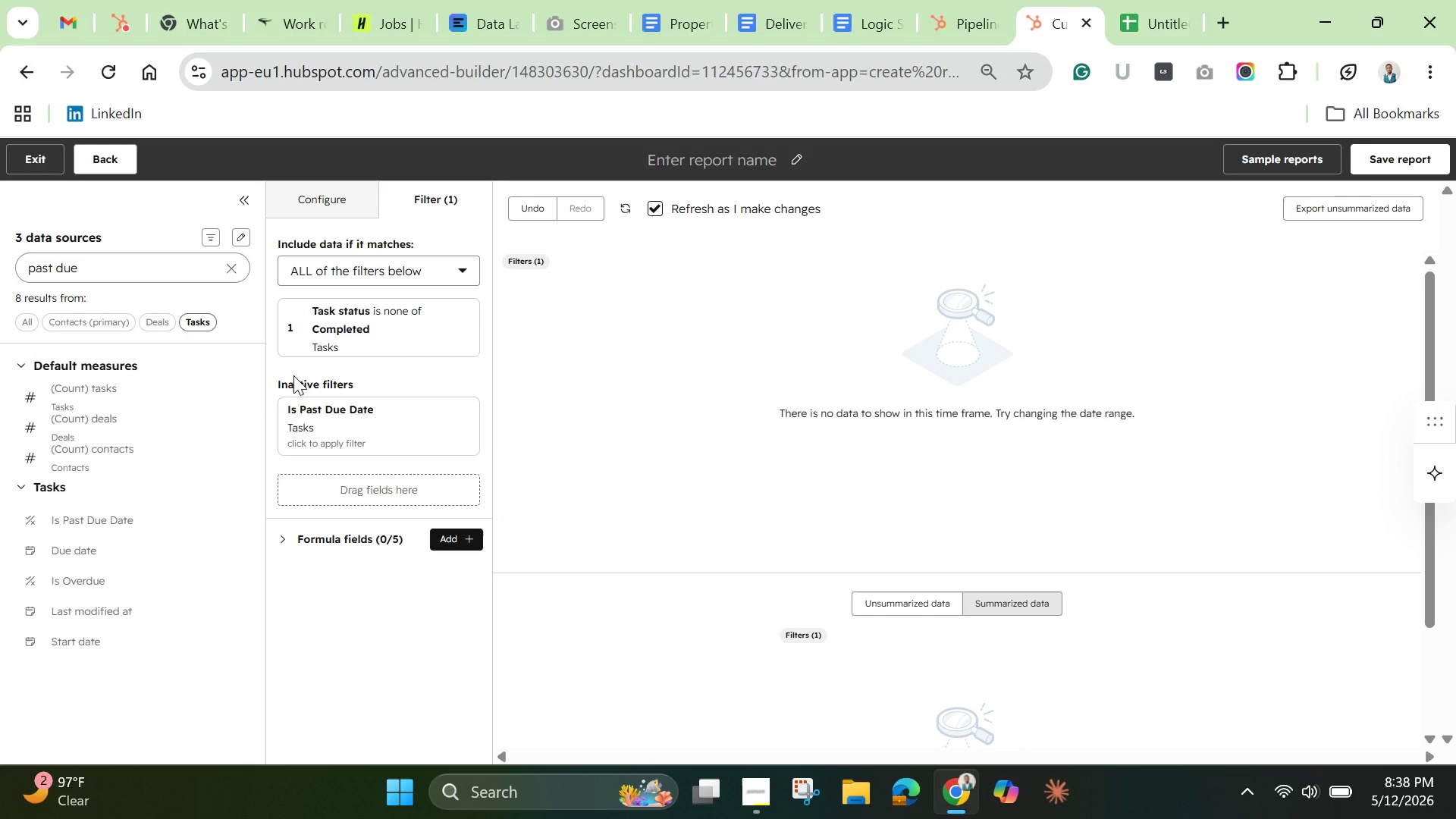 
wait(9.14)
 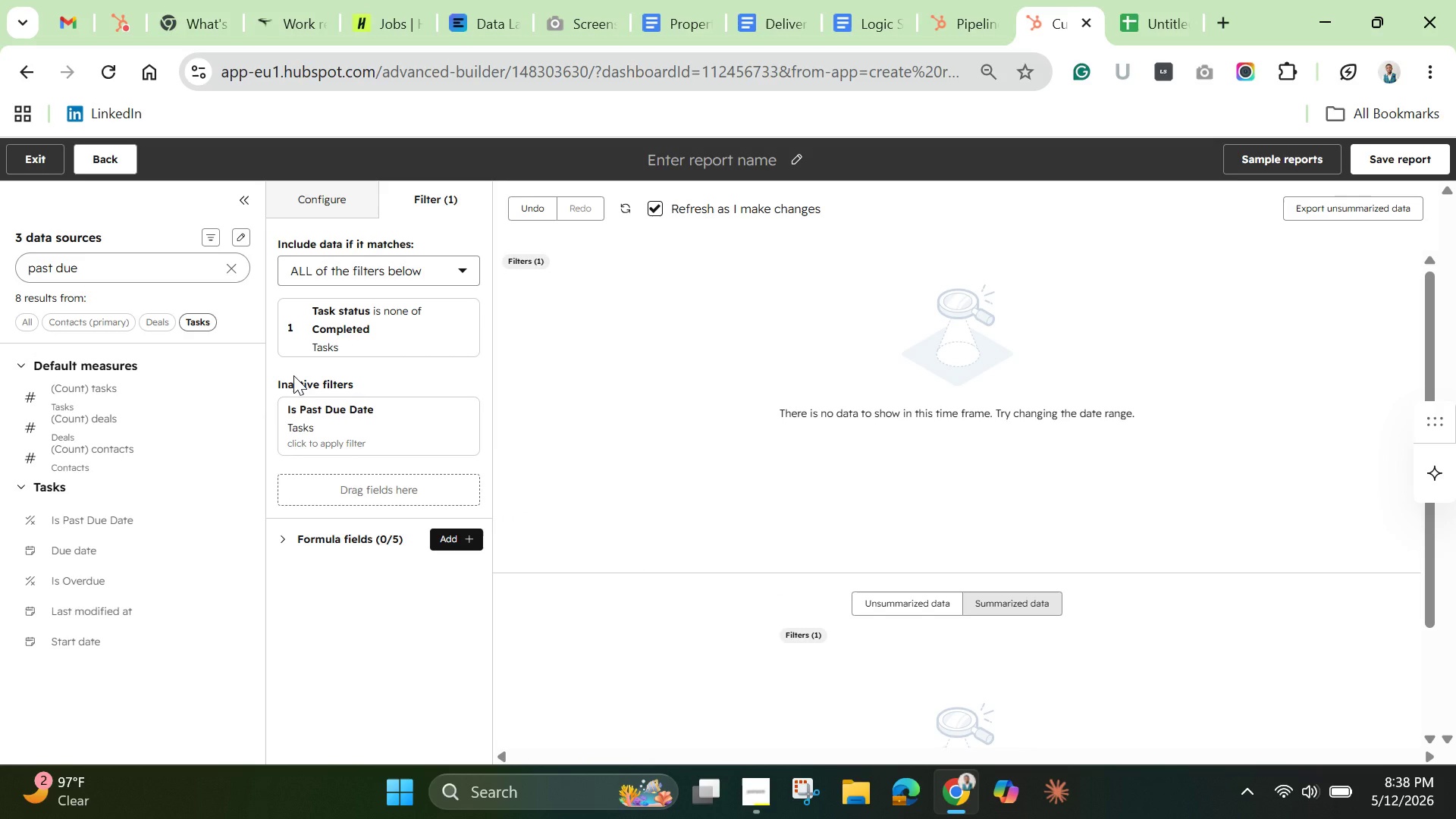 
left_click([356, 422])
 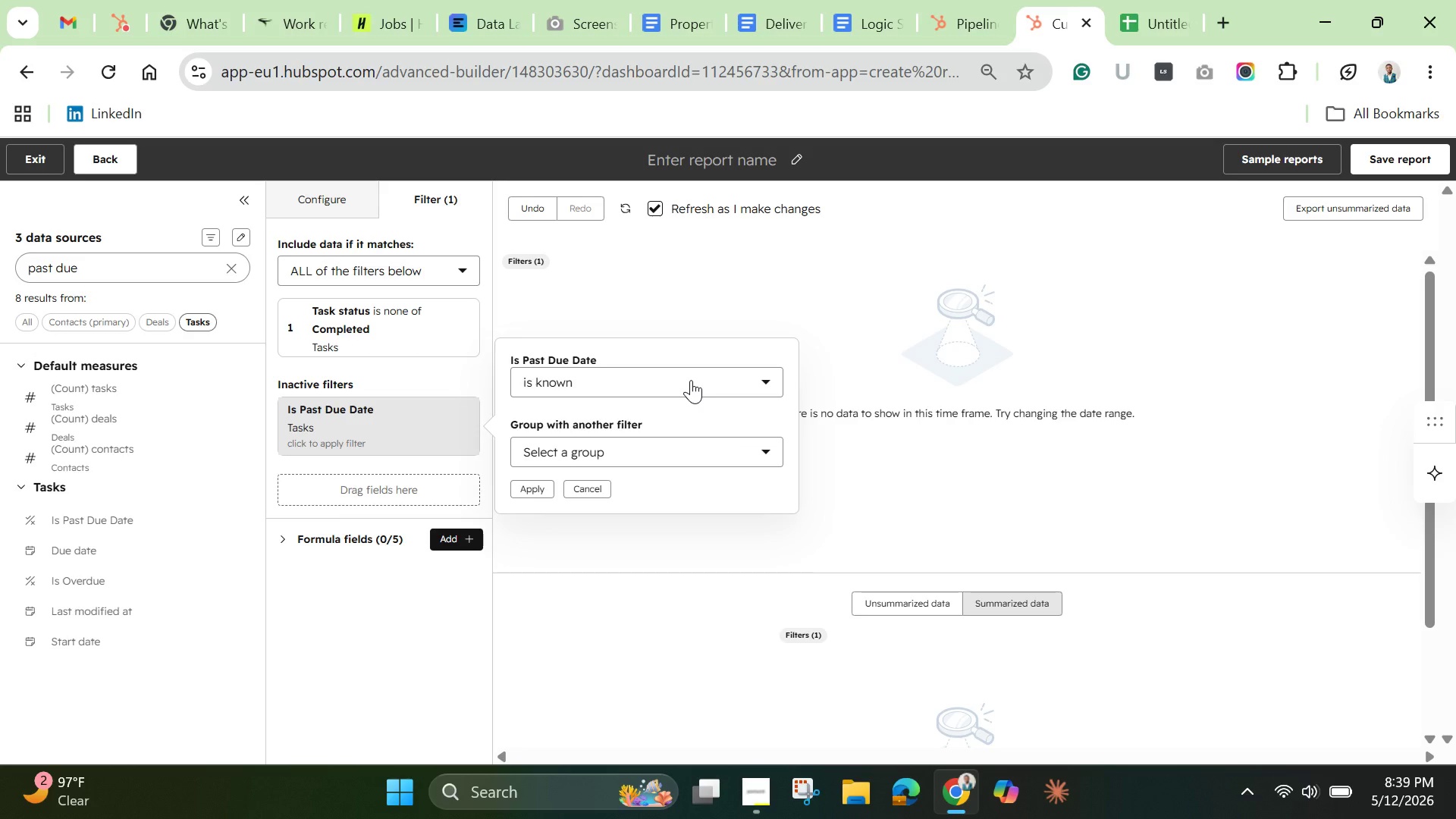 
wait(6.27)
 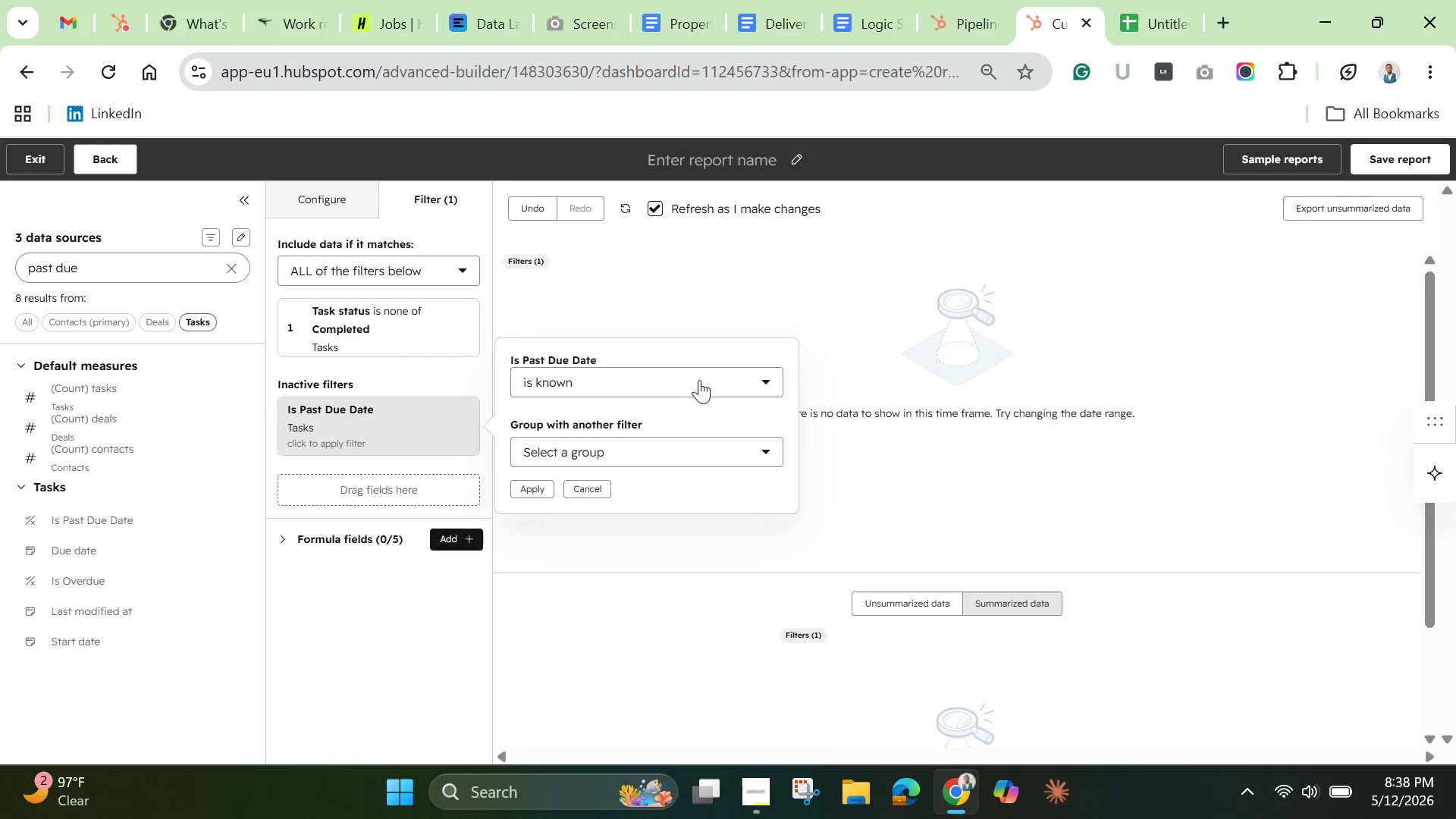 
left_click([691, 380])
 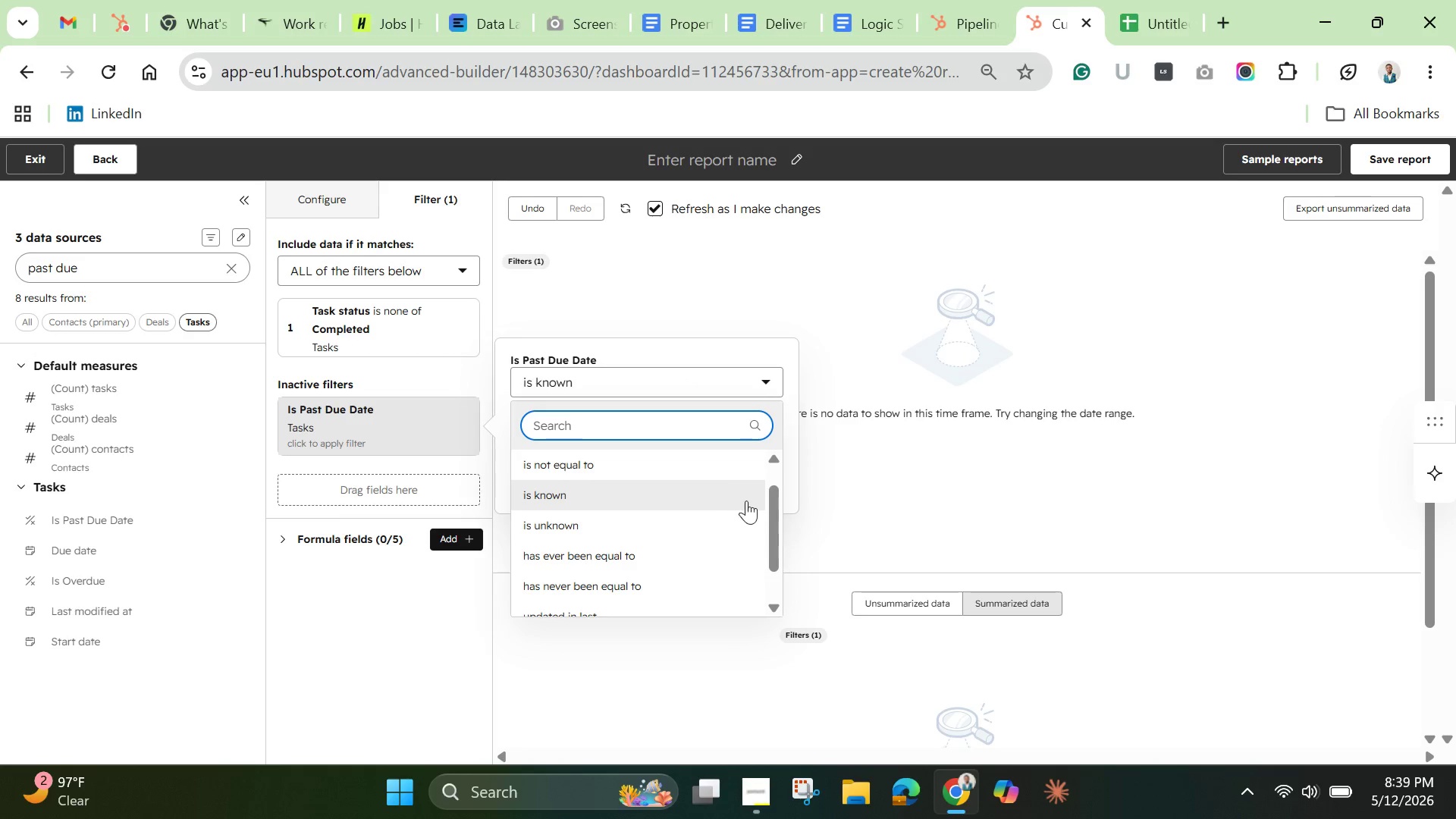 
left_click_drag(start_coordinate=[770, 510], to_coordinate=[772, 484])
 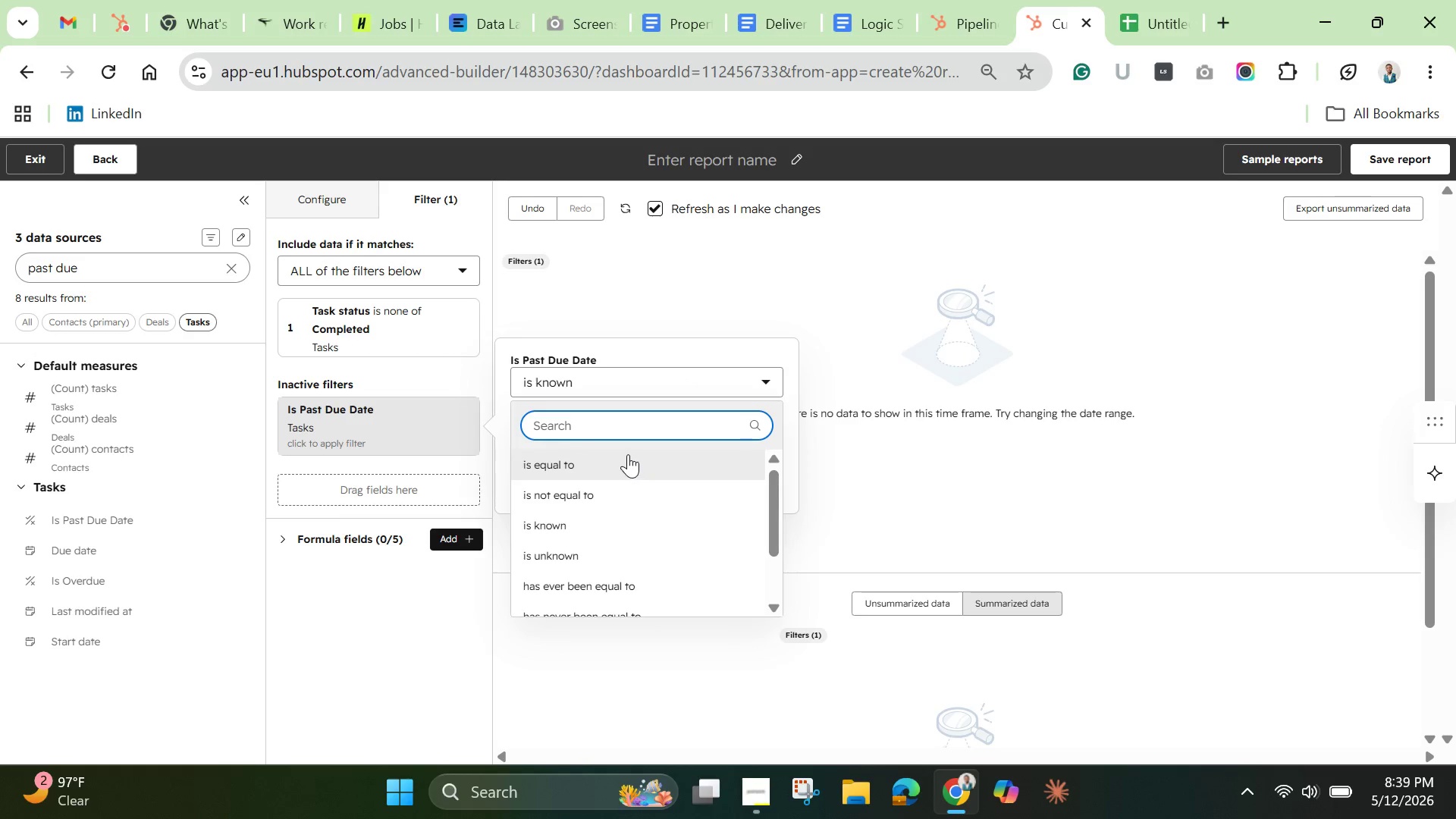 
left_click([628, 454])
 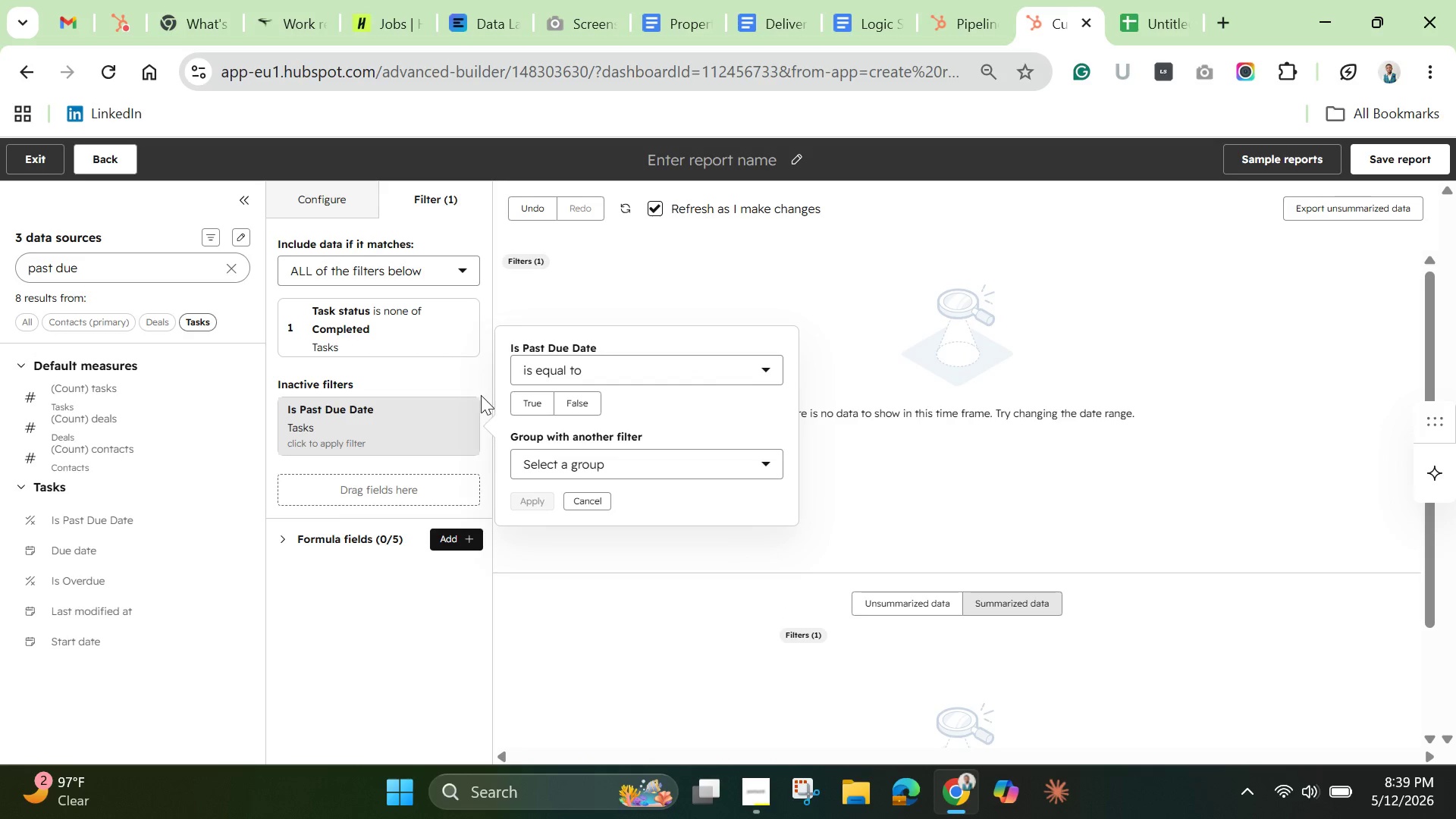 
left_click([537, 406])
 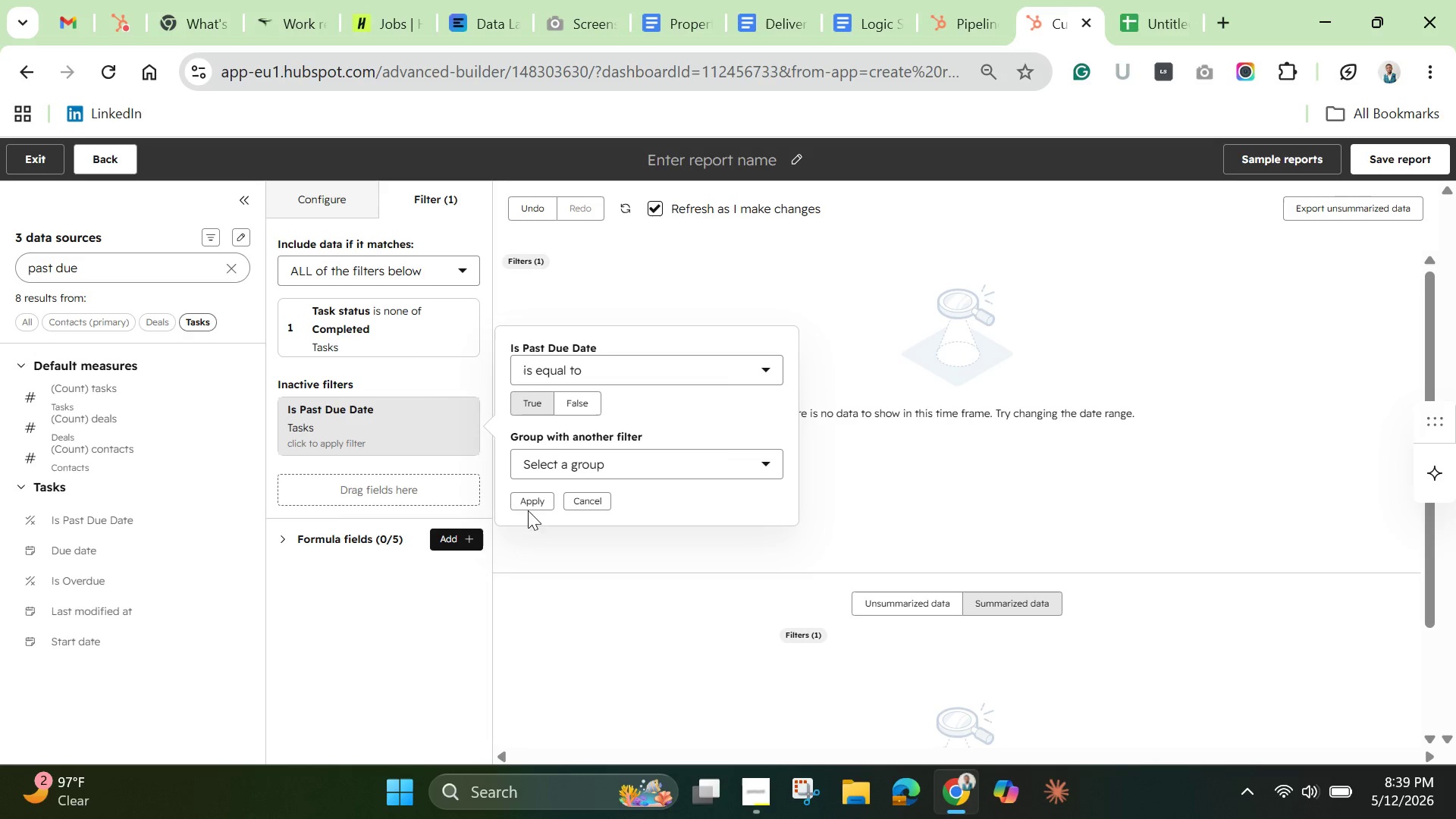 
left_click([522, 497])
 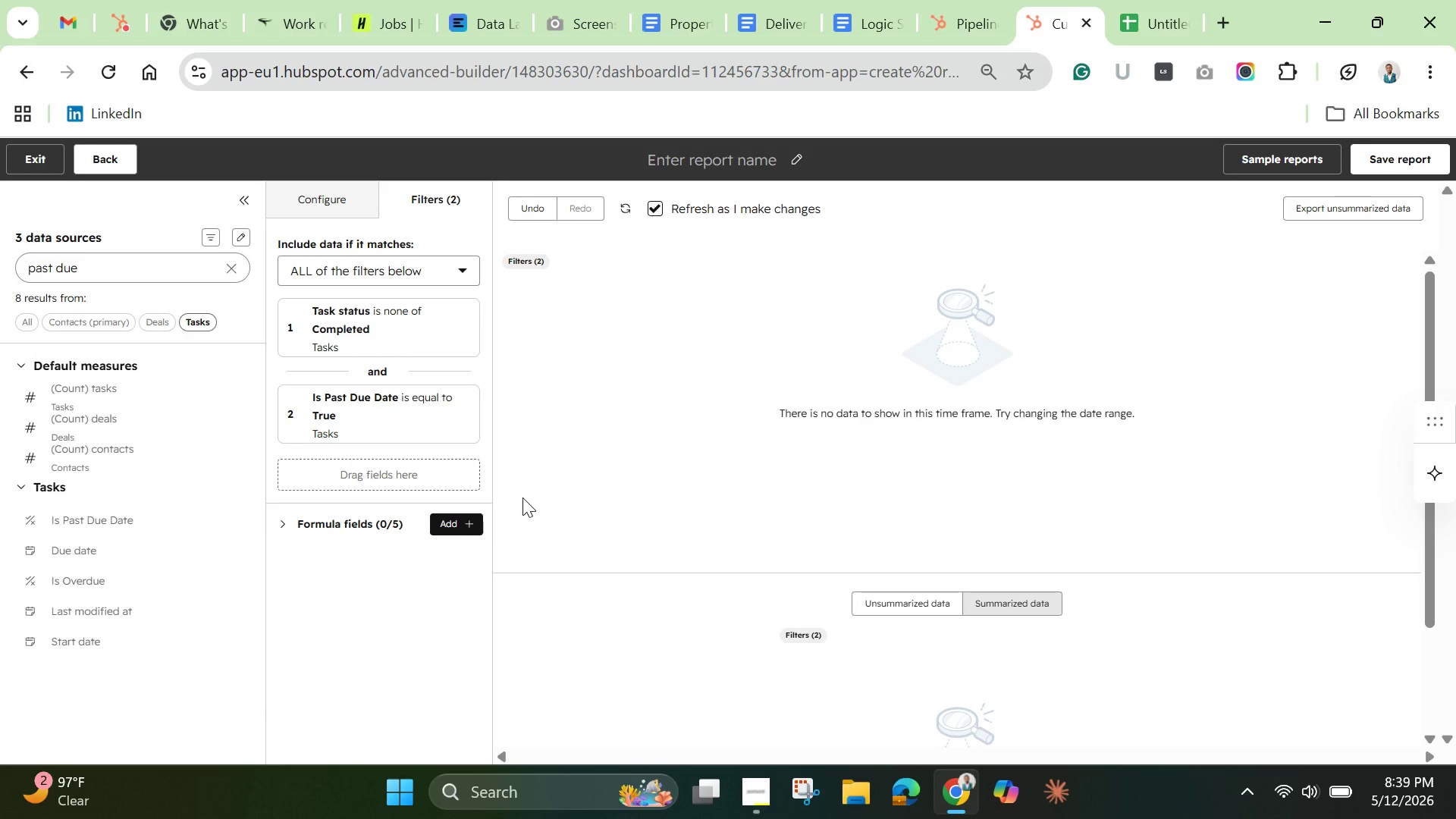 
wait(6.59)
 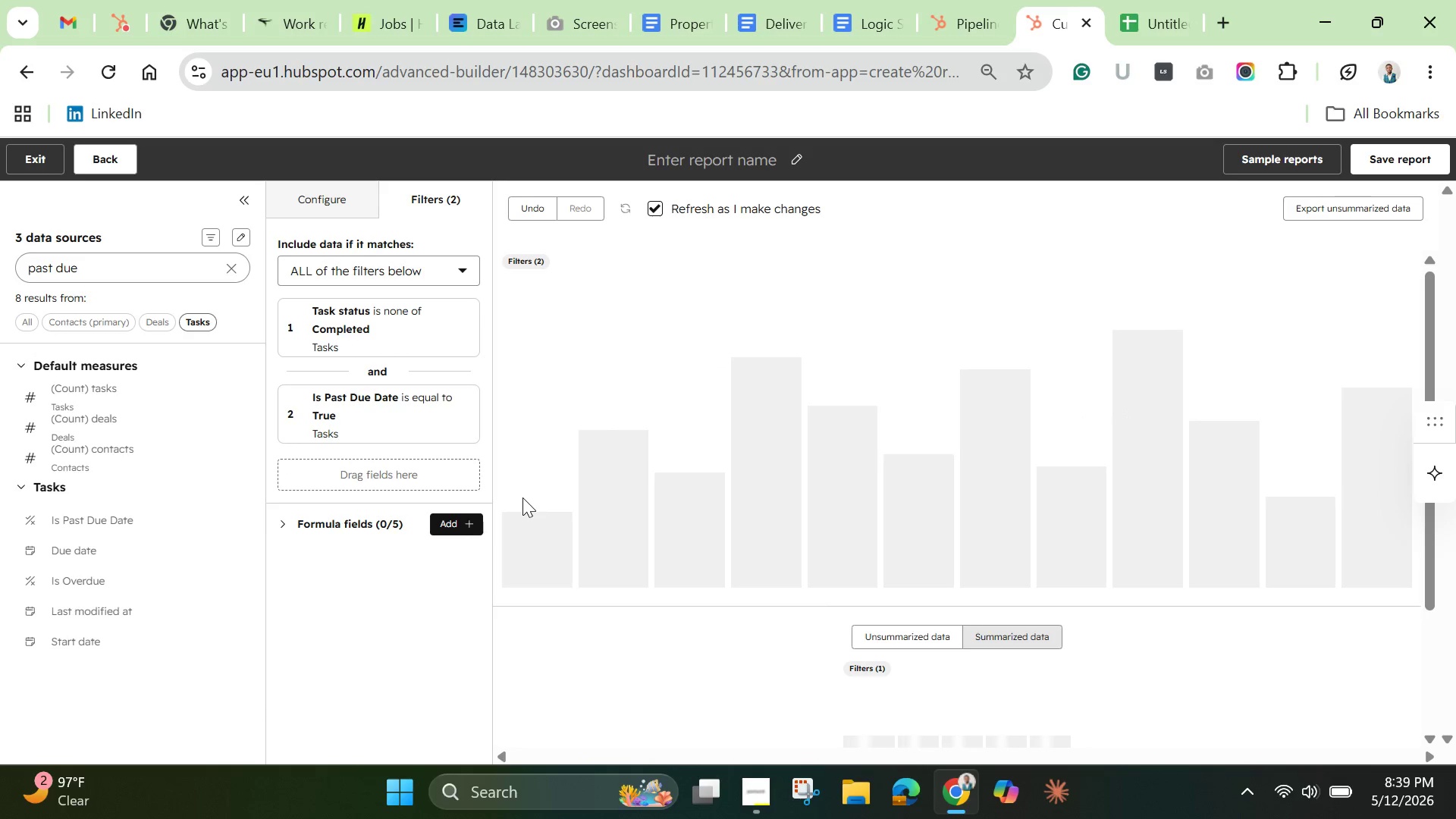 
scroll: coordinate [522, 497], scroll_direction: down, amount: 4.0
 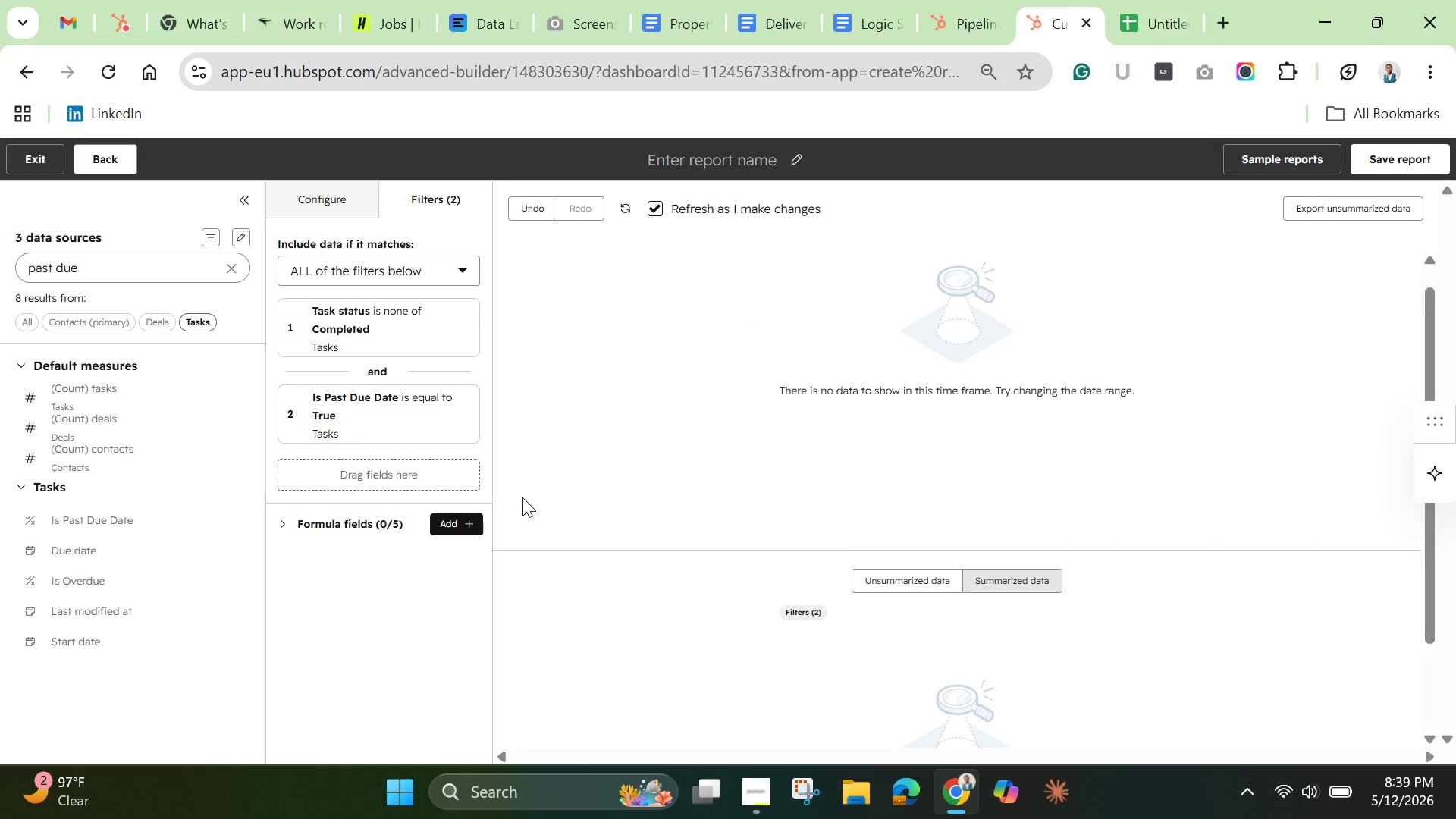 
scroll: coordinate [522, 497], scroll_direction: up, amount: 8.0
 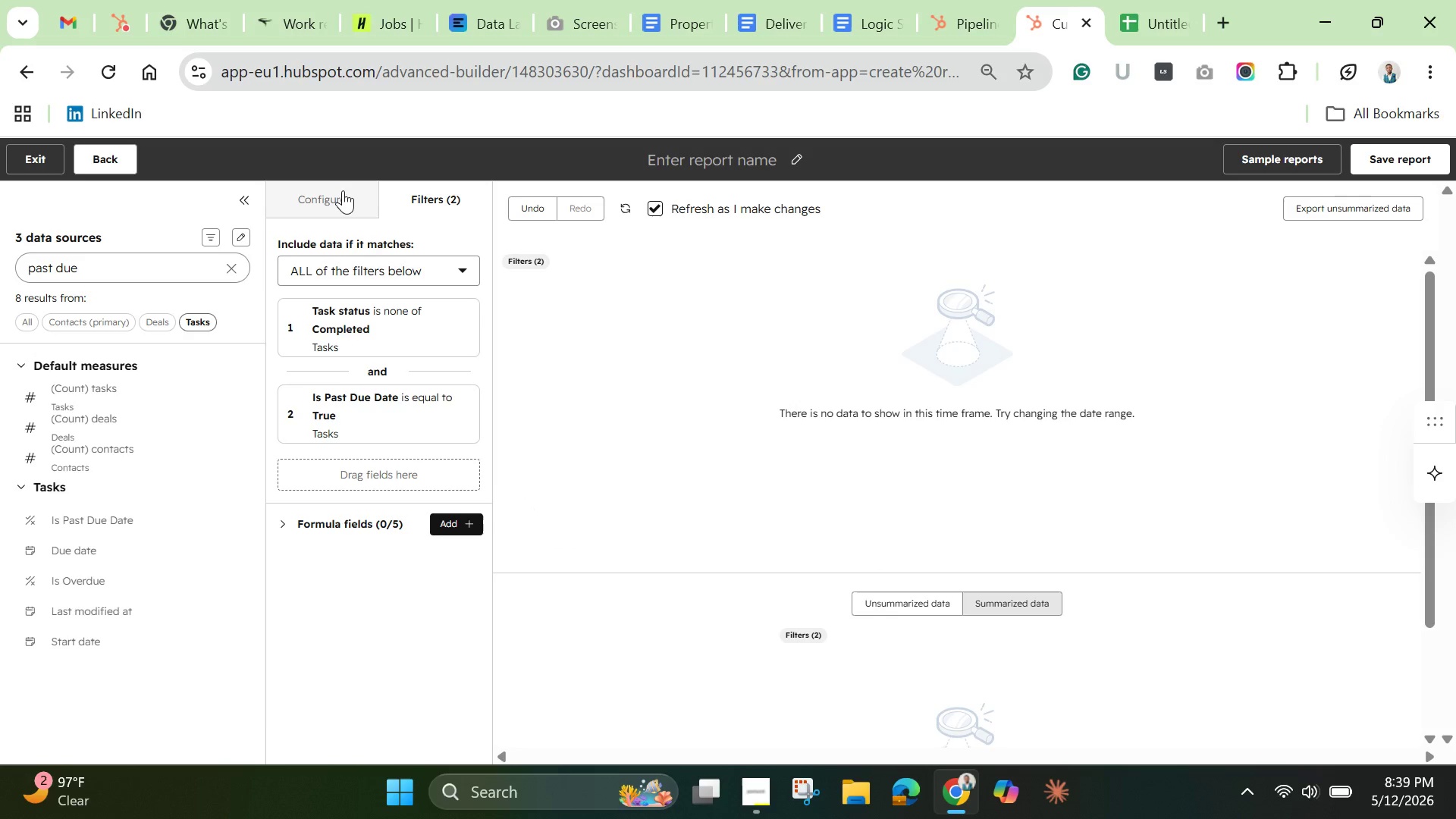 
left_click([343, 190])
 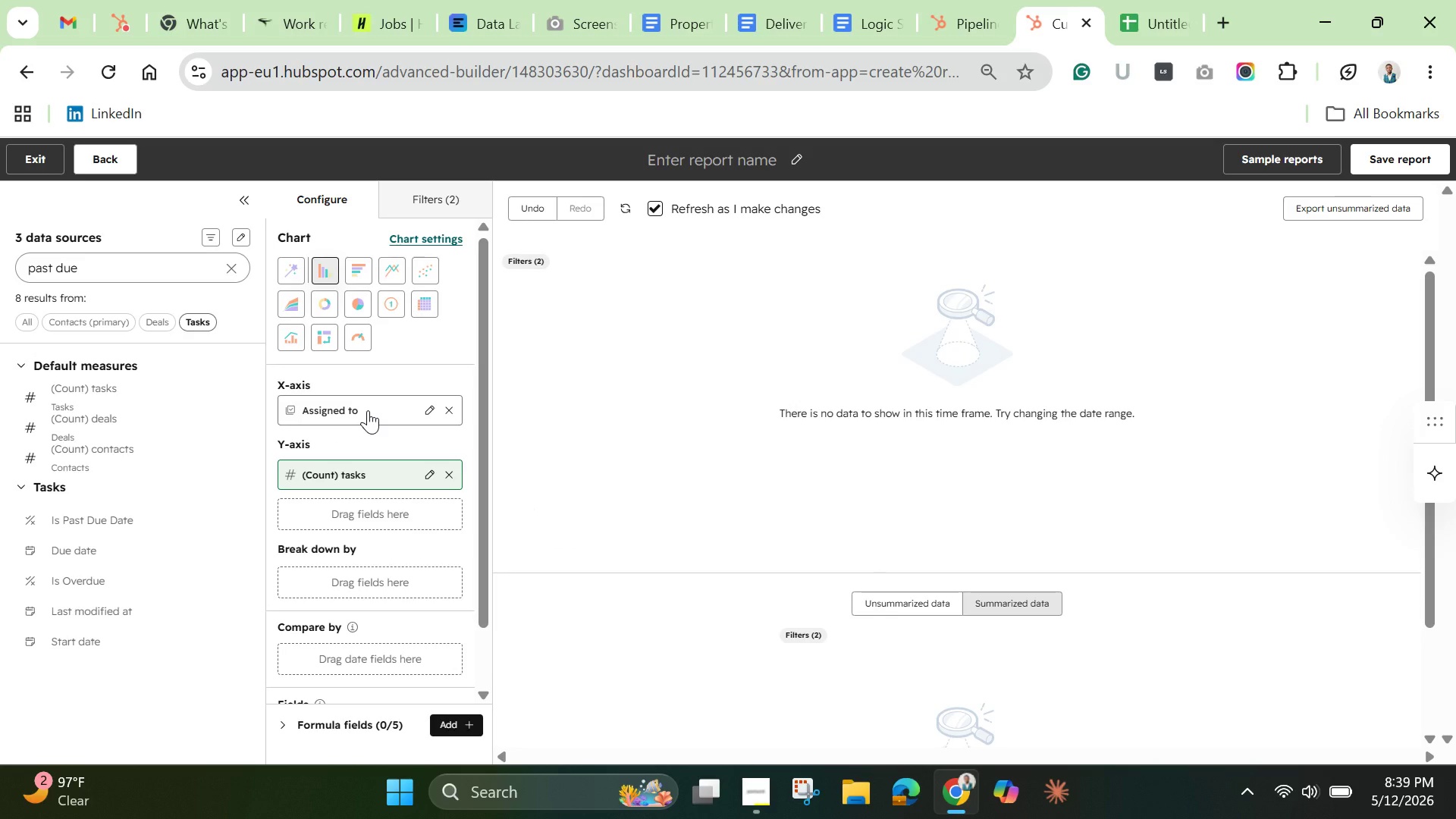 
scroll: coordinate [369, 410], scroll_direction: down, amount: 6.0
 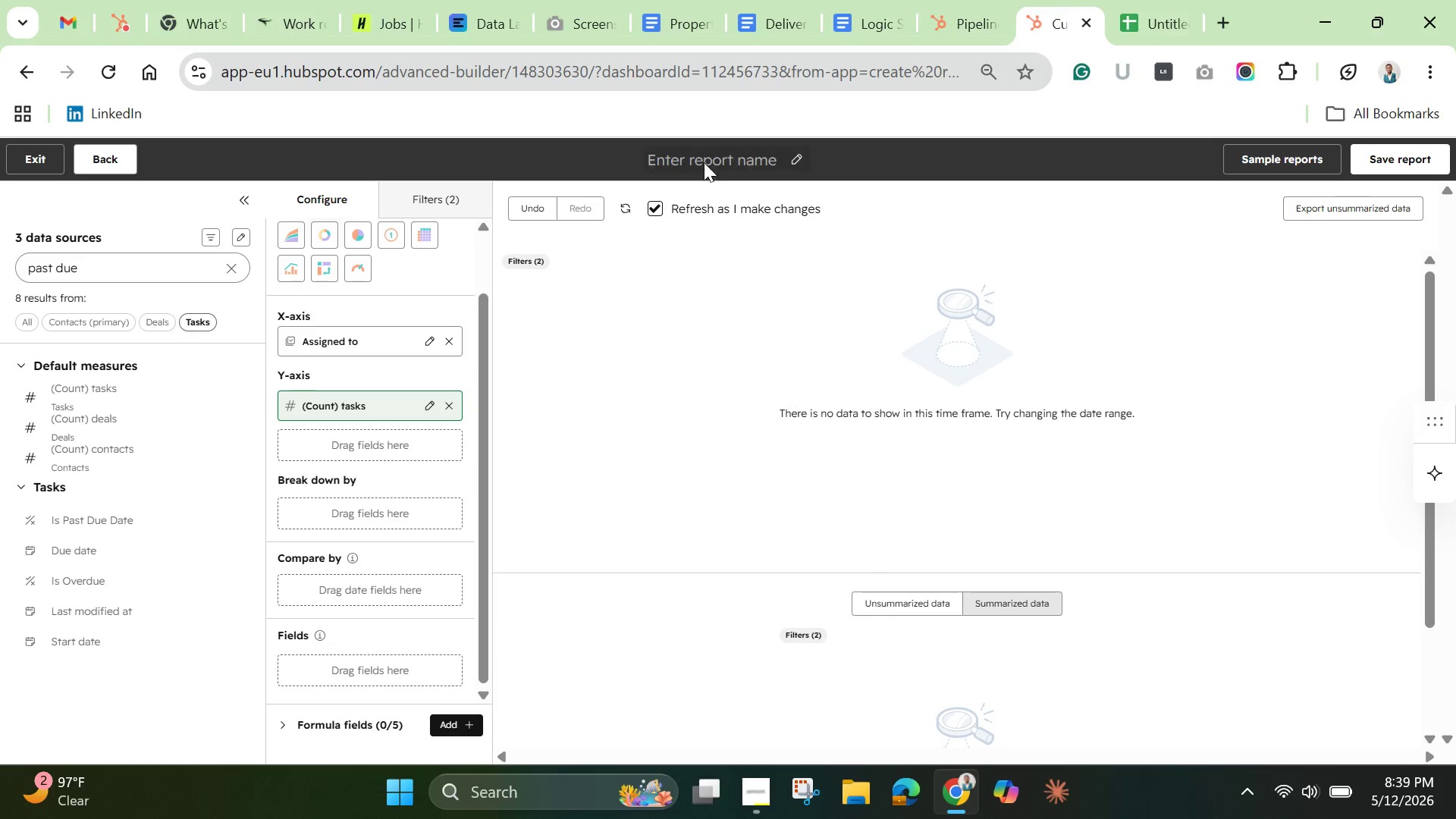 
left_click([699, 151])
 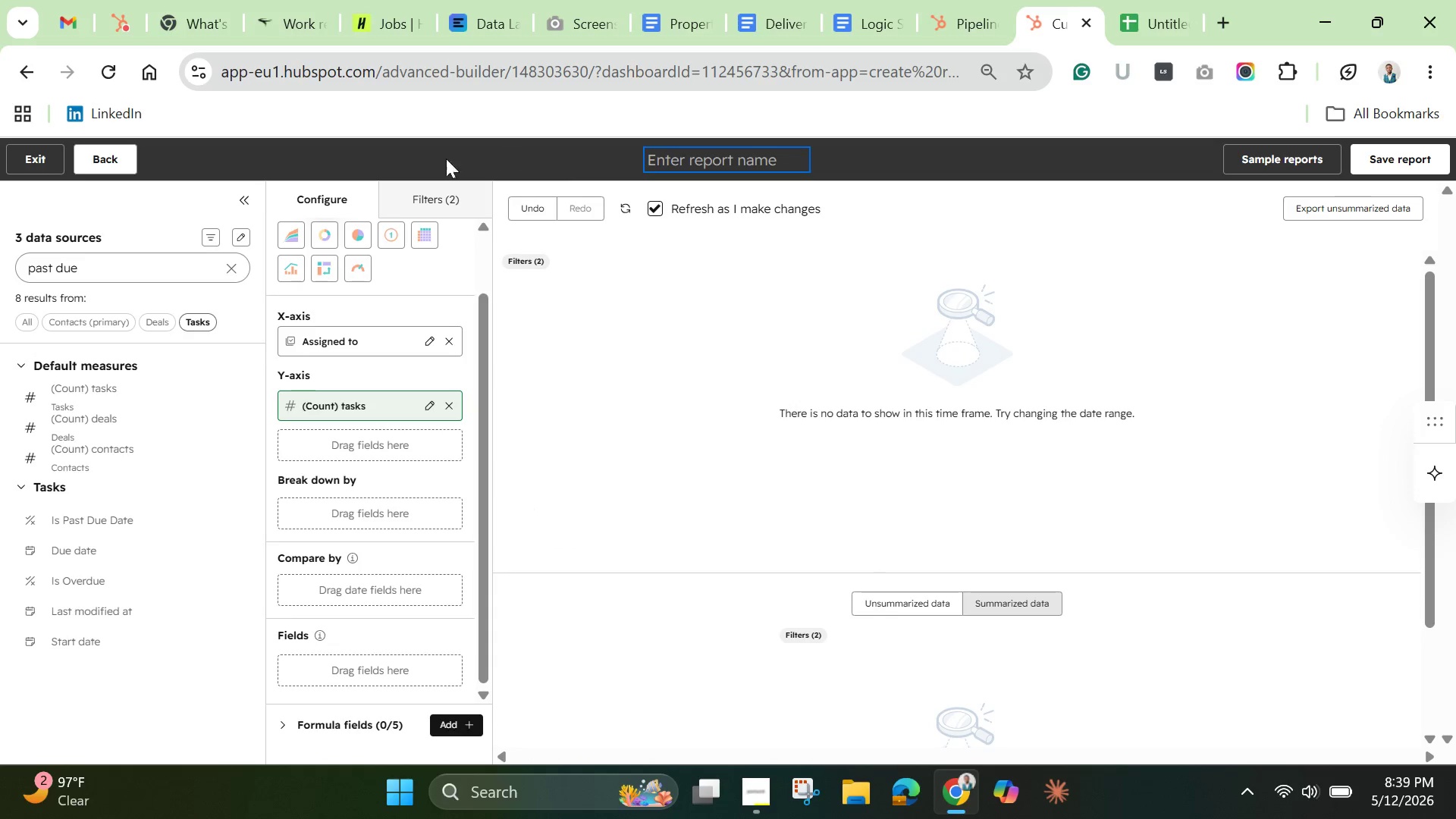 
wait(5.25)
 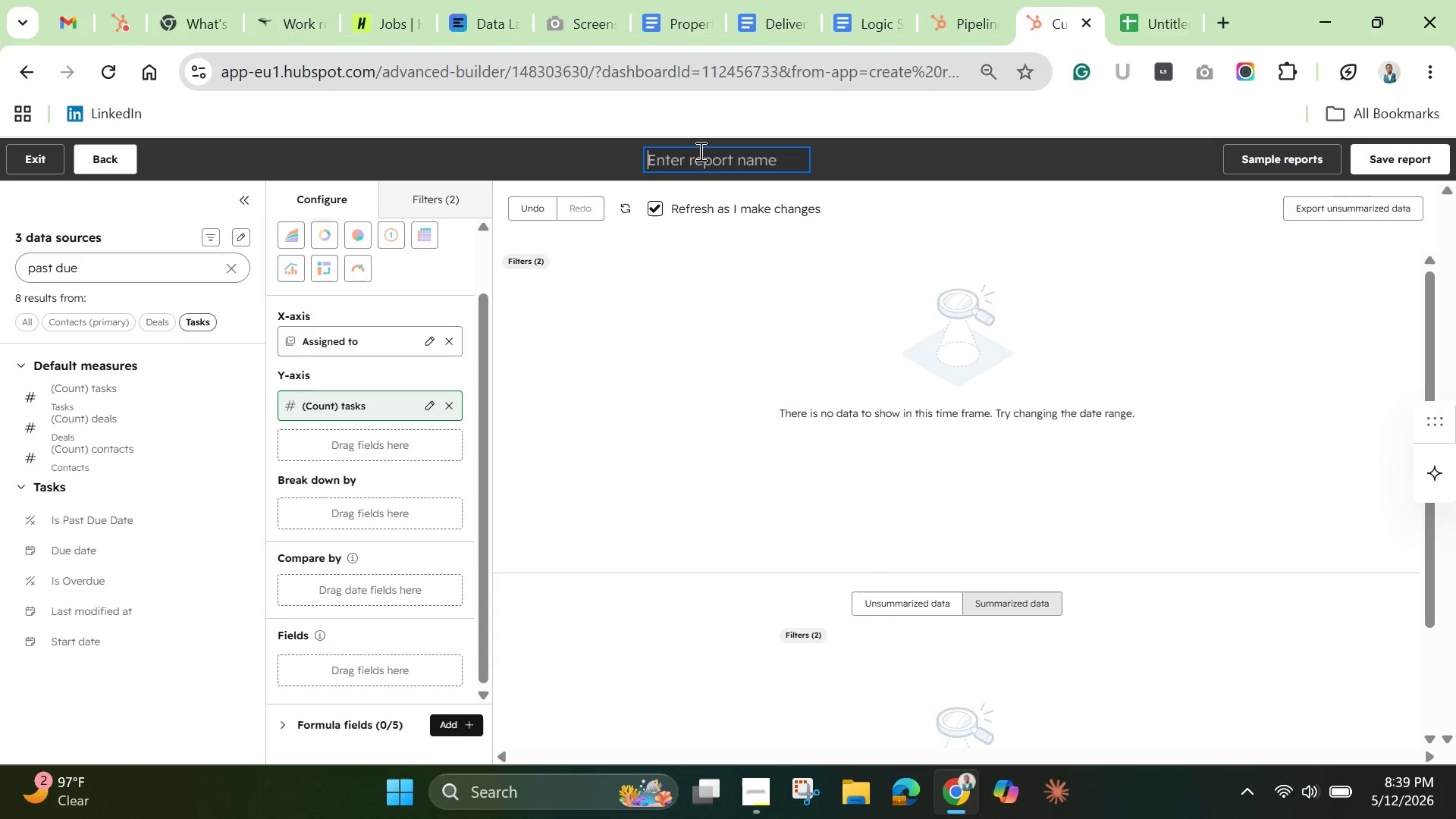 
left_click([391, 239])
 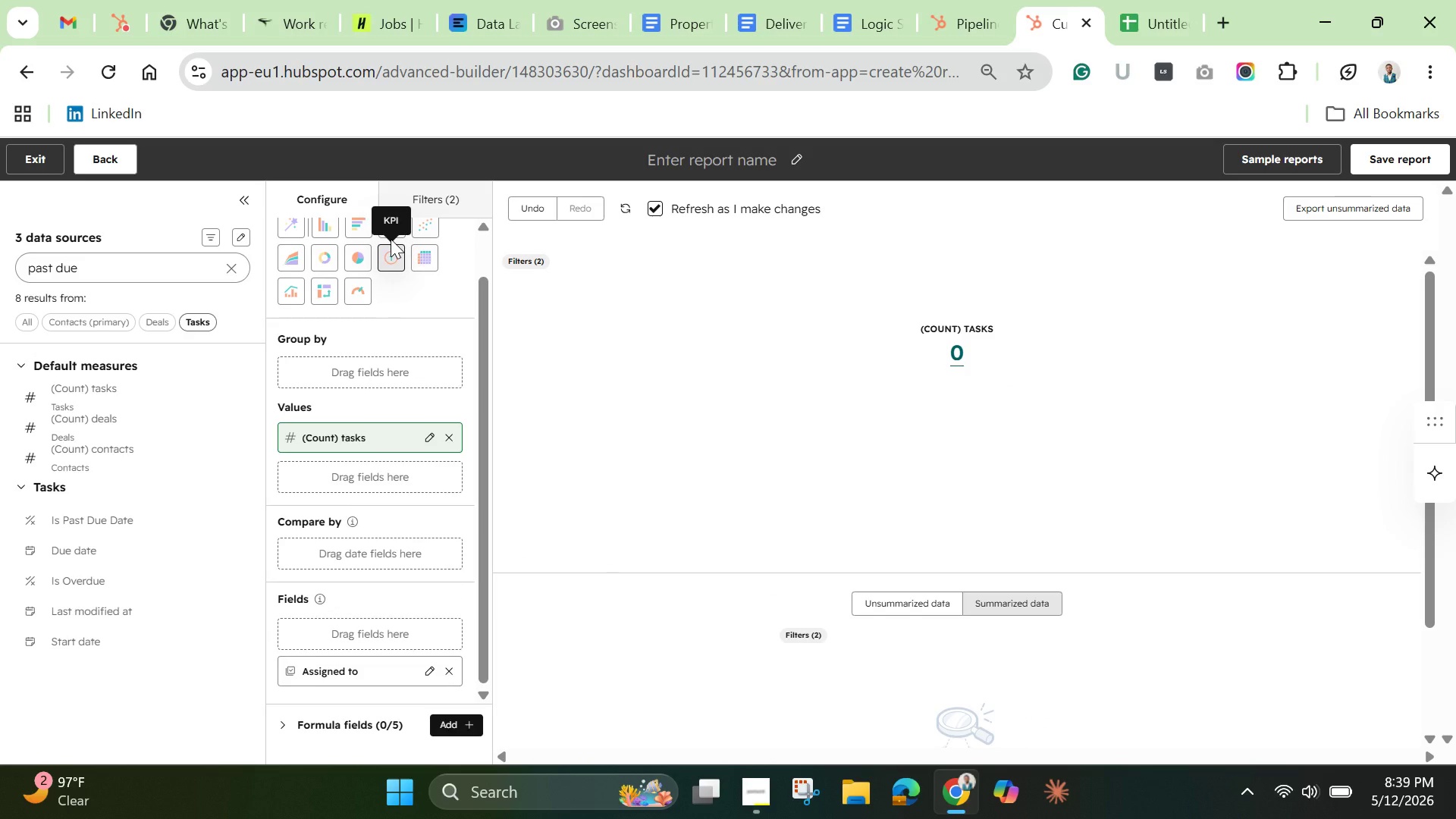 
wait(10.75)
 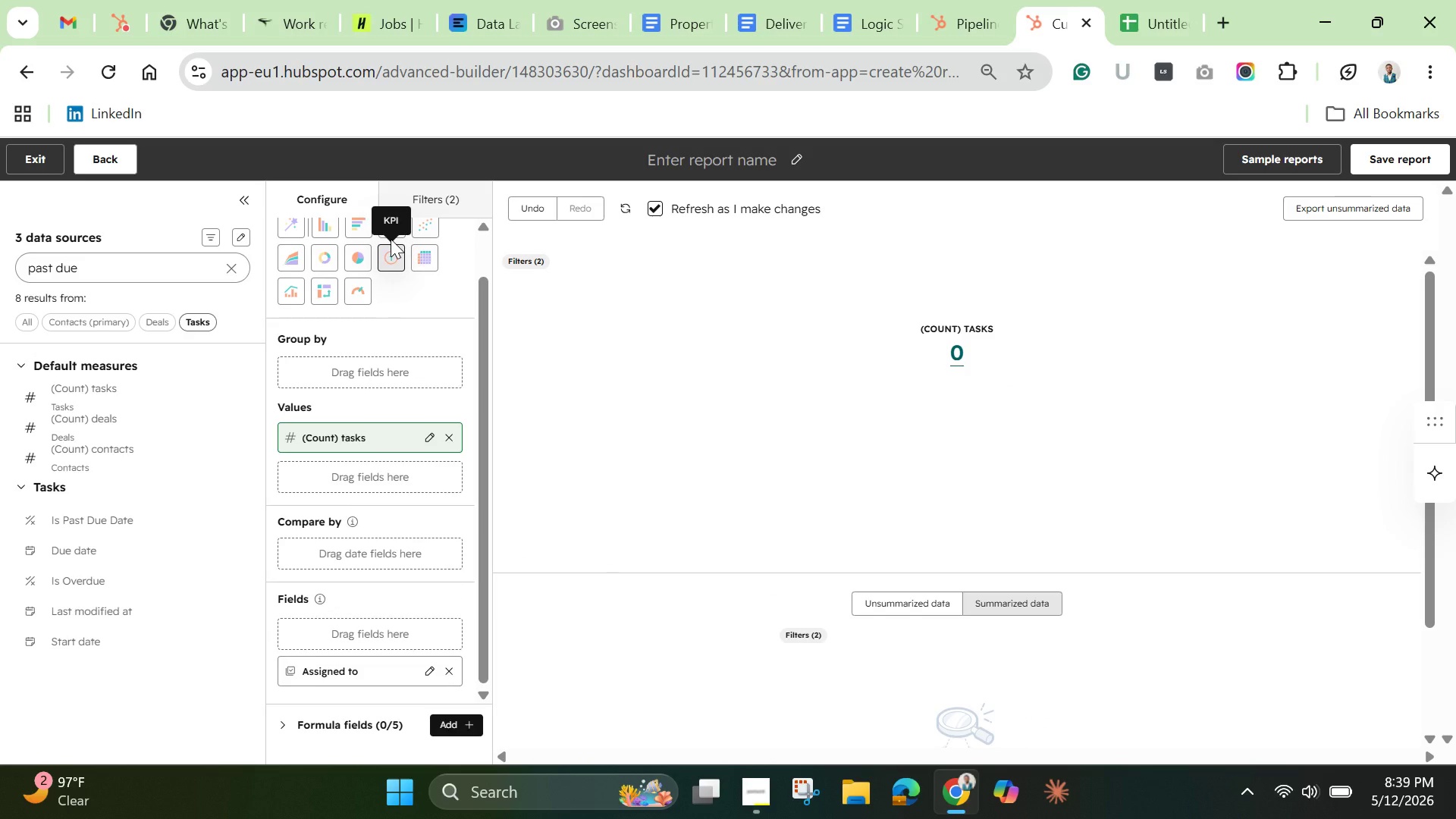 
scroll: coordinate [412, 400], scroll_direction: none, amount: 0.0
 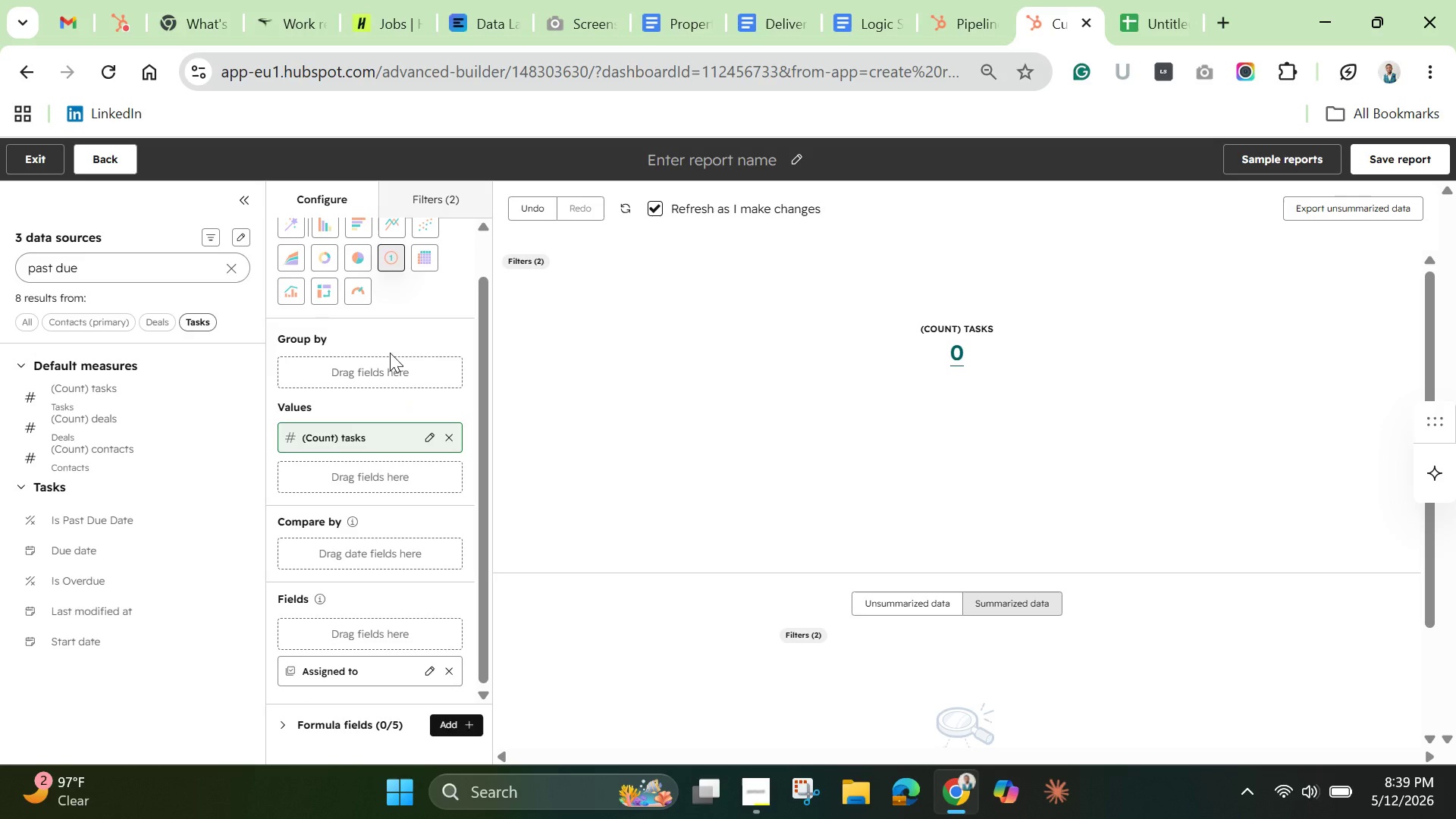 
left_click([330, 224])
 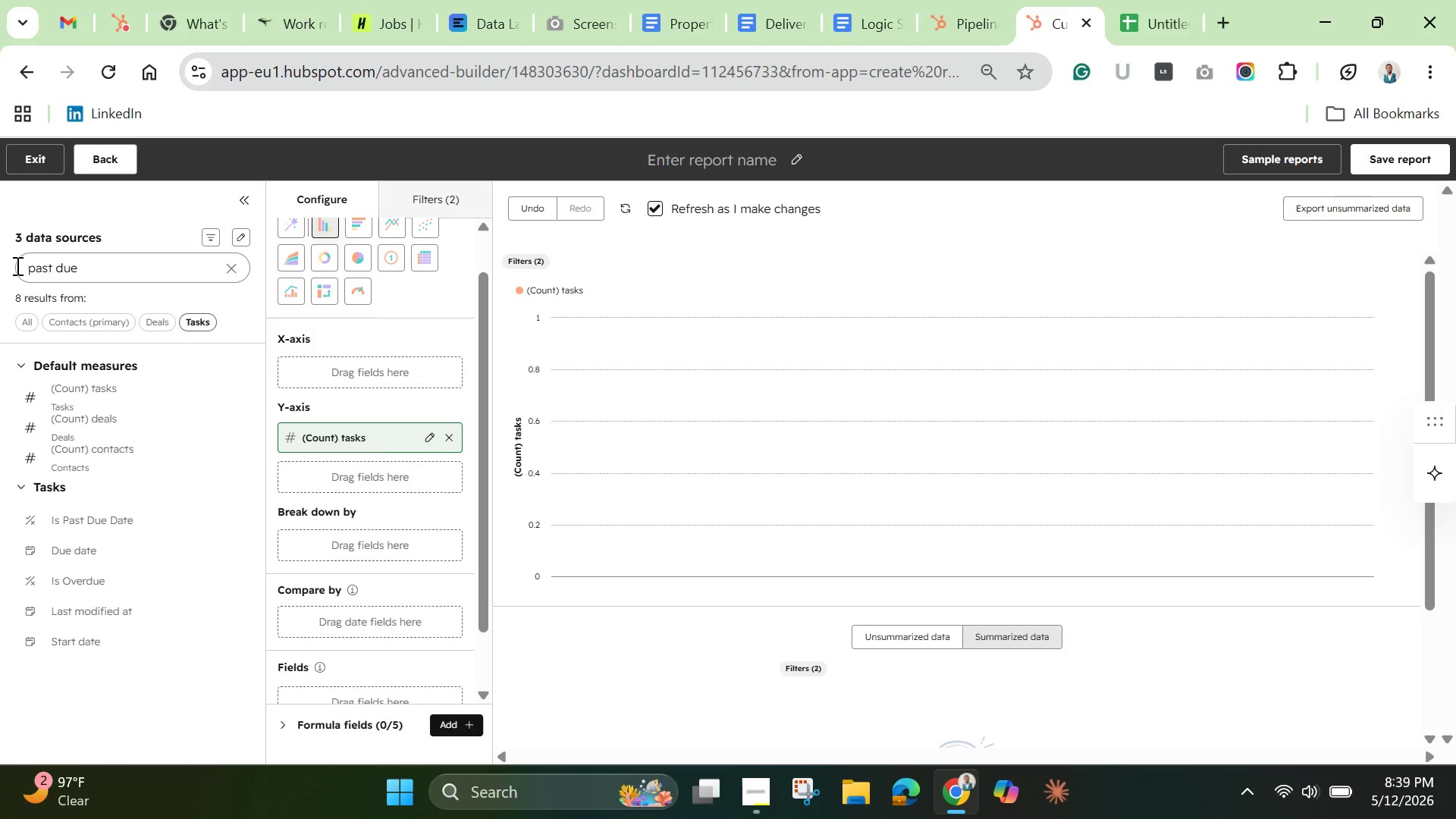 
wait(15.38)
 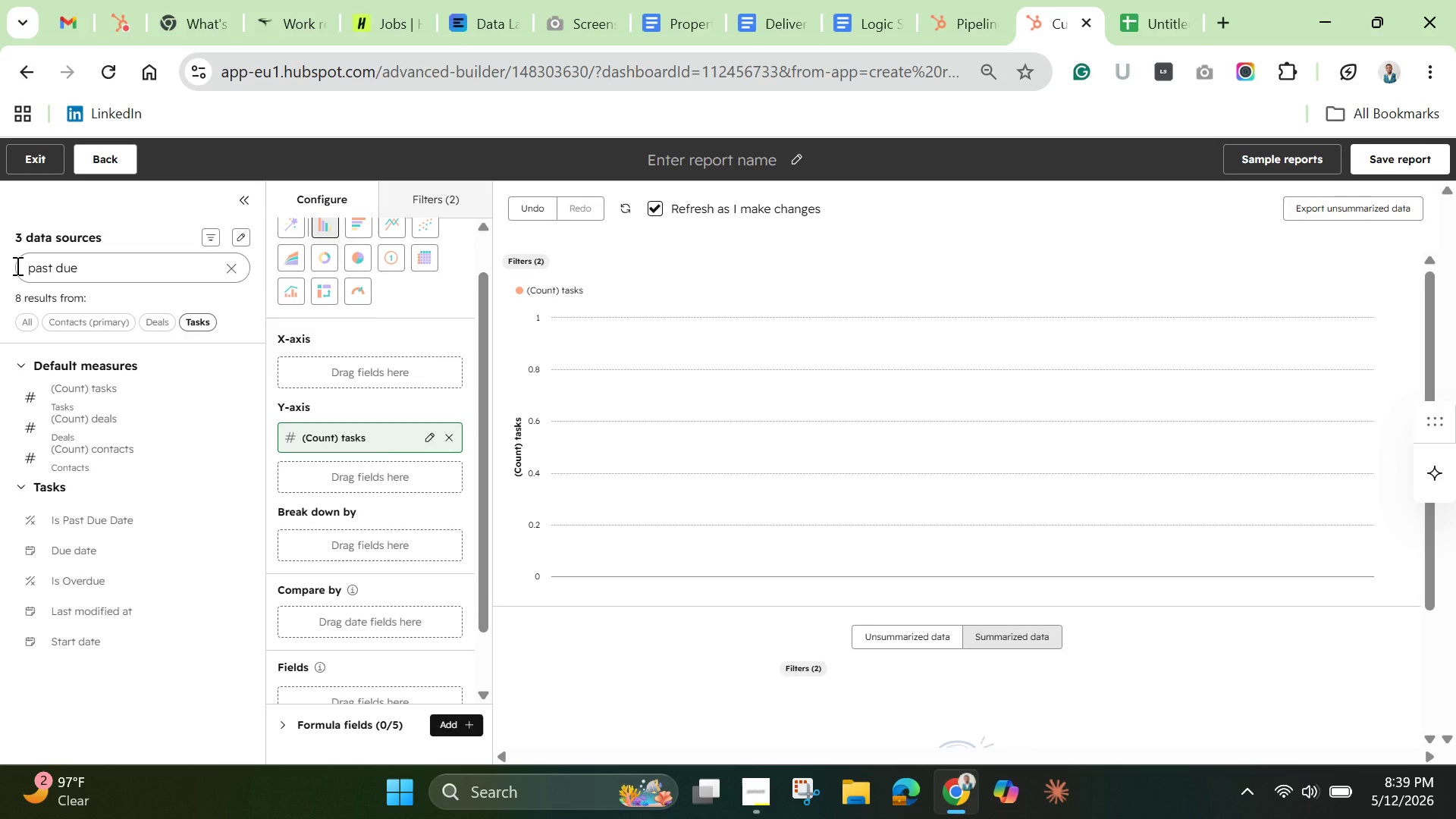 
double_click([51, 265])
 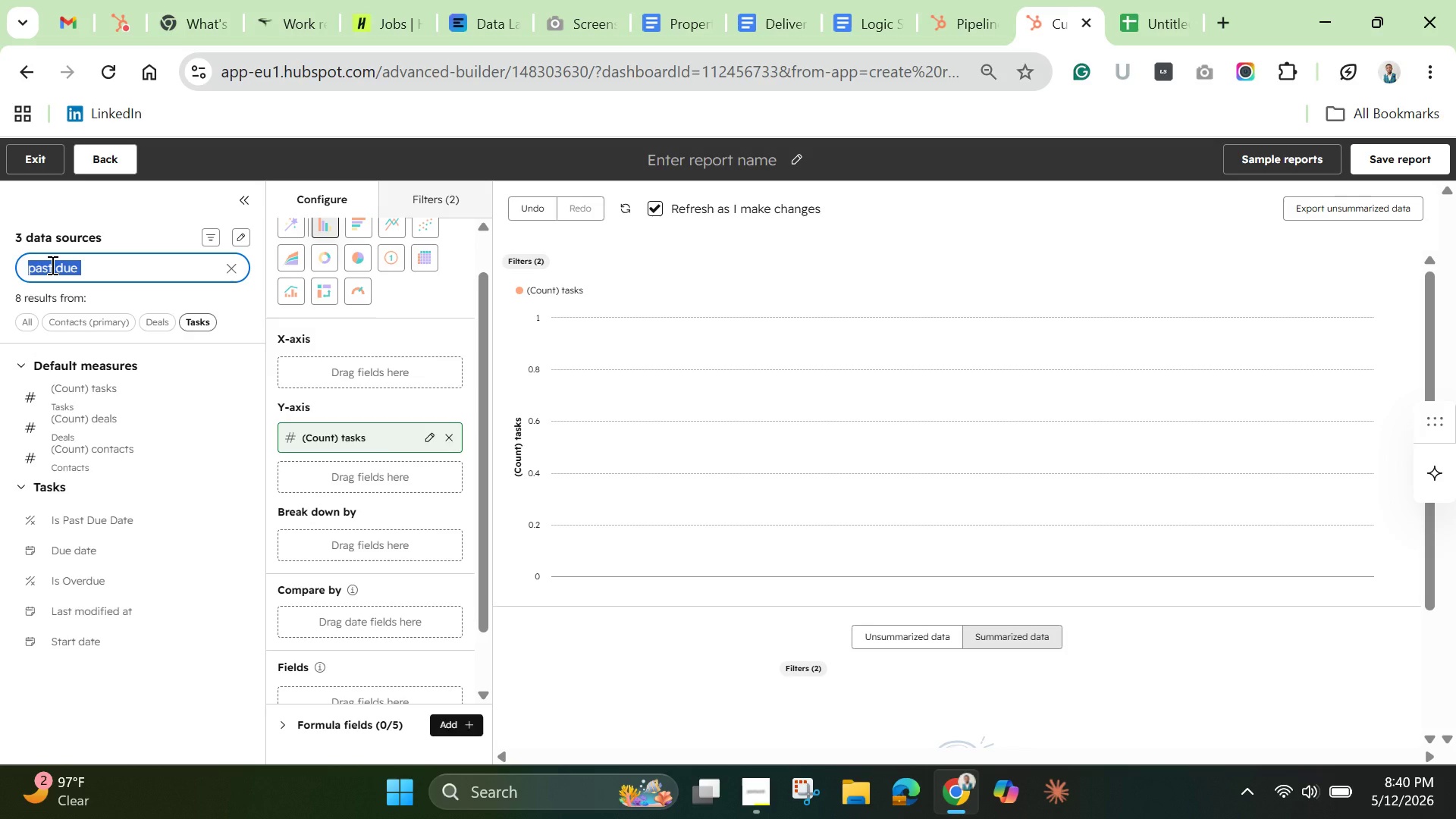 
triple_click([51, 265])
 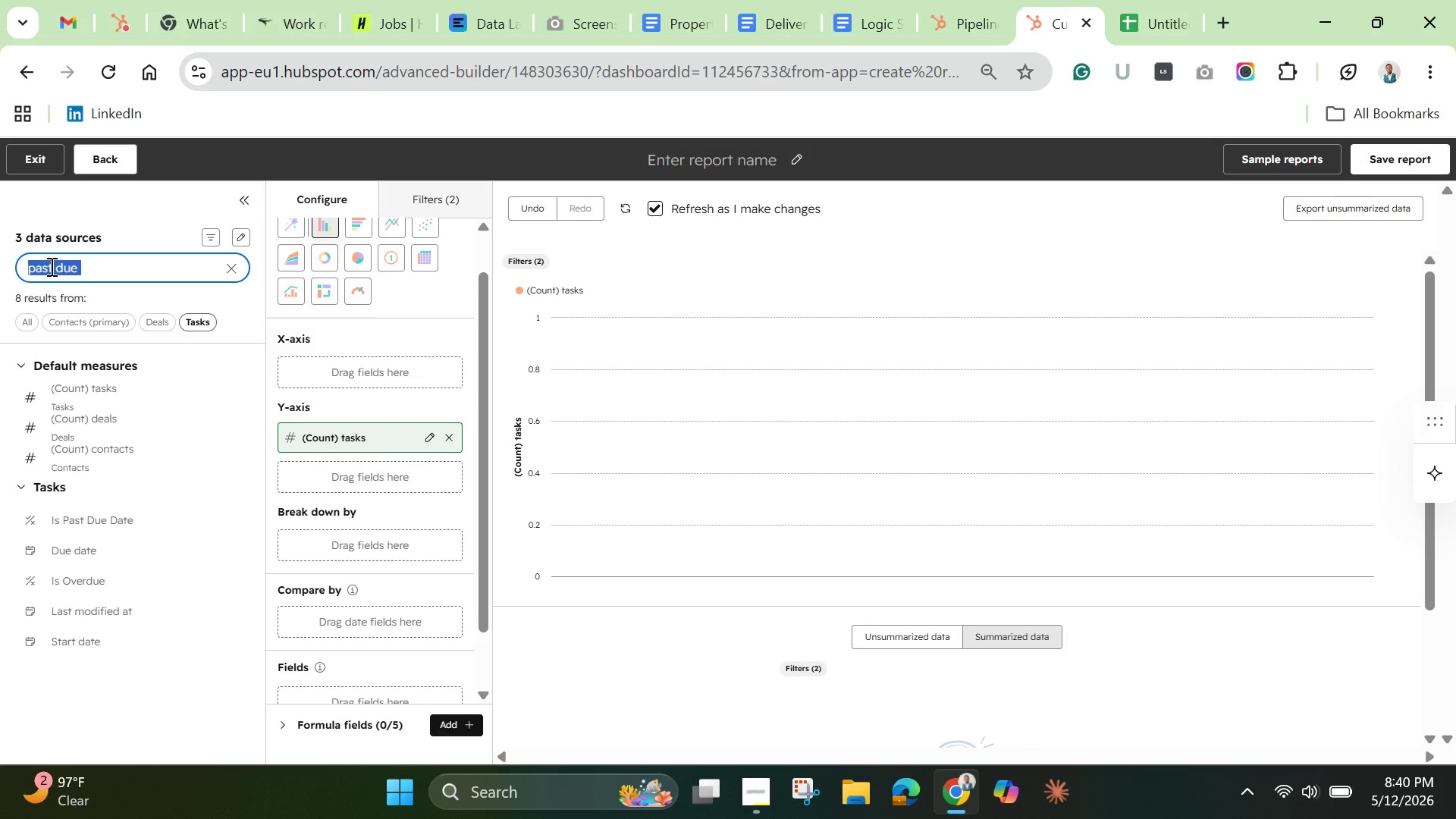 
key(Backspace)
type(assigned)
 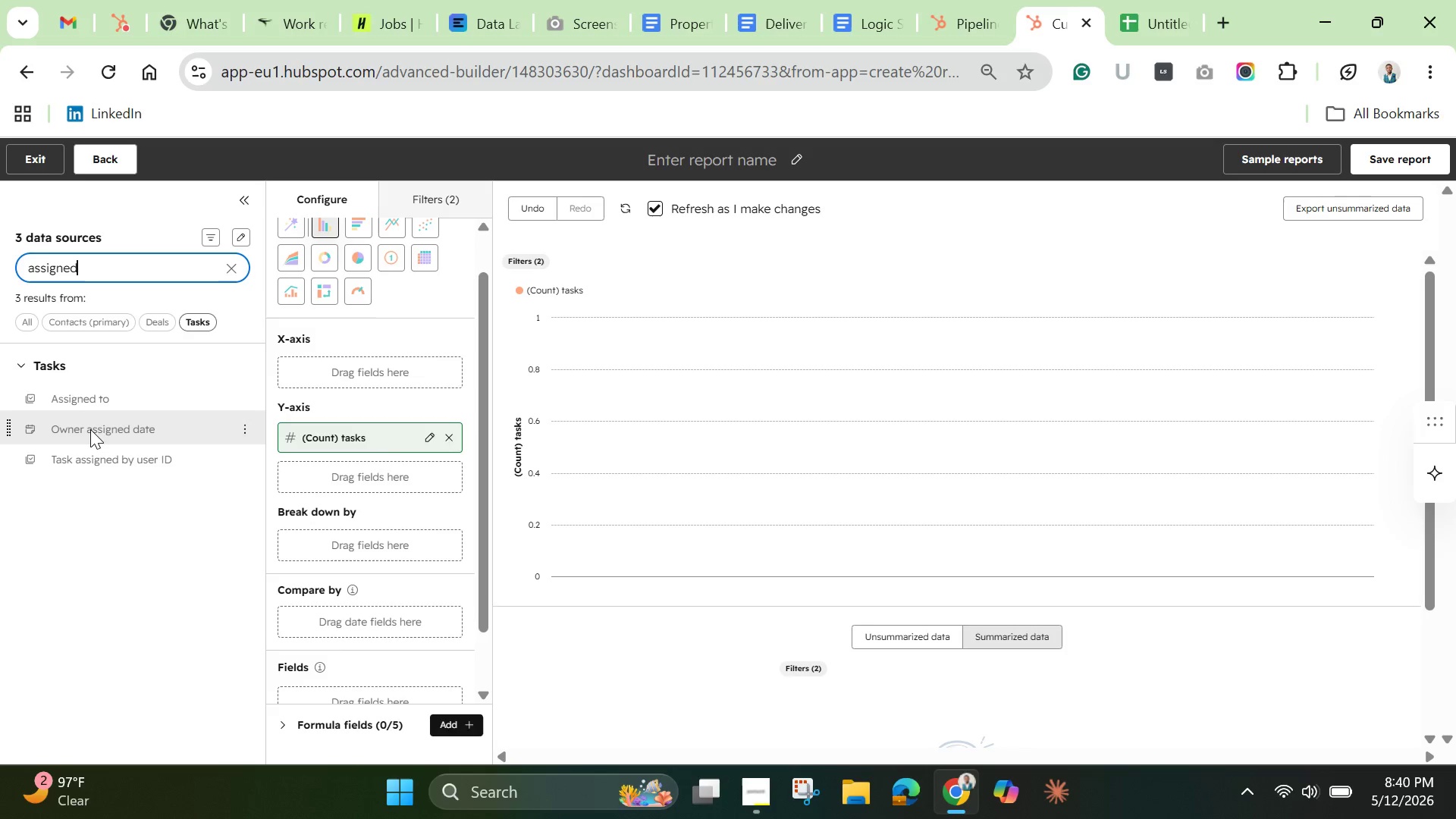 
wait(7.41)
 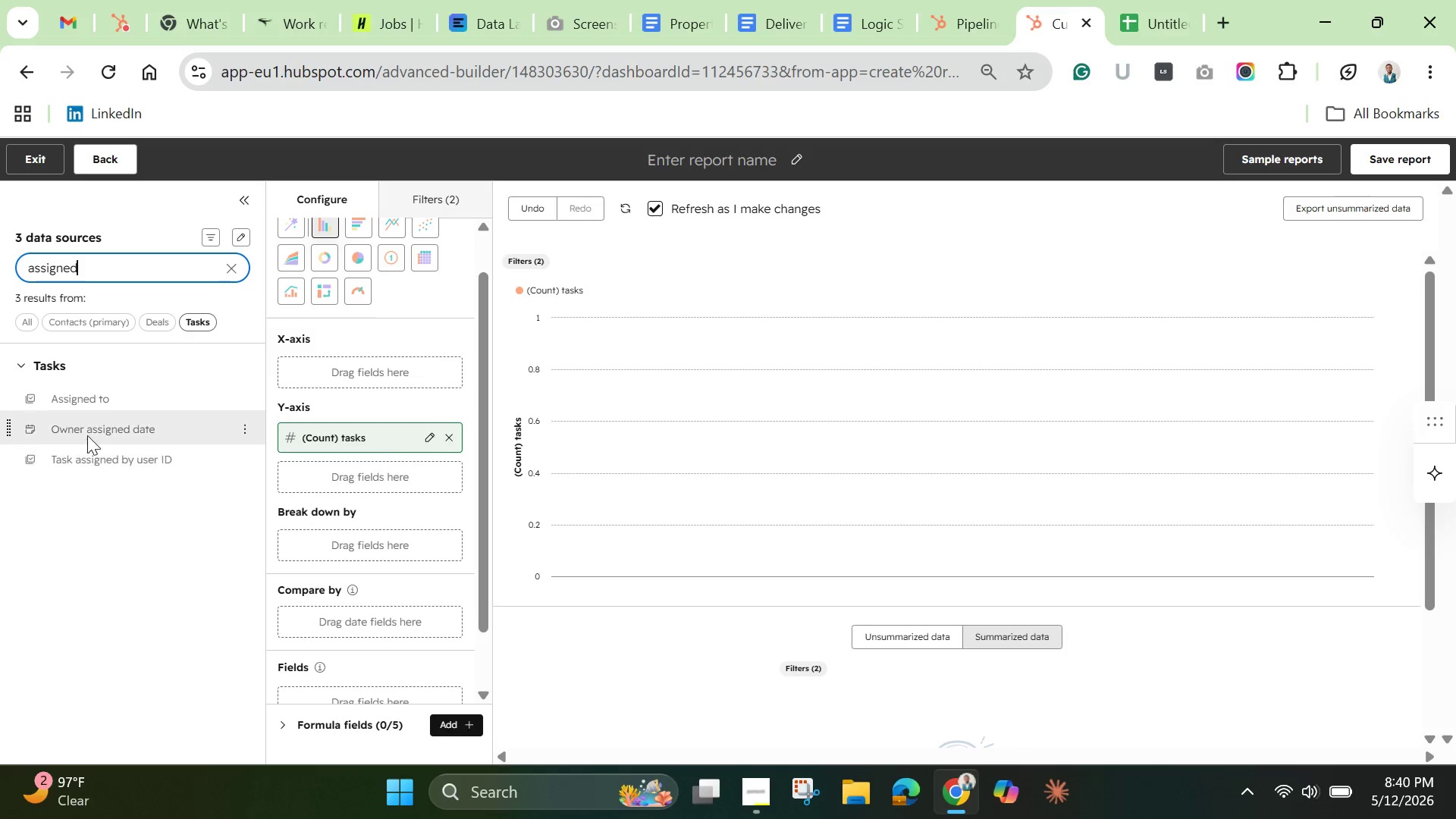 
left_click_drag(start_coordinate=[90, 429], to_coordinate=[278, 356])
 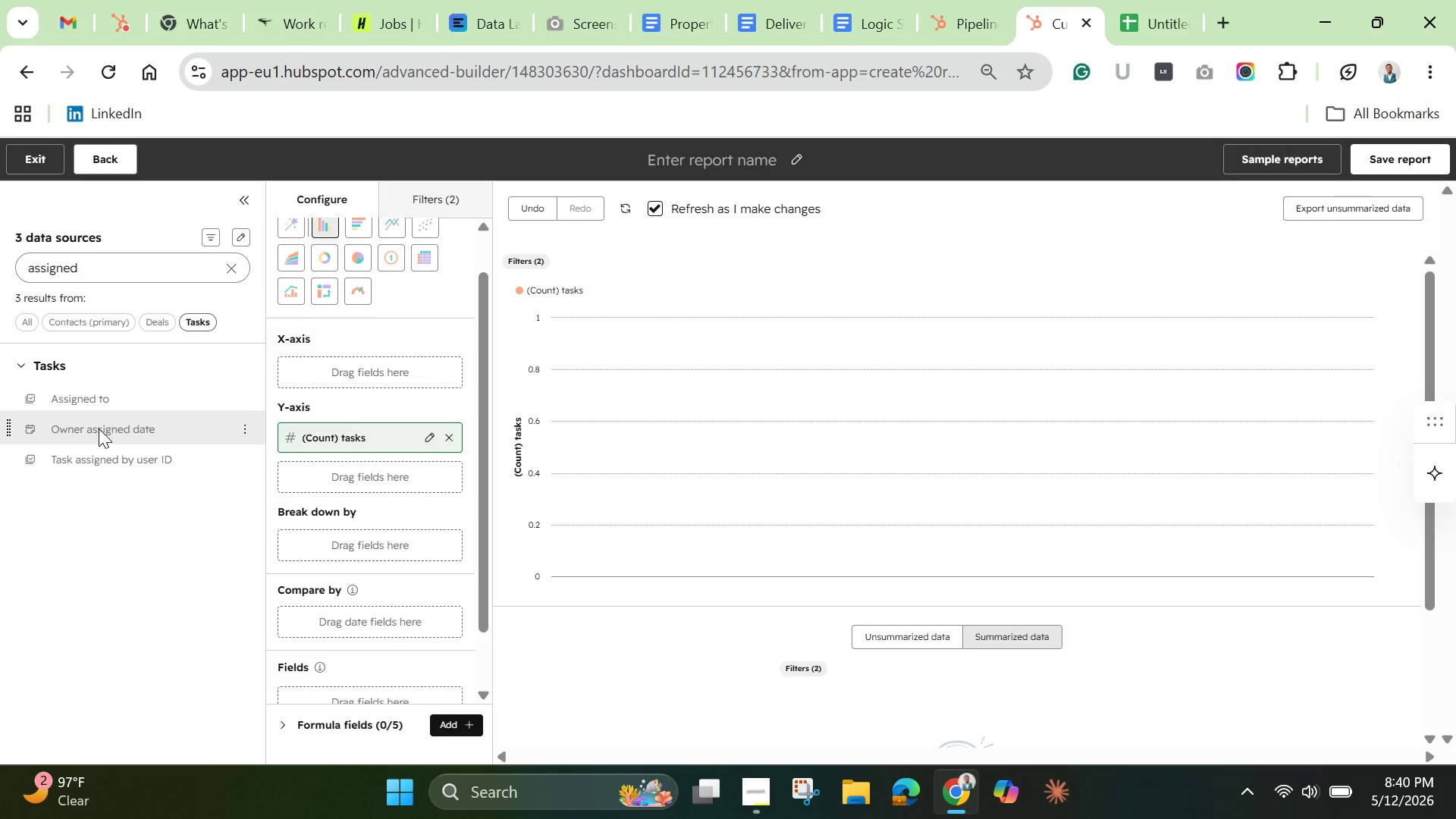 
left_click_drag(start_coordinate=[99, 428], to_coordinate=[280, 363])
 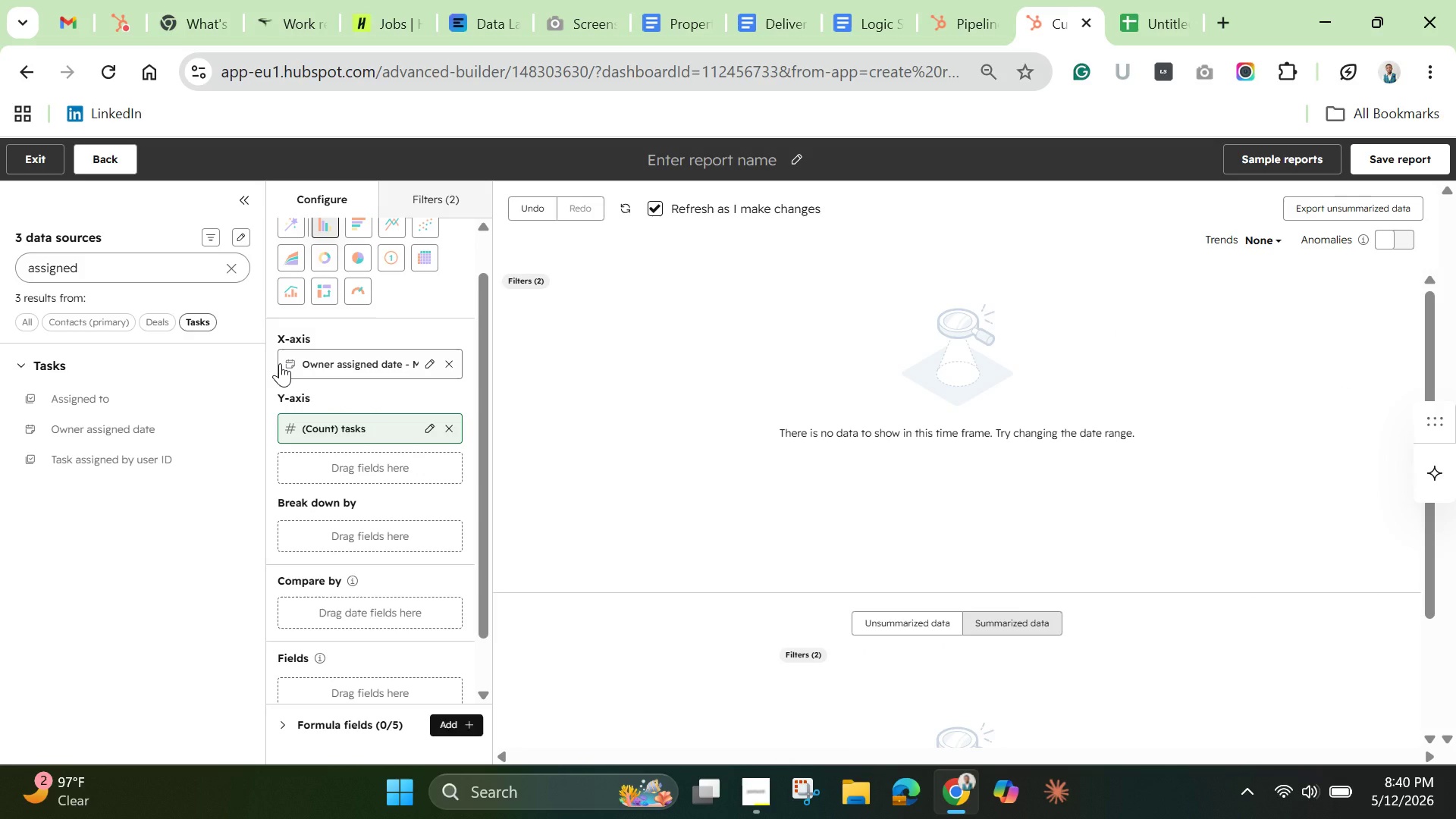 
wait(11.19)
 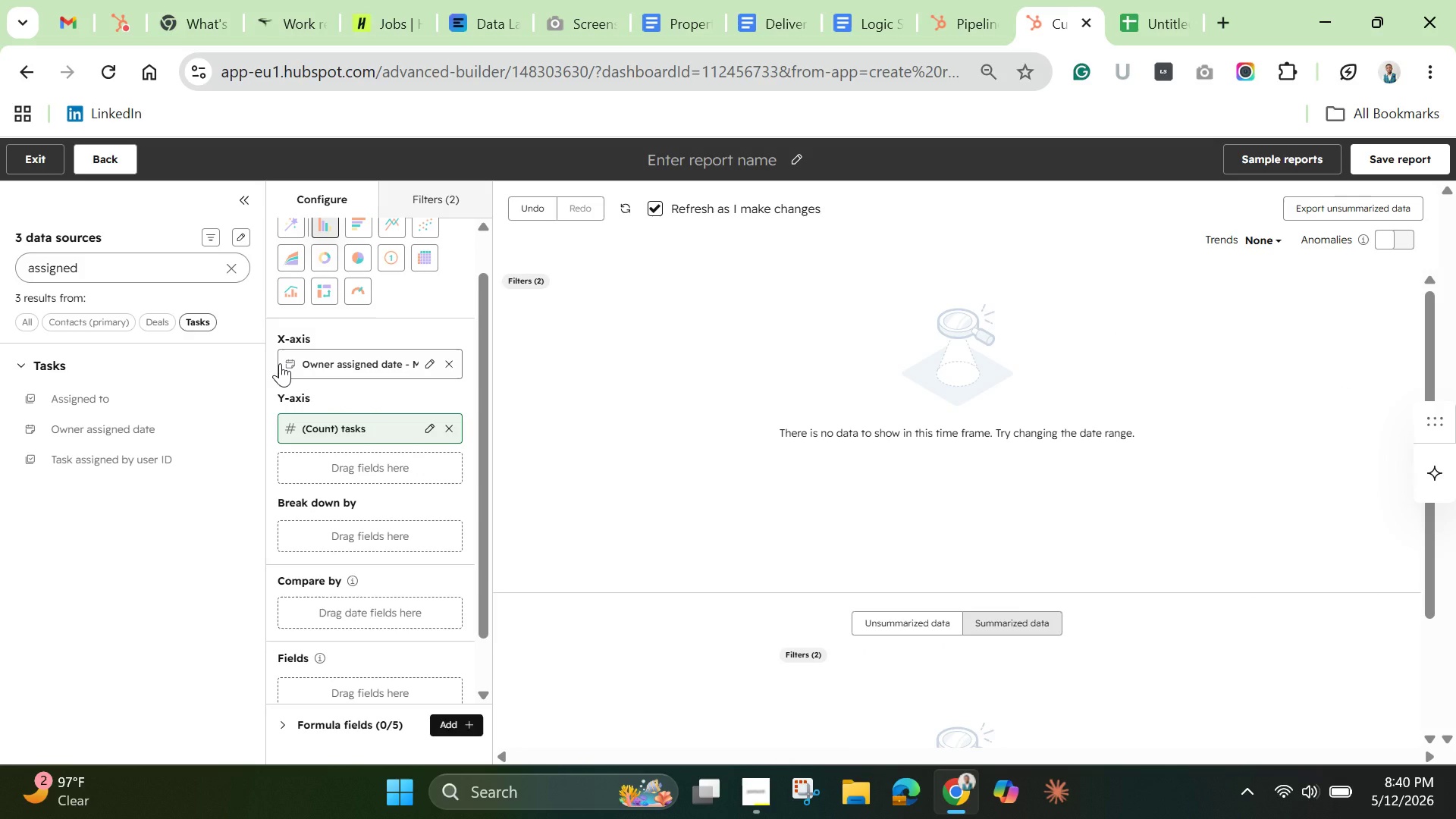 
left_click_drag(start_coordinate=[59, 401], to_coordinate=[284, 351])
 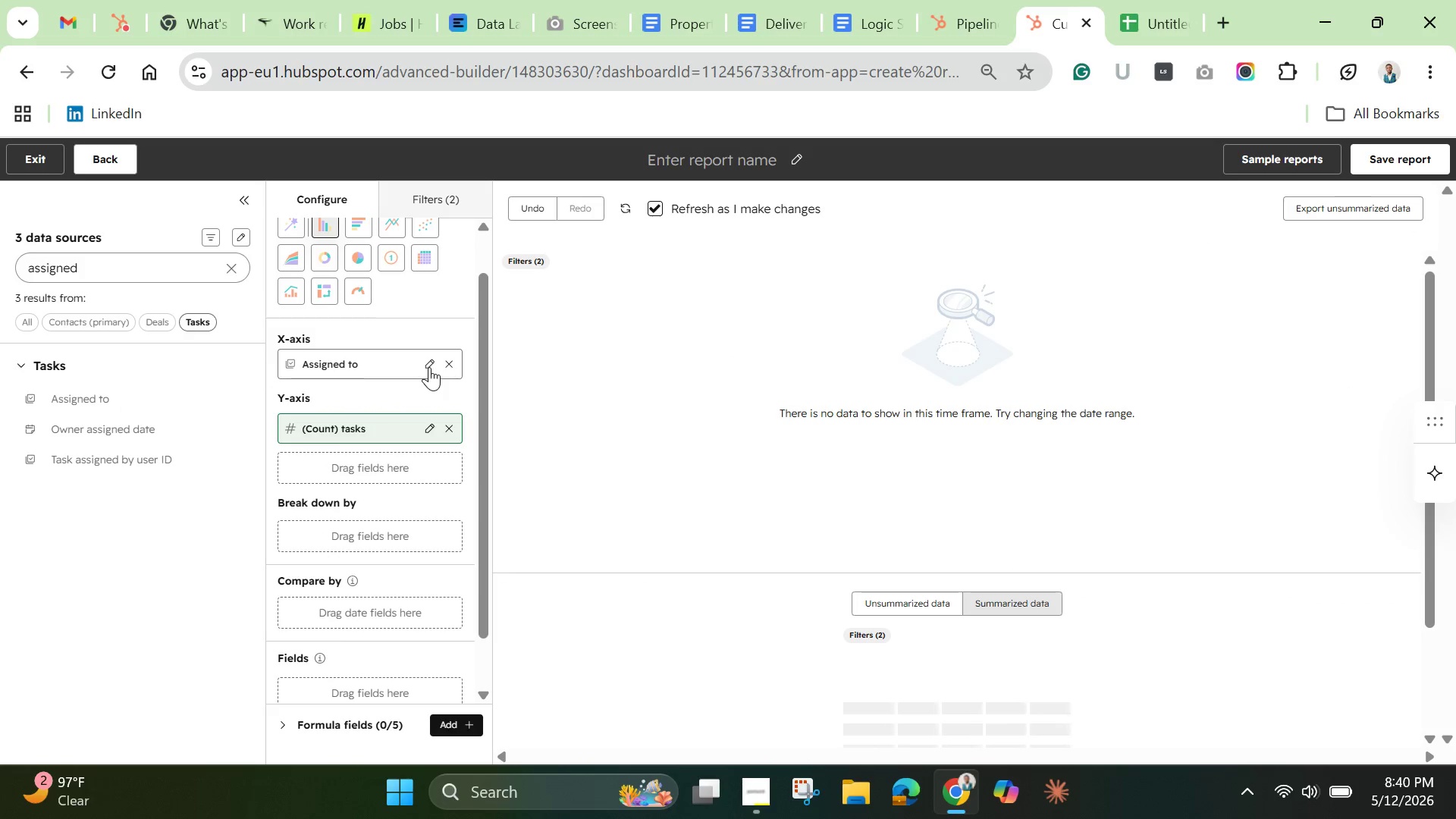 
left_click([429, 367])
 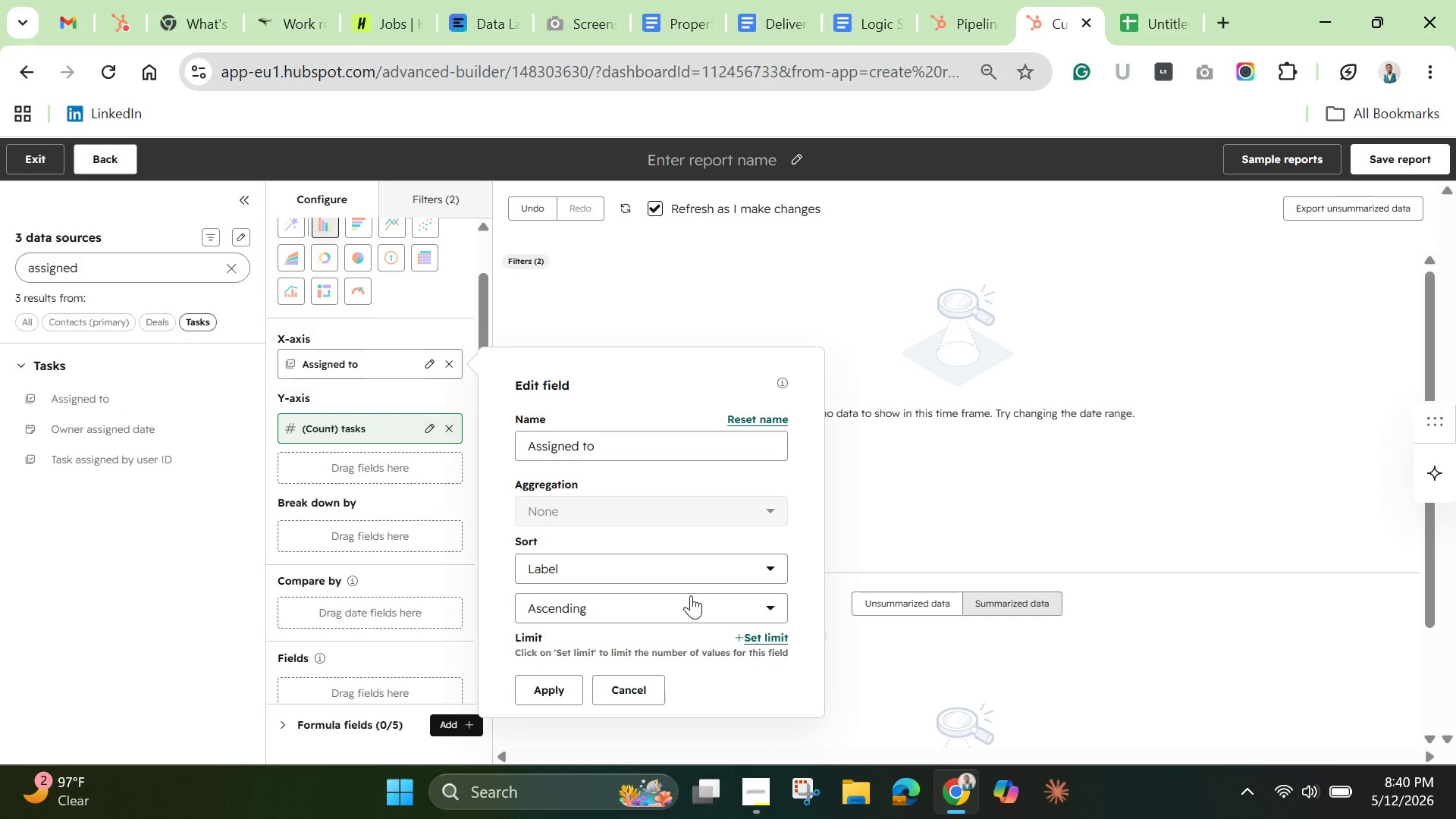 
left_click([675, 565])
 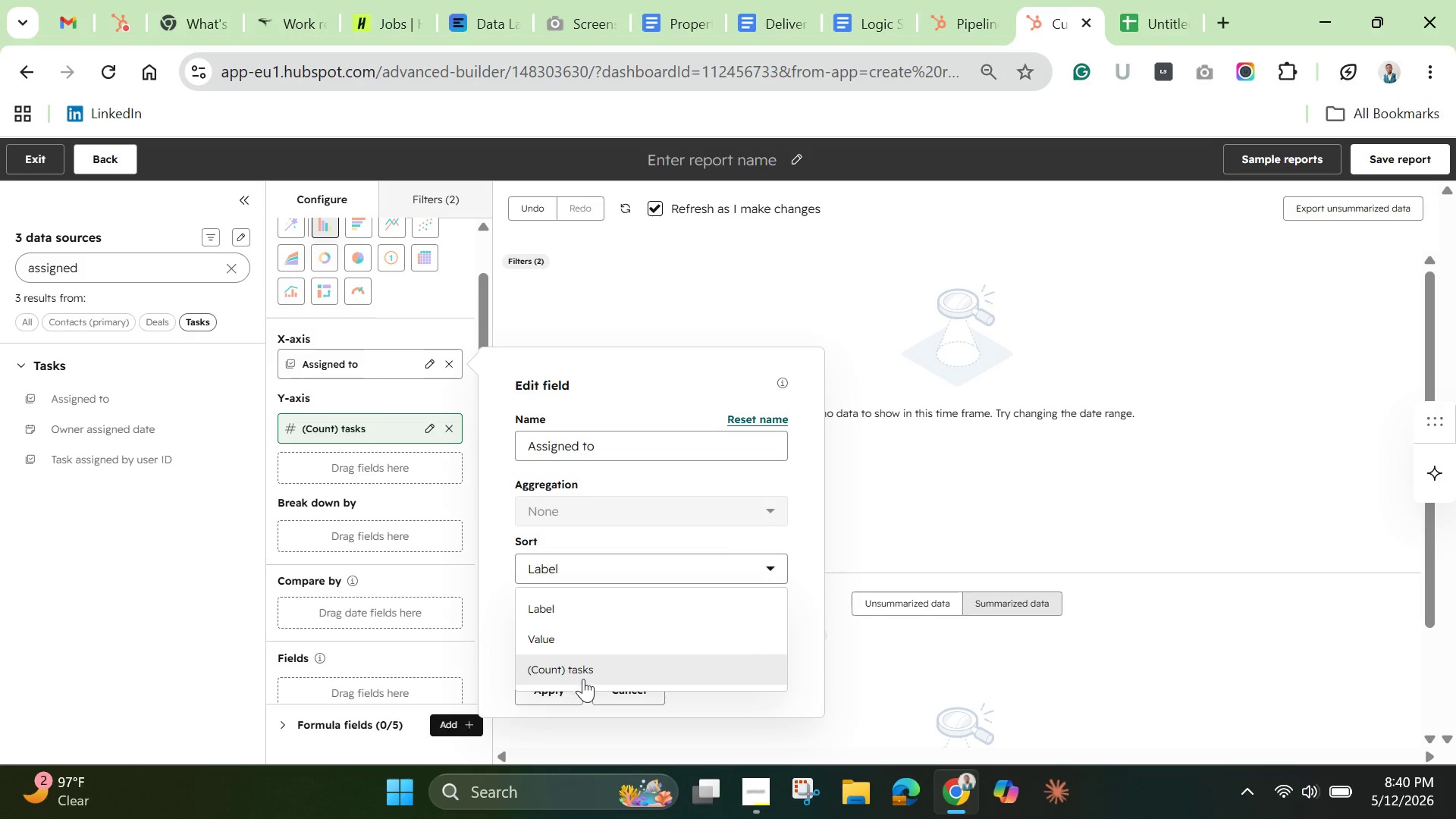 
left_click([571, 663])
 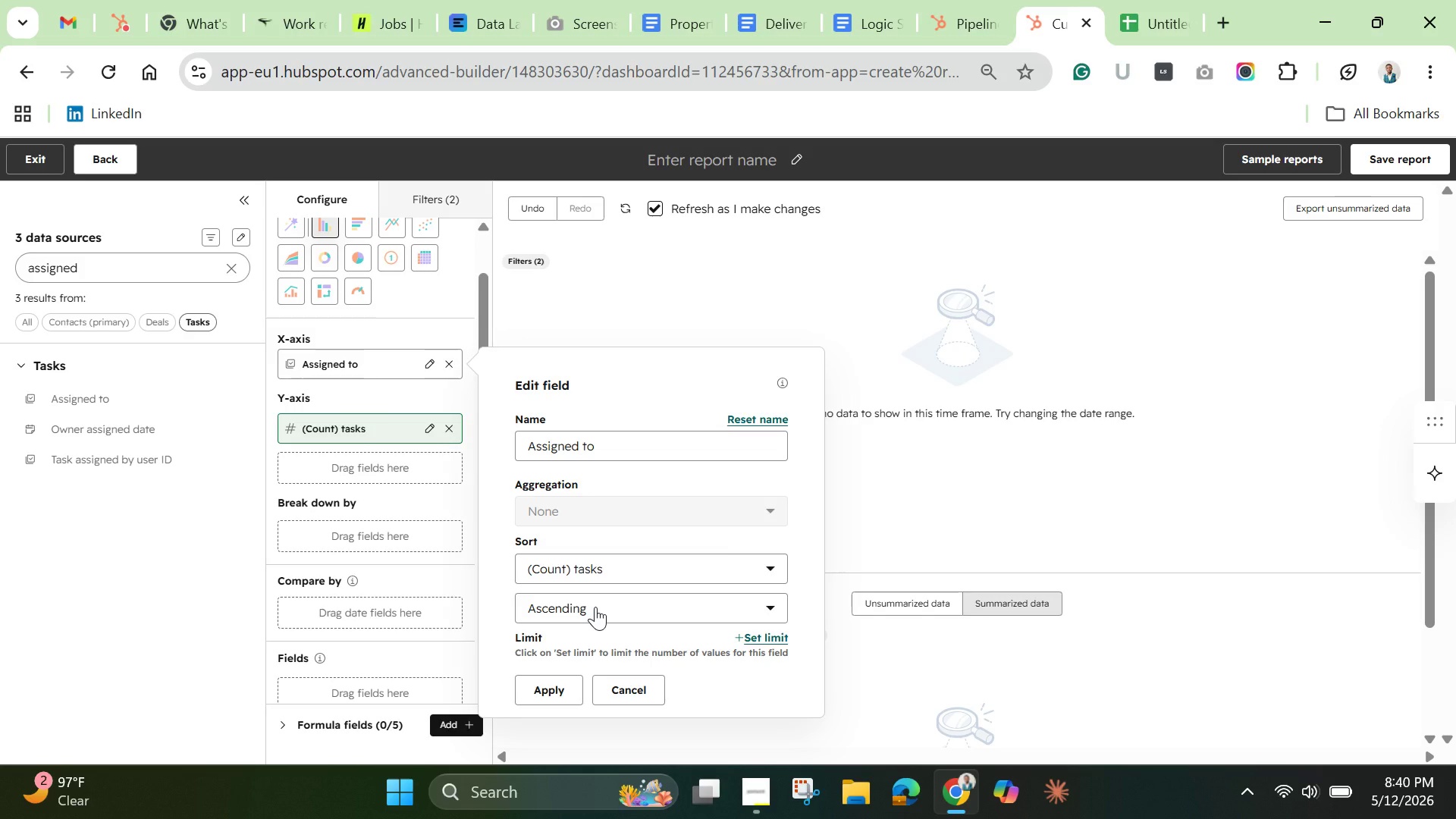 
left_click([595, 607])
 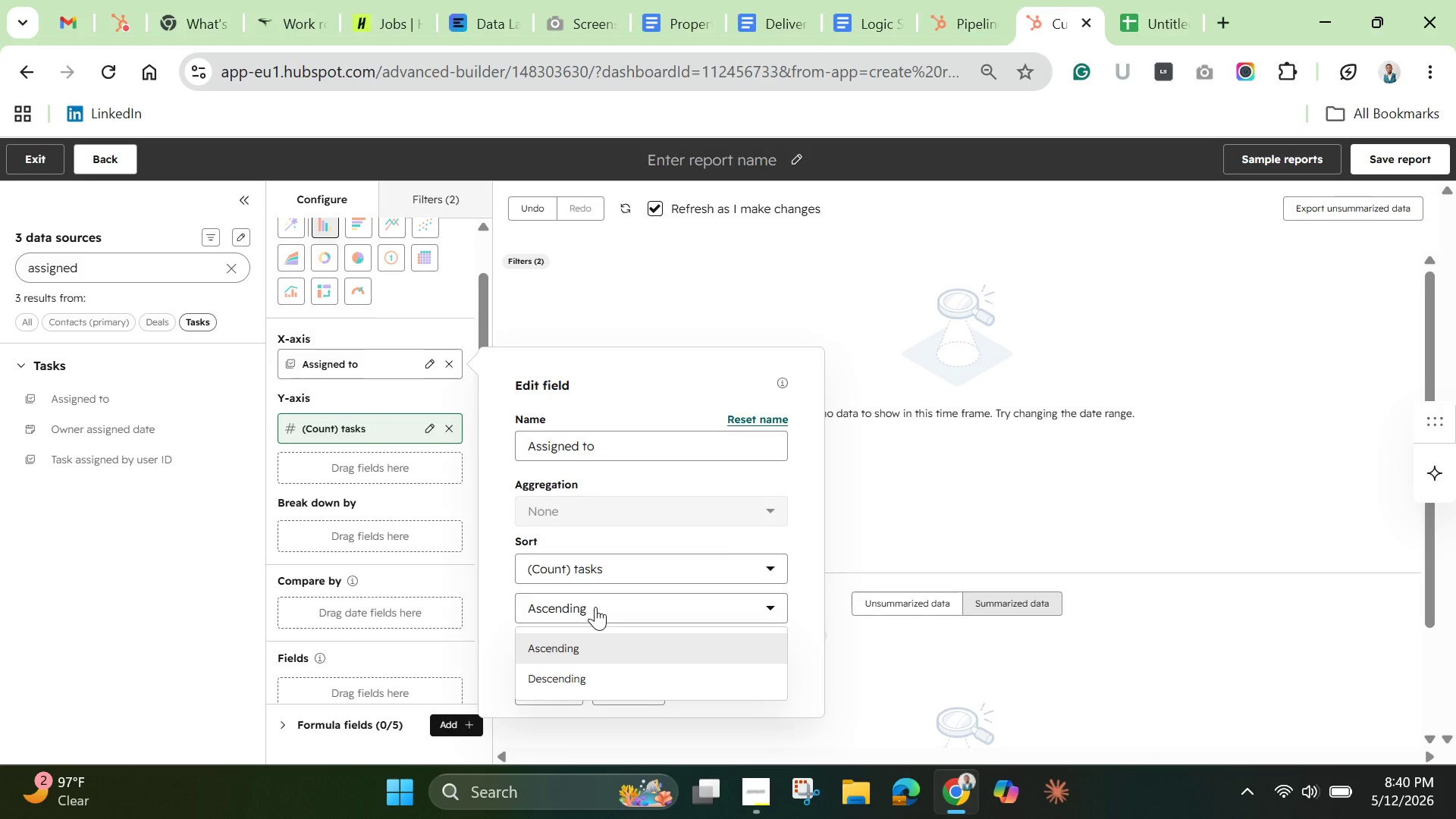 
left_click([595, 607])
 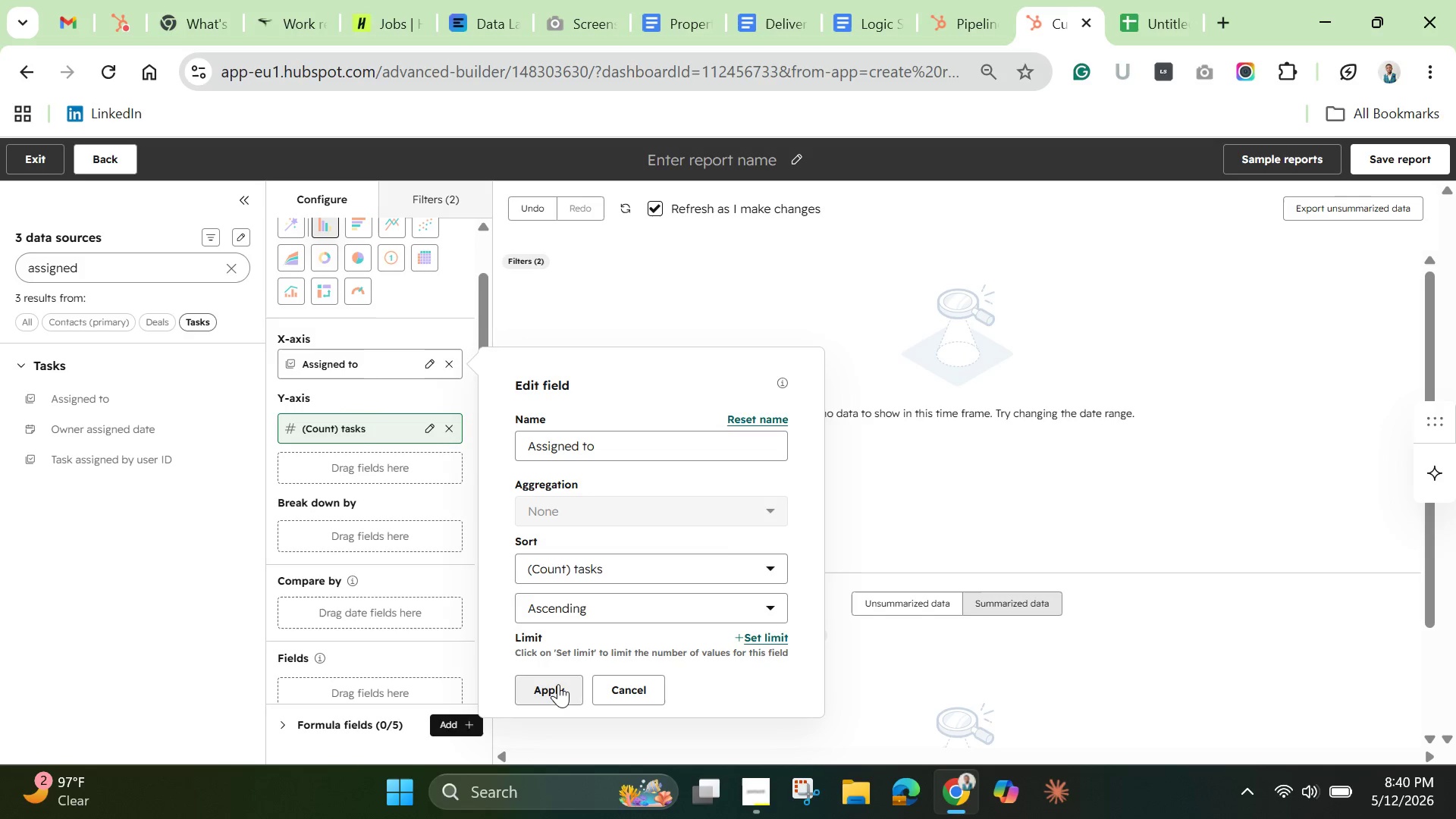 
left_click([558, 684])
 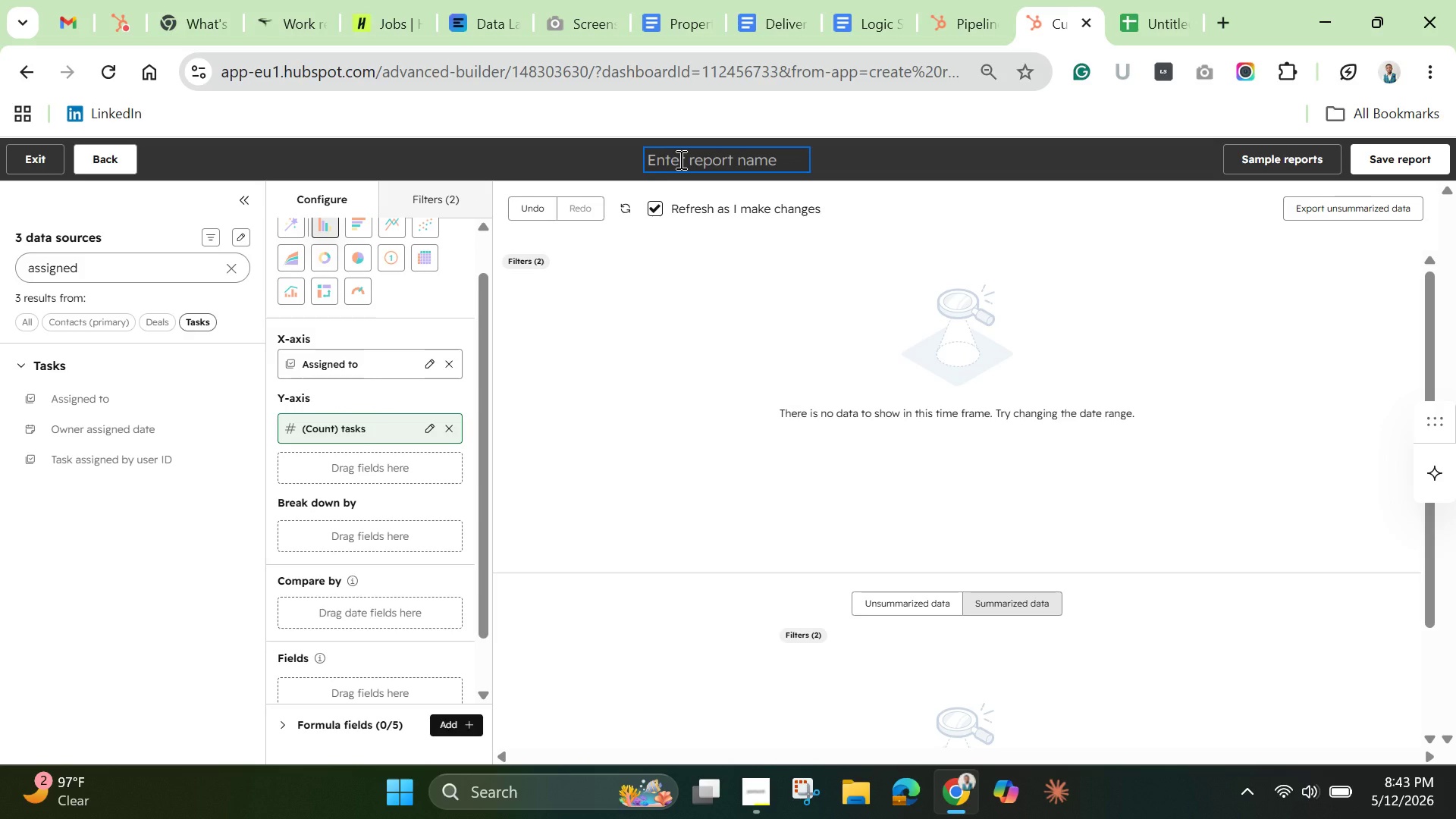 
wait(139.48)
 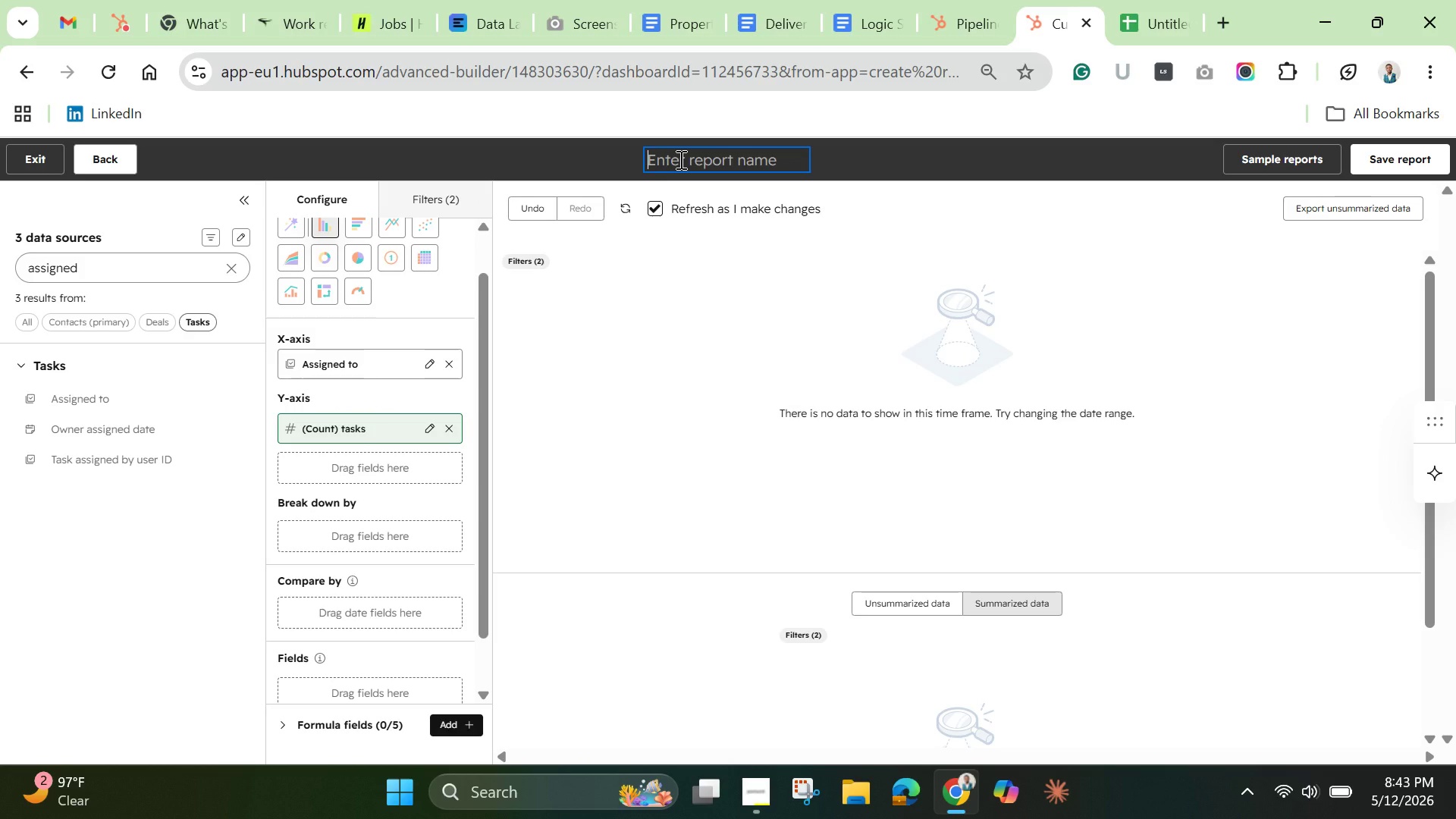 
type(Open Tasks by Owner)
 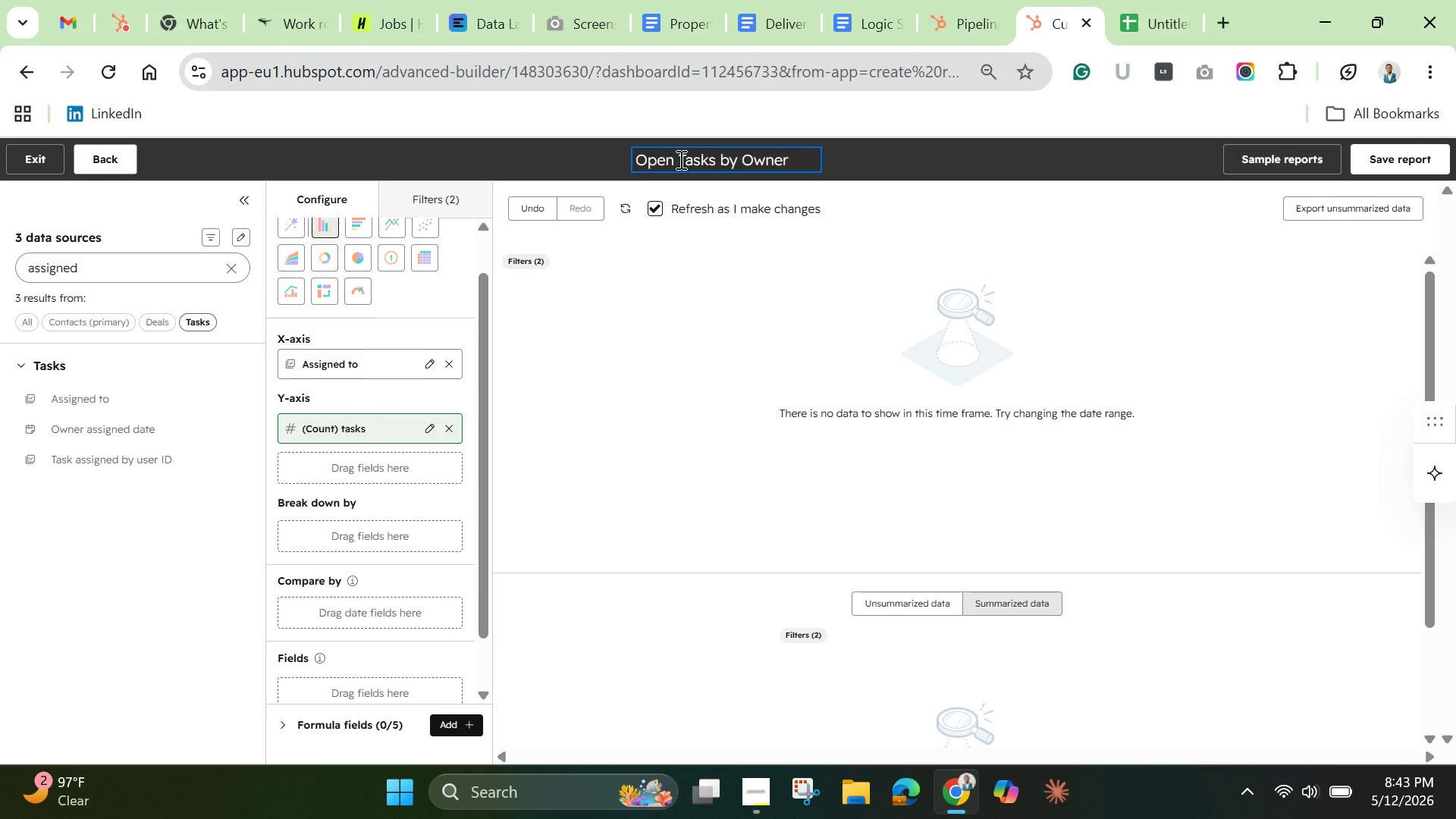 
wait(33.59)
 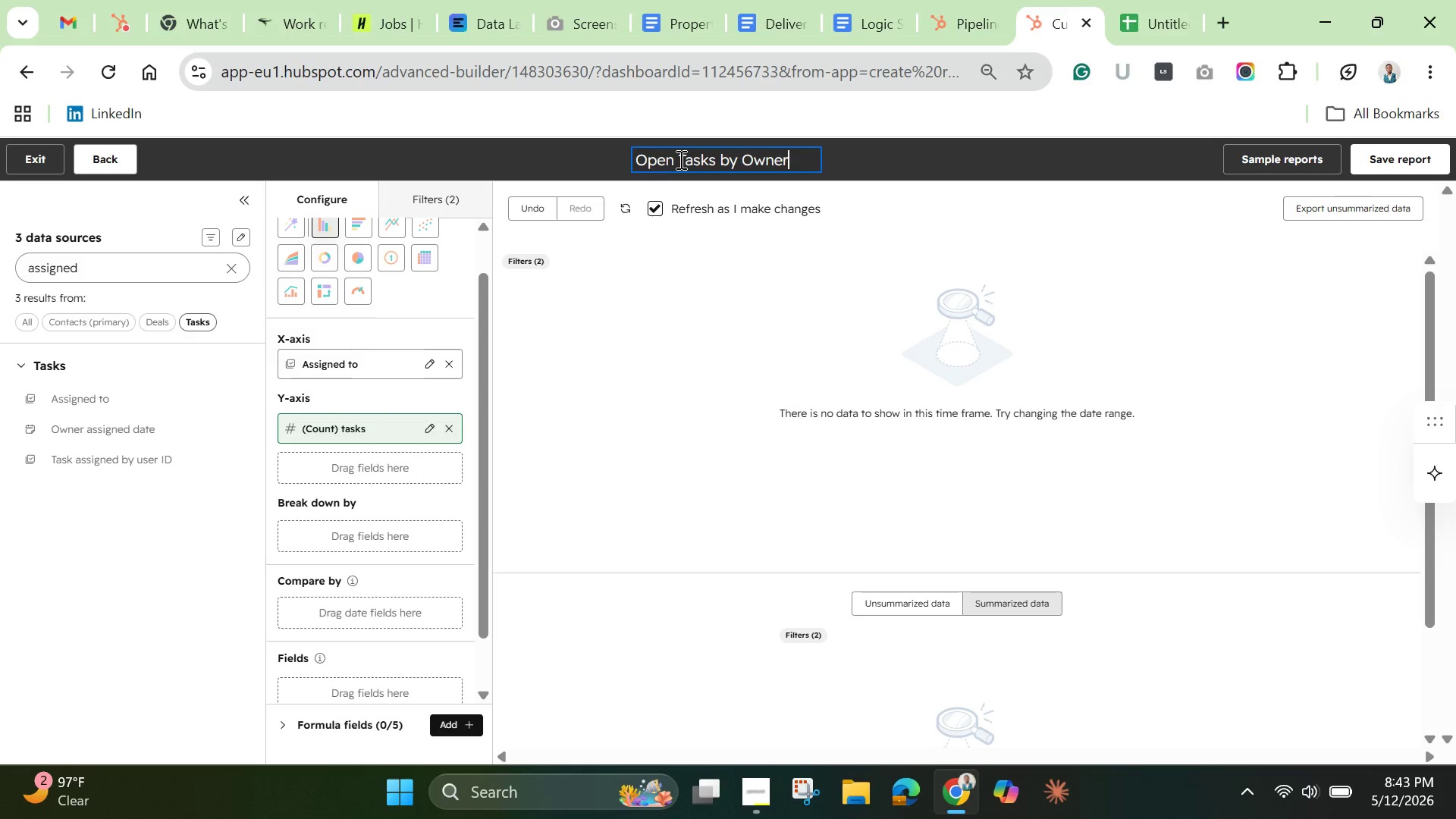 
left_click([810, 344])
 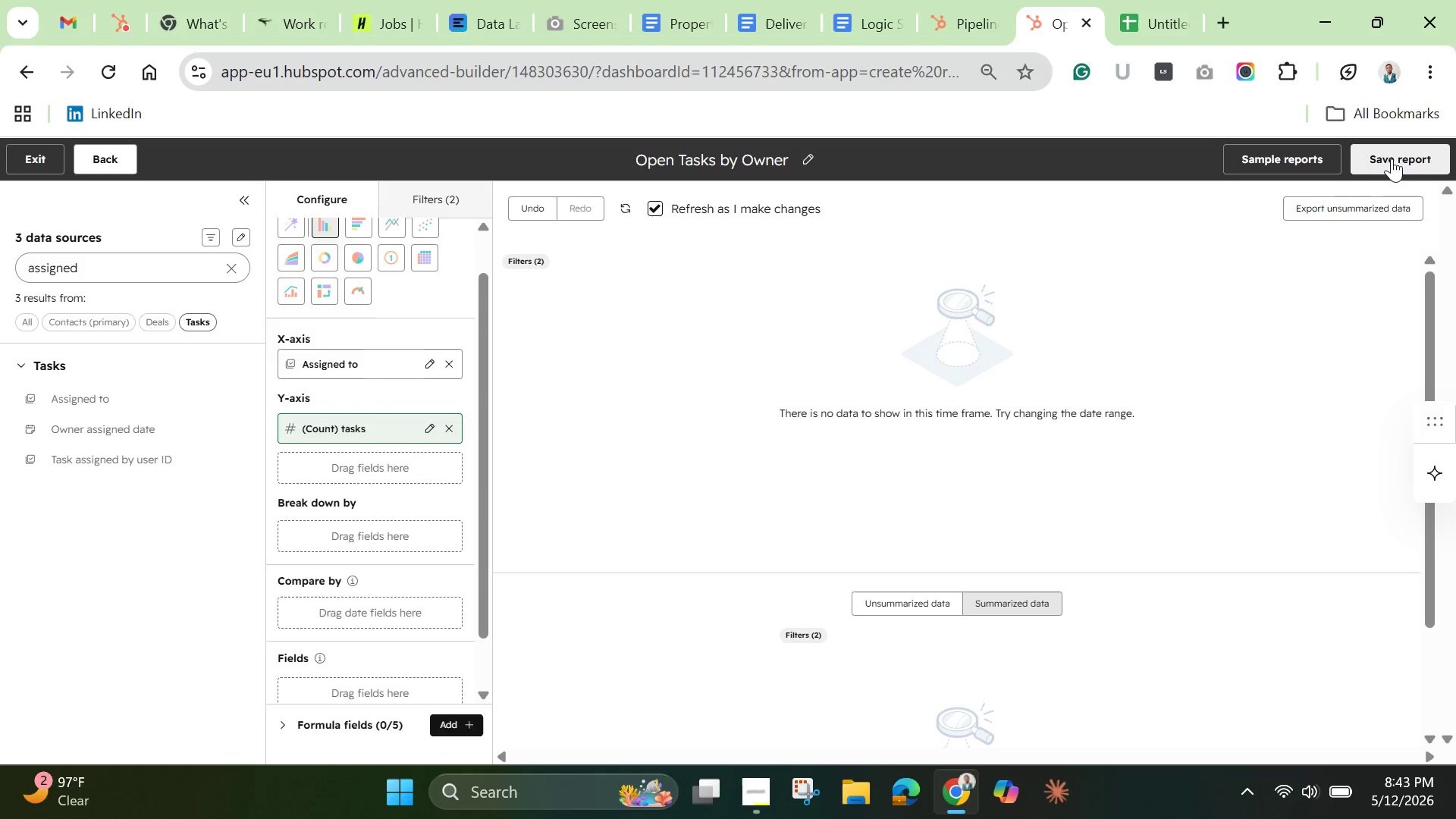 
left_click([1404, 158])
 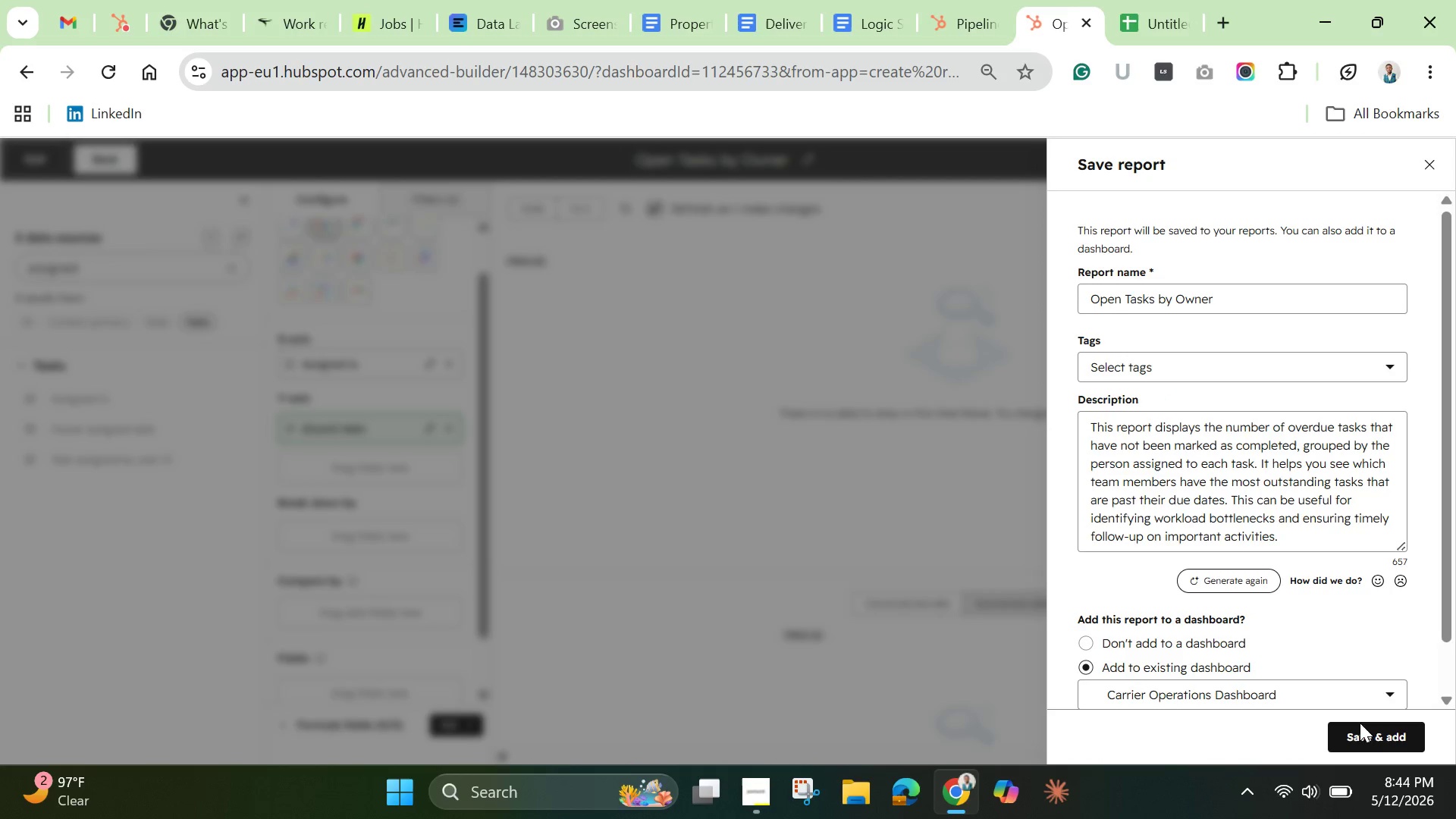 
wait(5.72)
 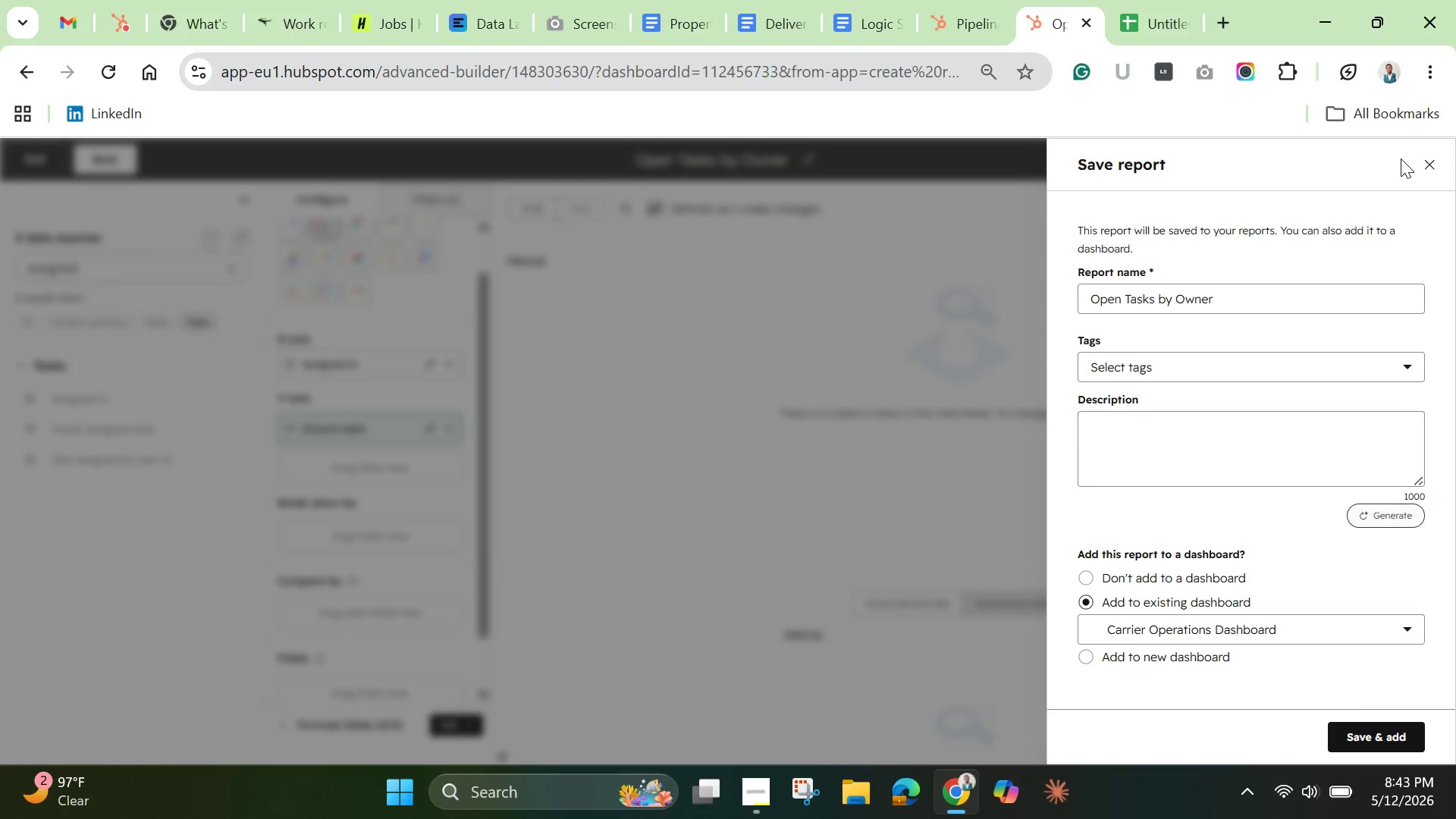 
left_click([1360, 737])
 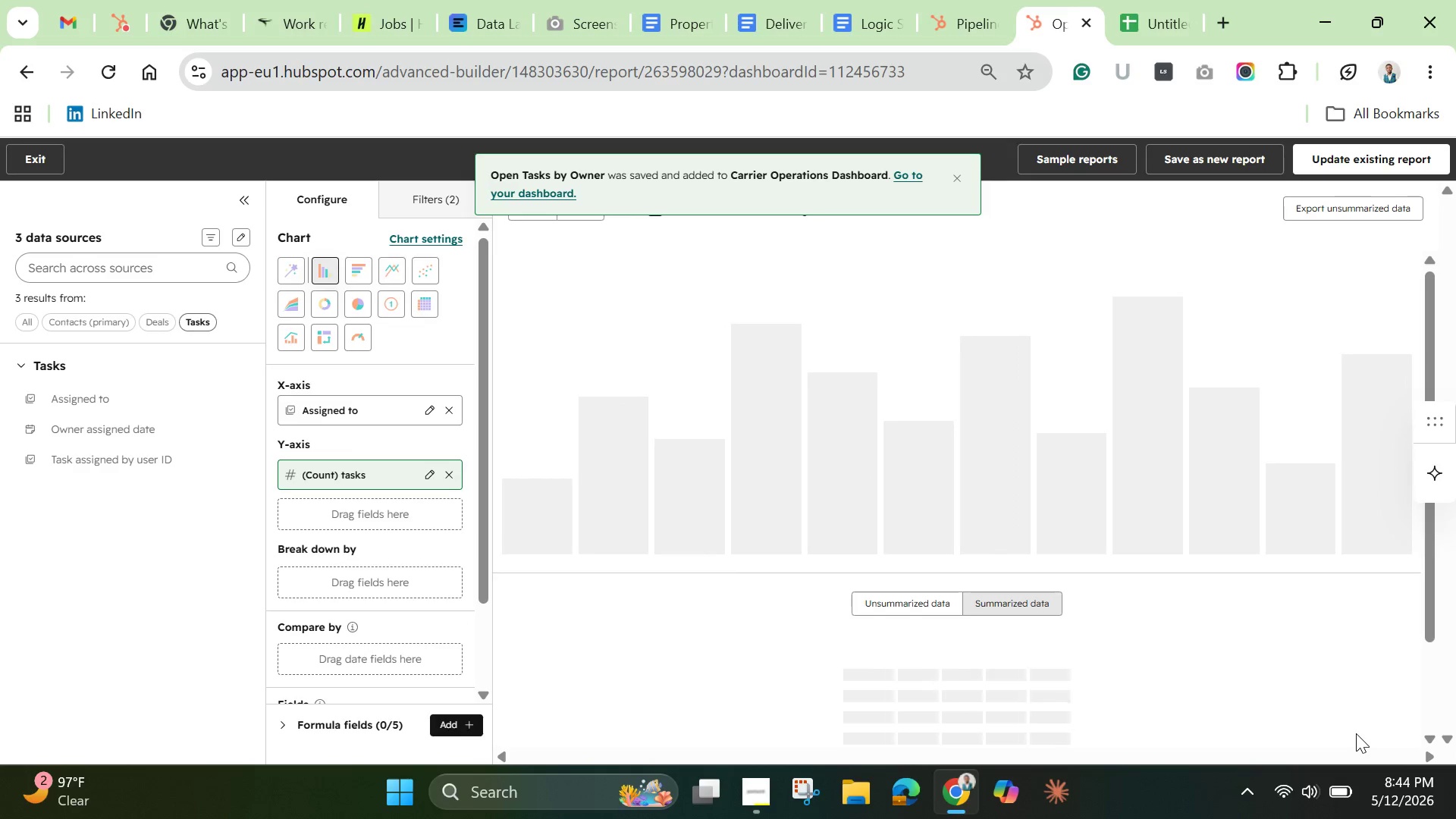 
wait(11.78)
 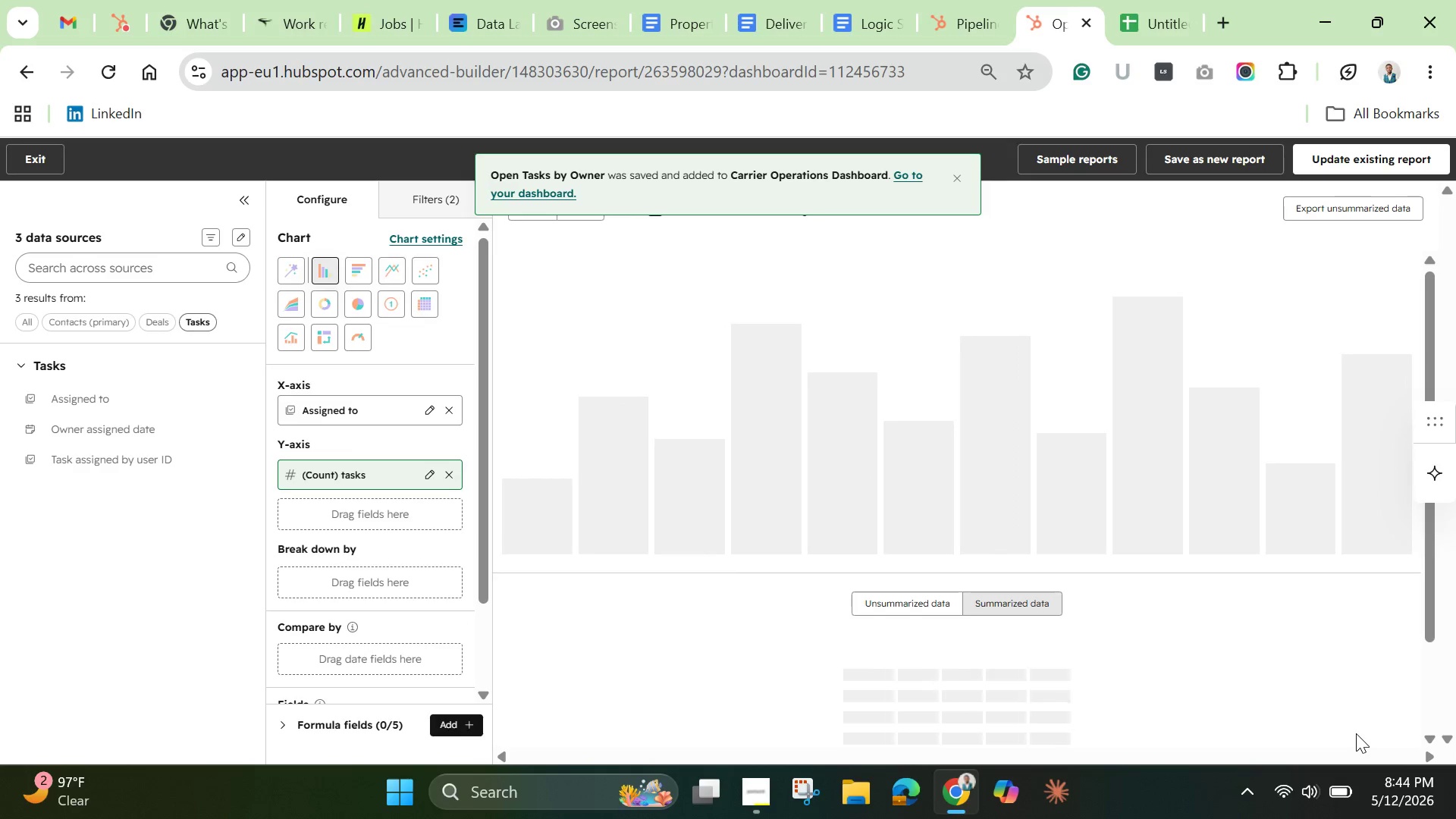 
left_click([37, 161])
 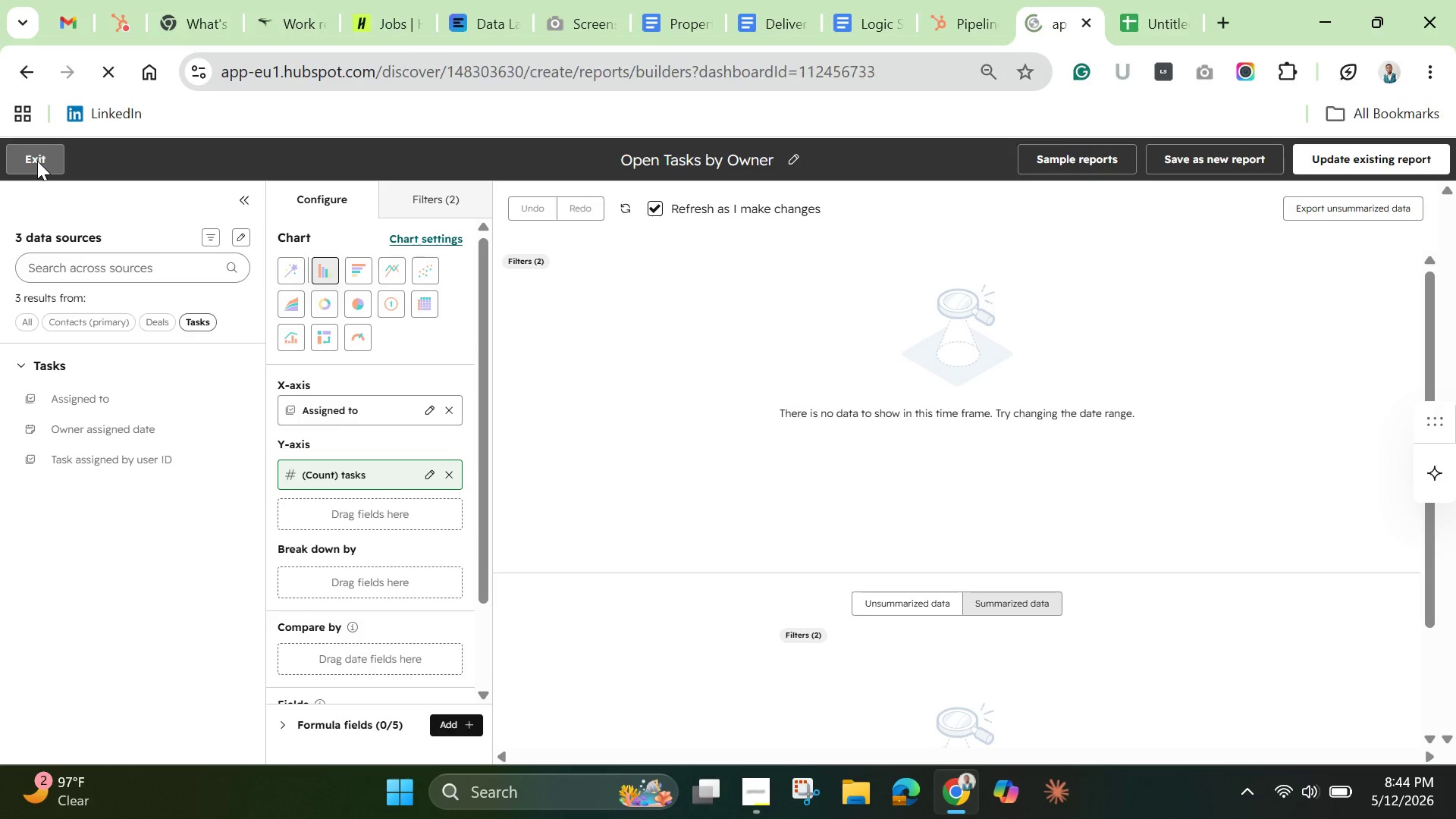 
mouse_move([41, 182])
 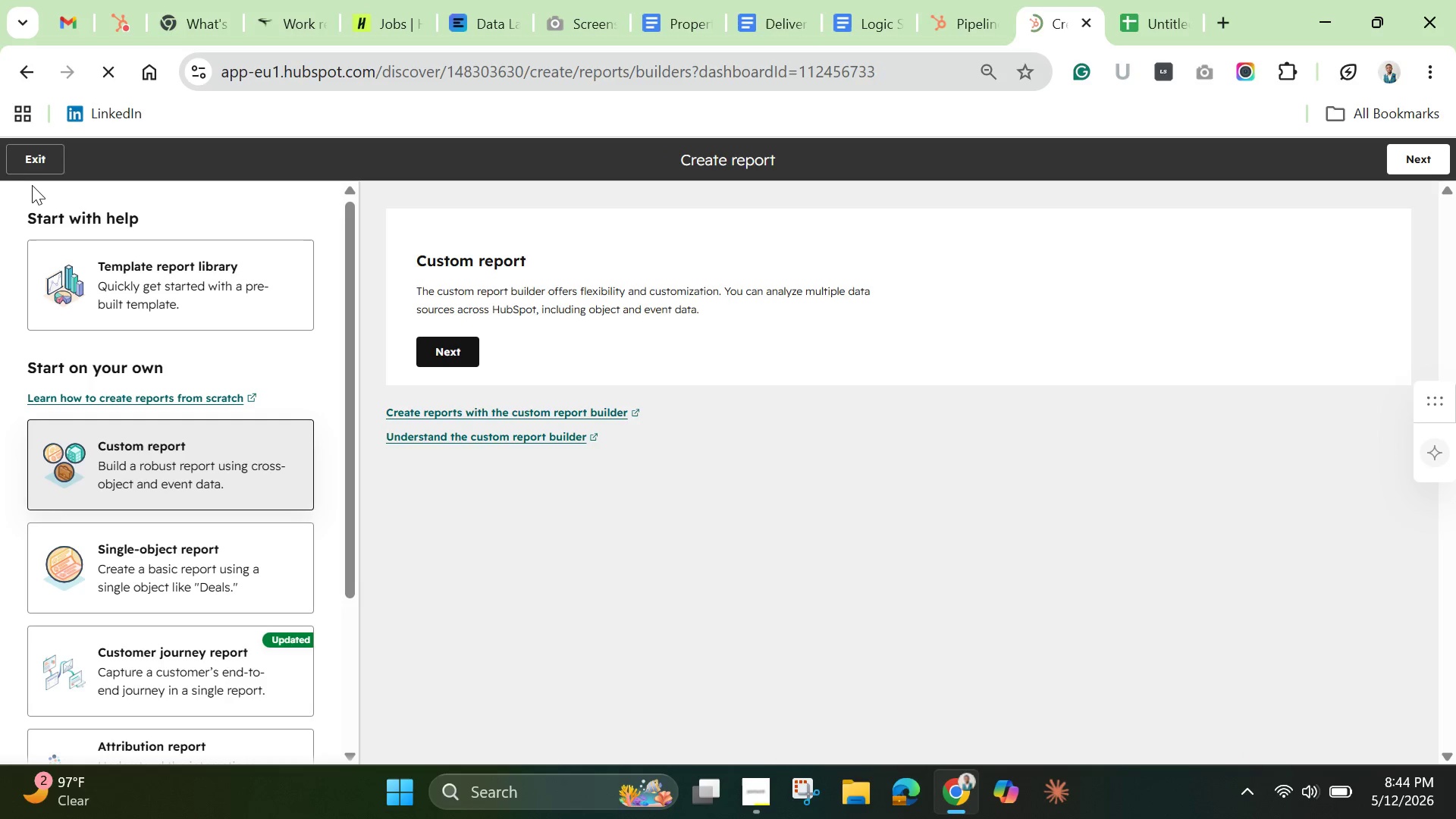 
mouse_move([41, 182])
 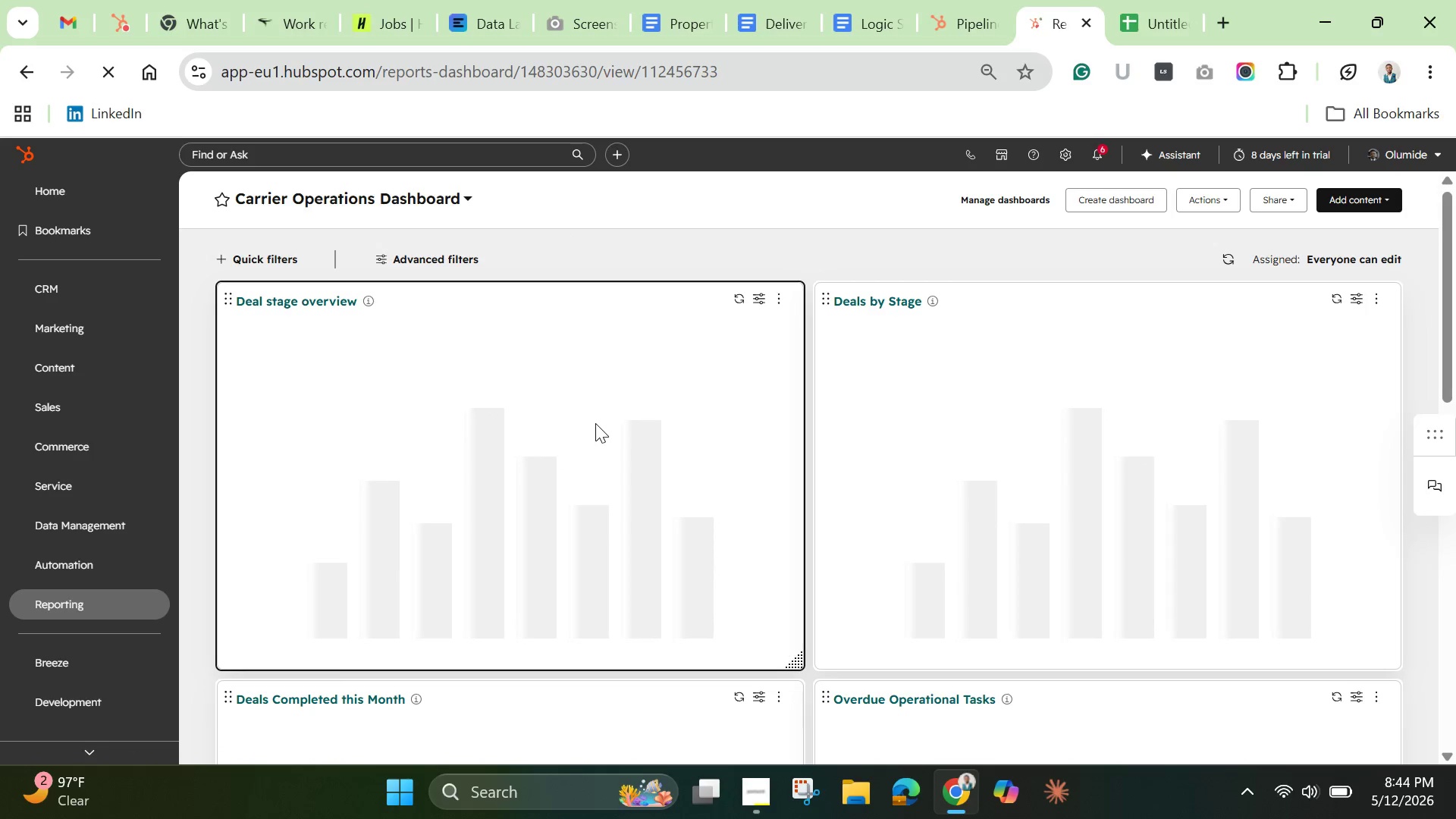 
wait(10.62)
 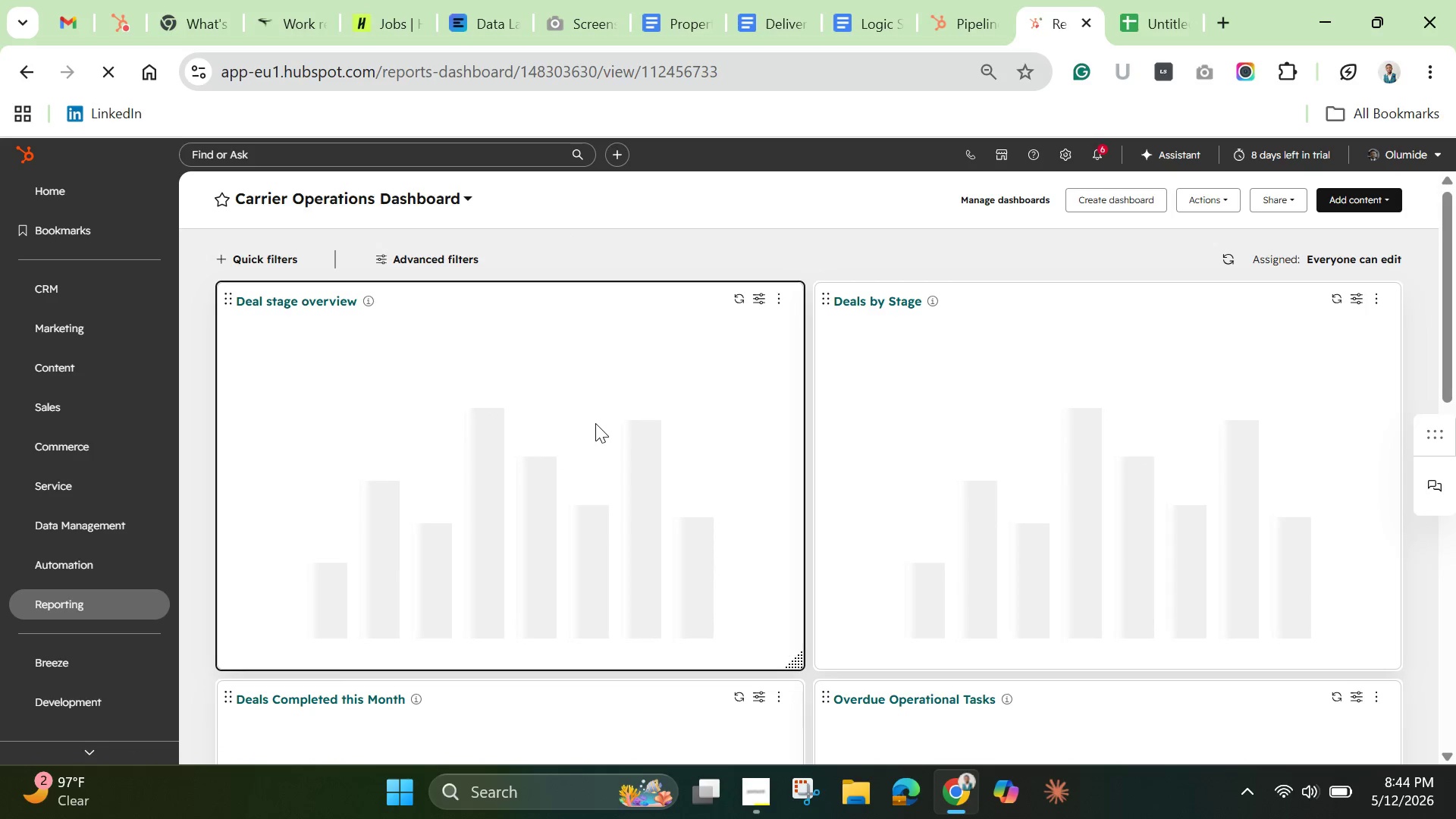 
scroll: coordinate [632, 481], scroll_direction: none, amount: 0.0
 